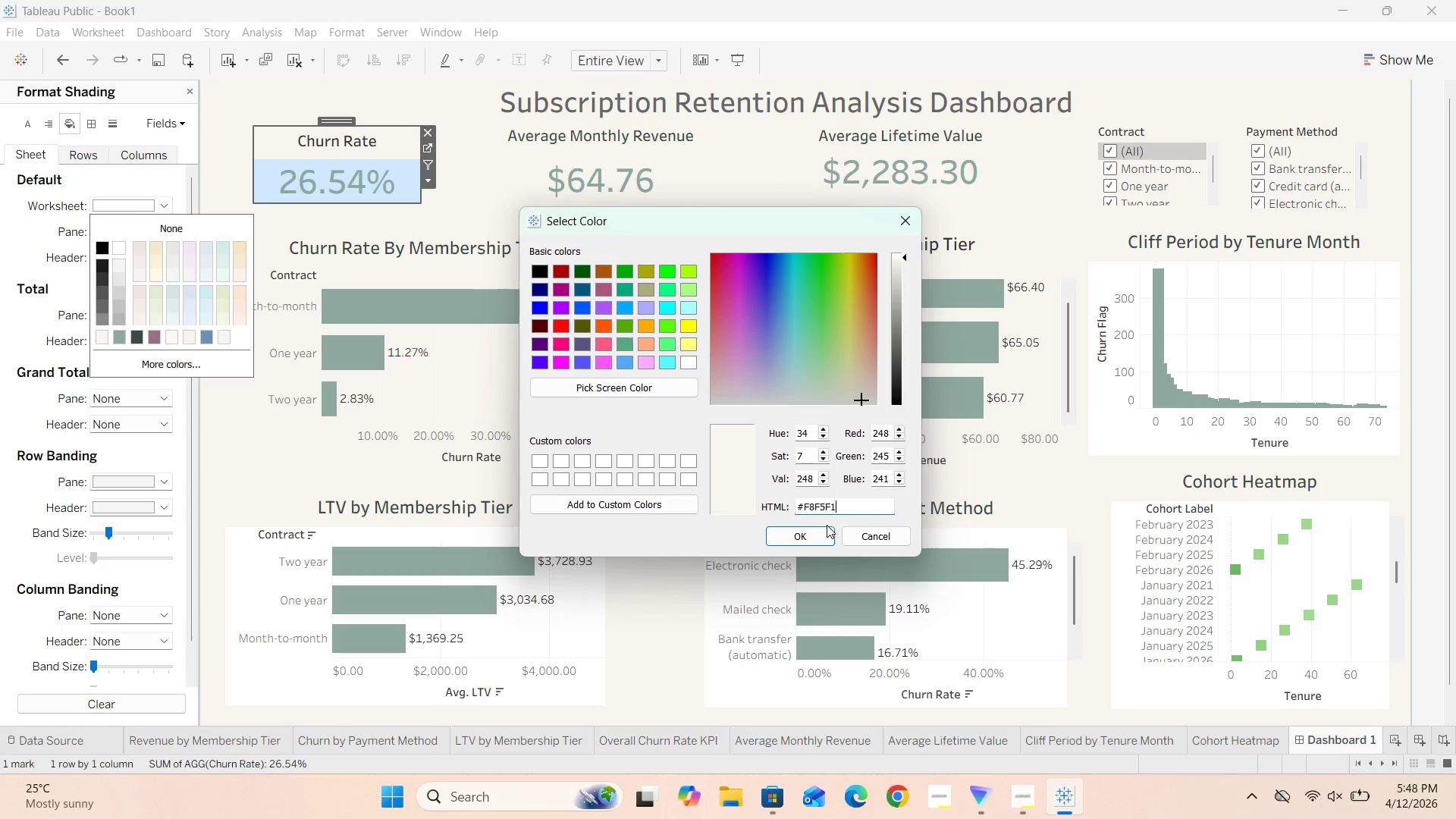 
left_click([802, 530])
 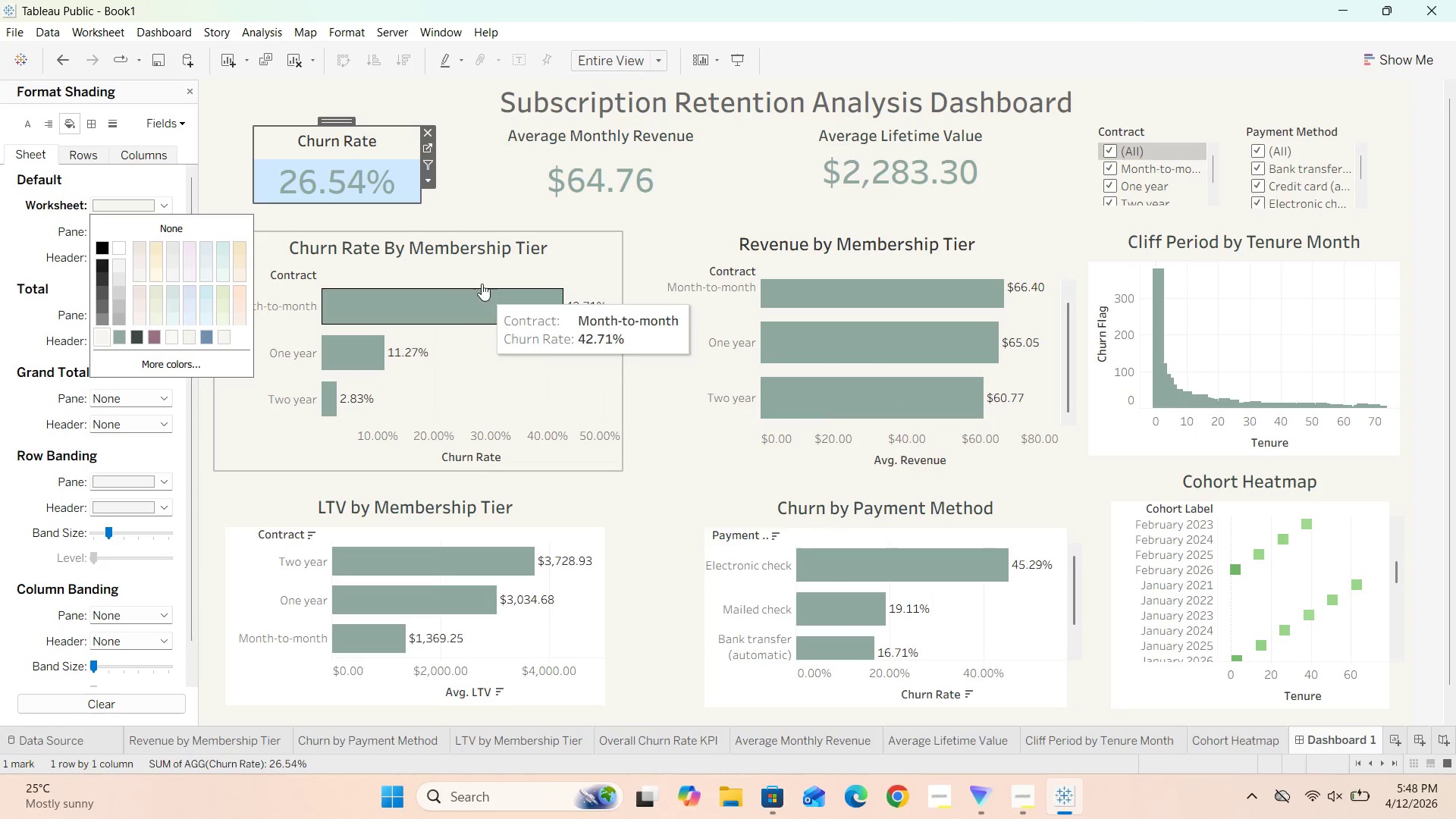 
left_click([460, 203])
 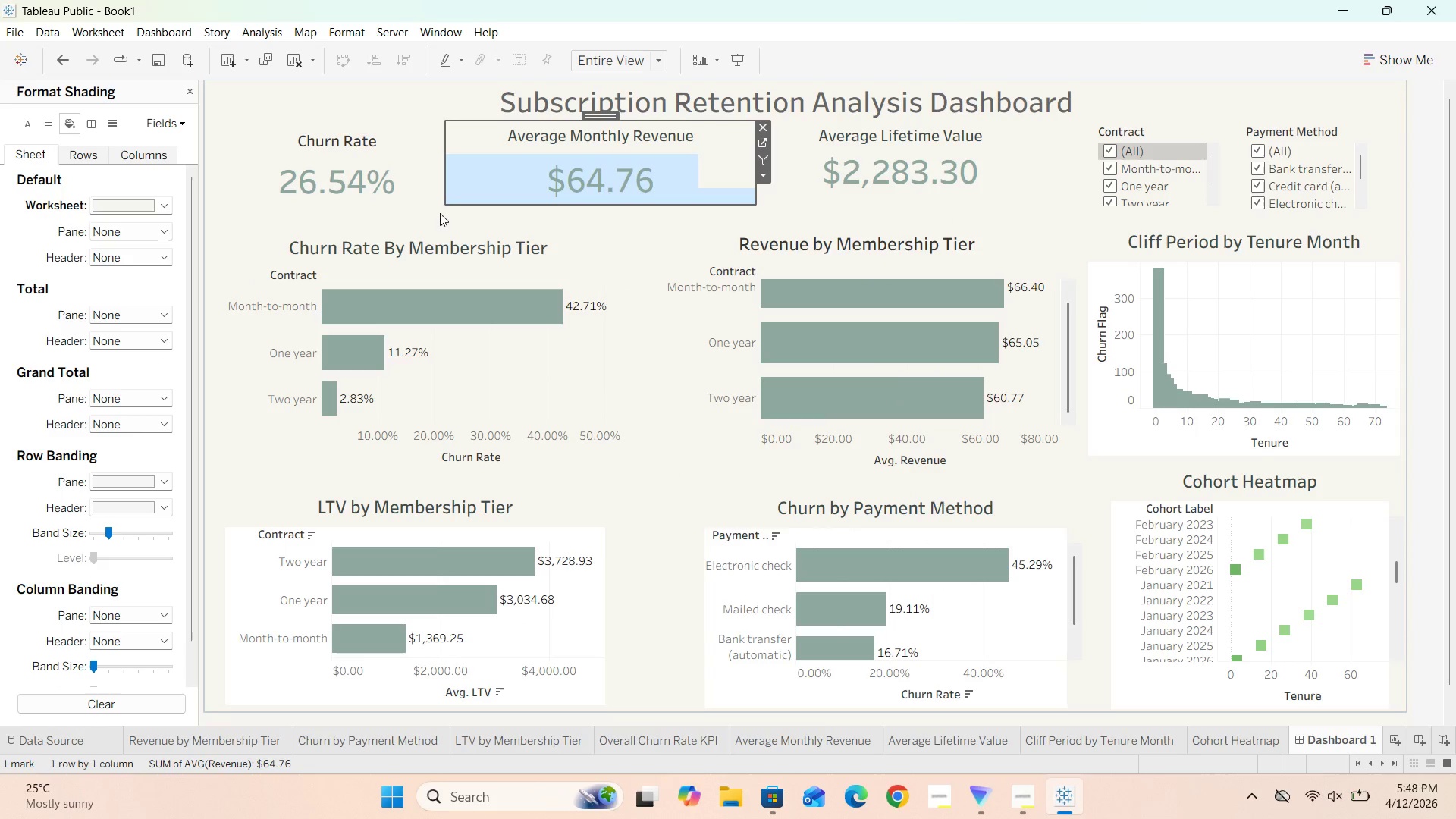 
left_click([433, 214])
 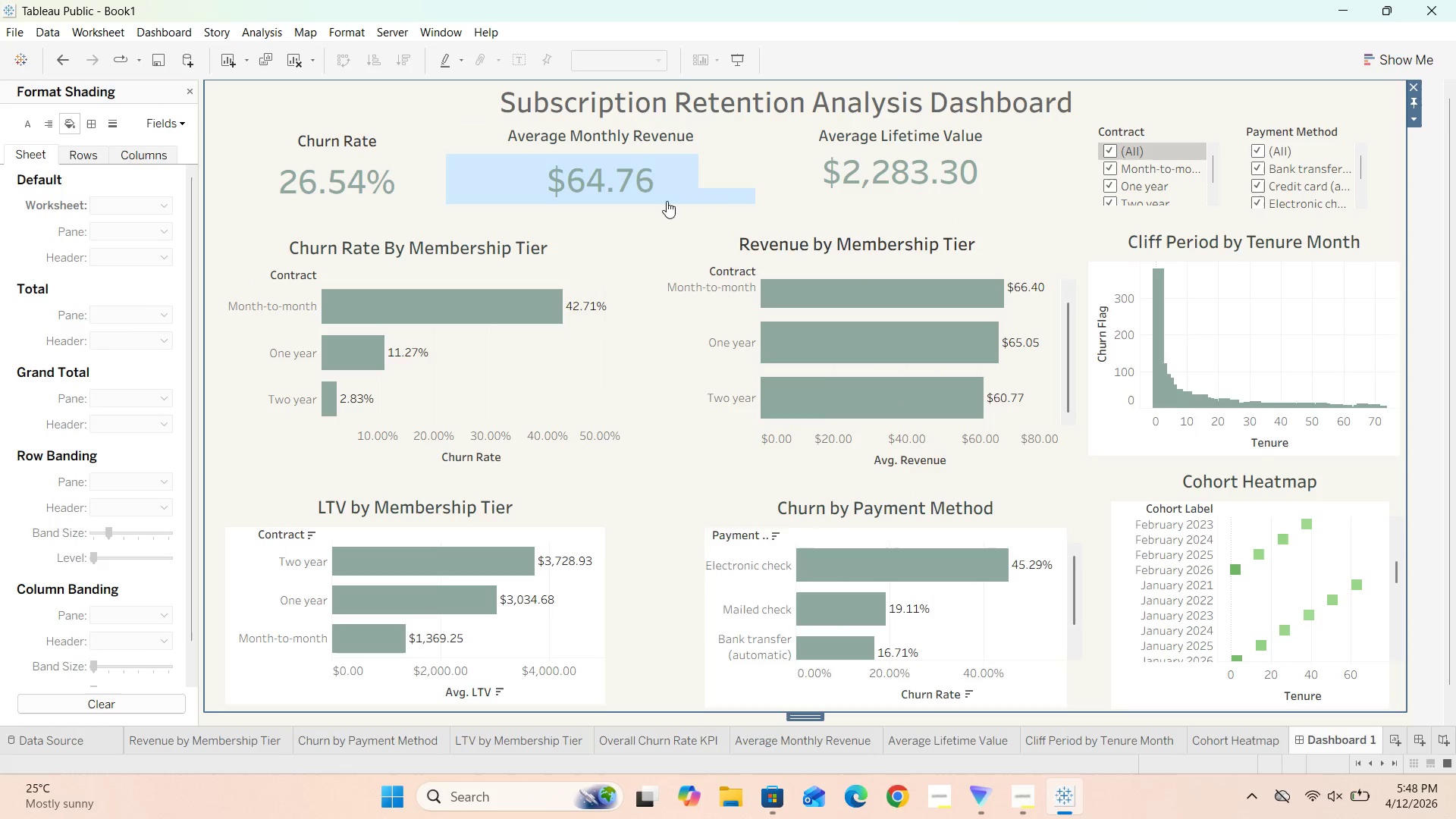 
left_click([675, 195])
 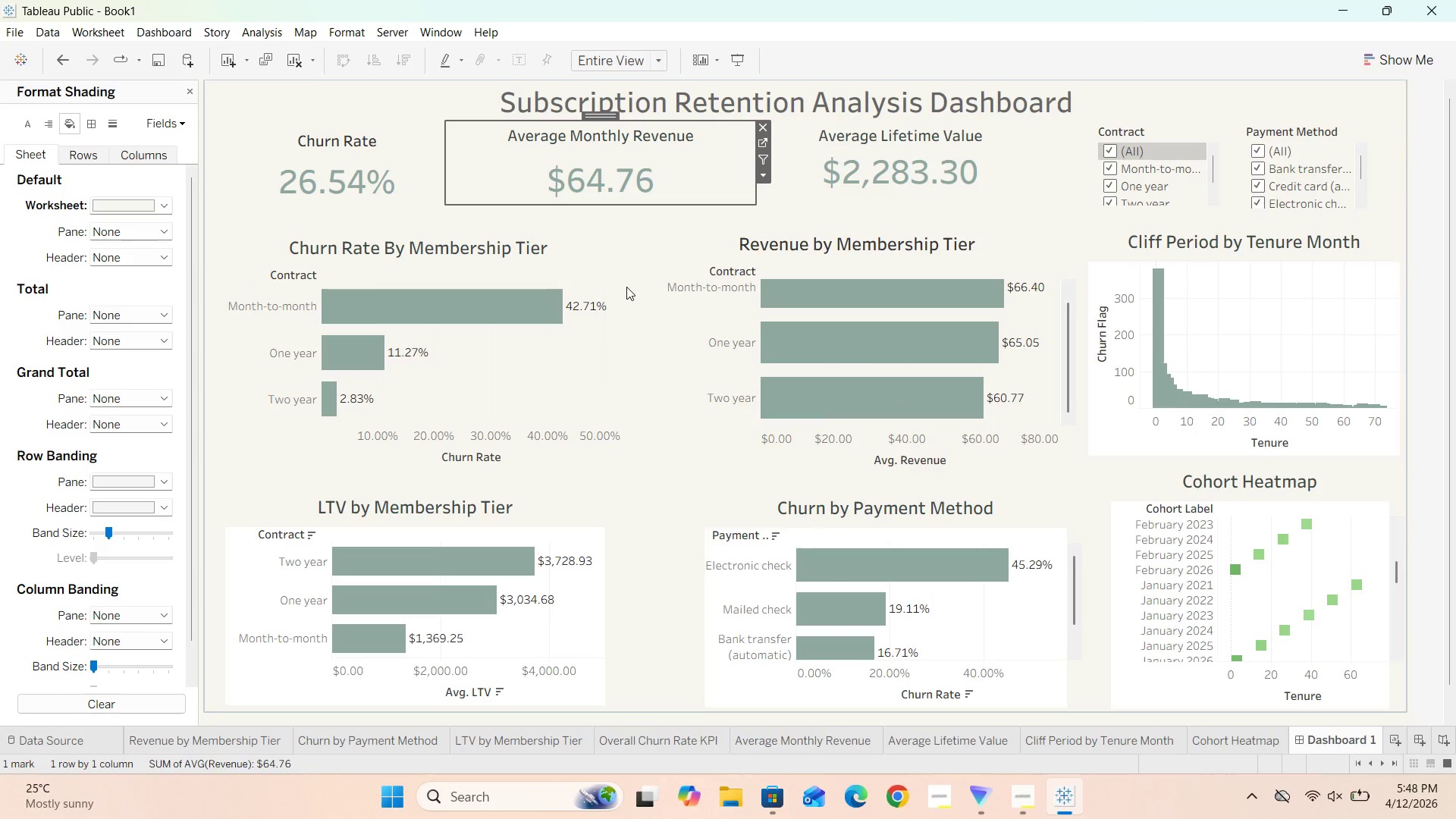 
left_click([626, 287])
 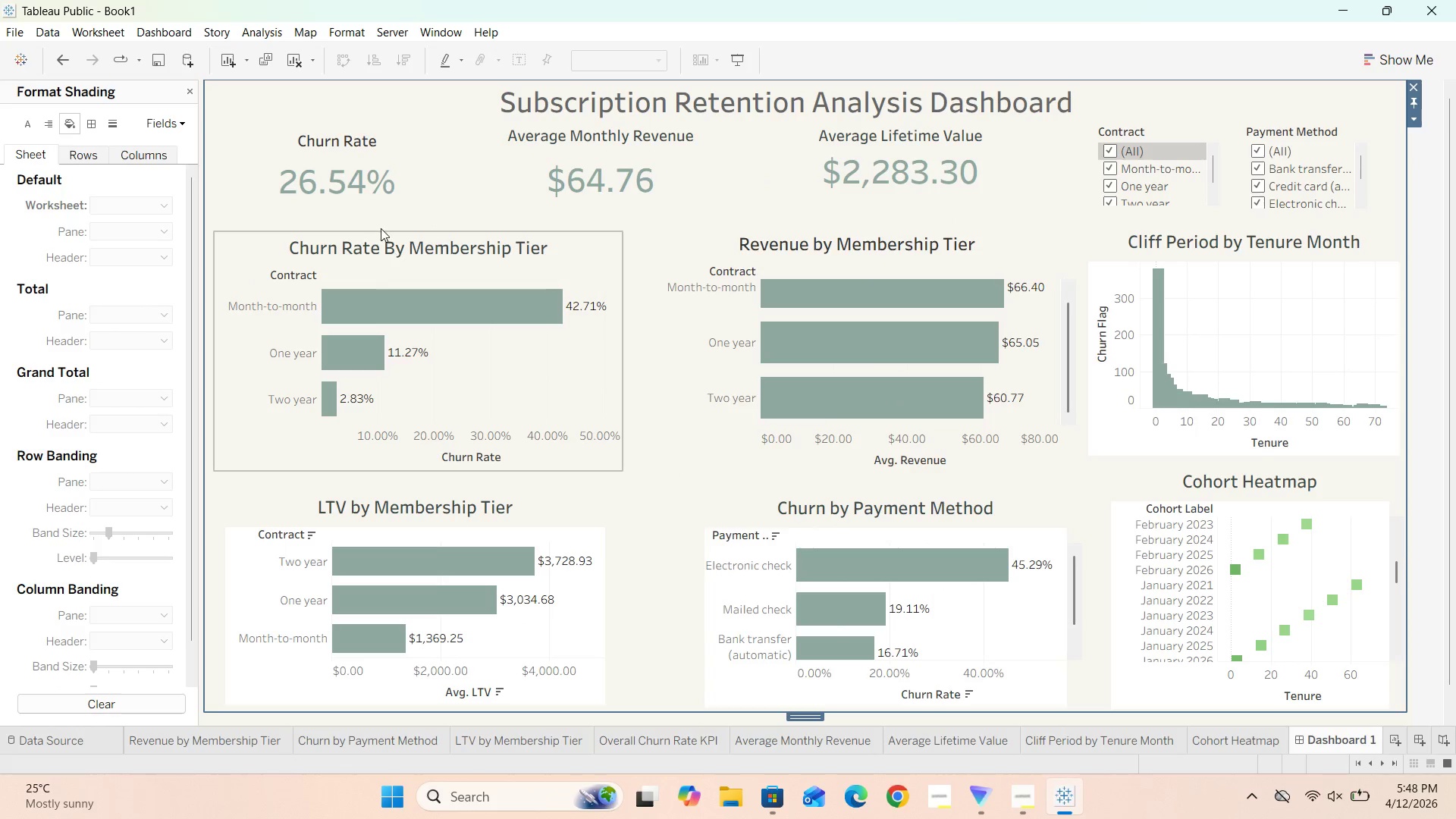 
left_click([371, 187])
 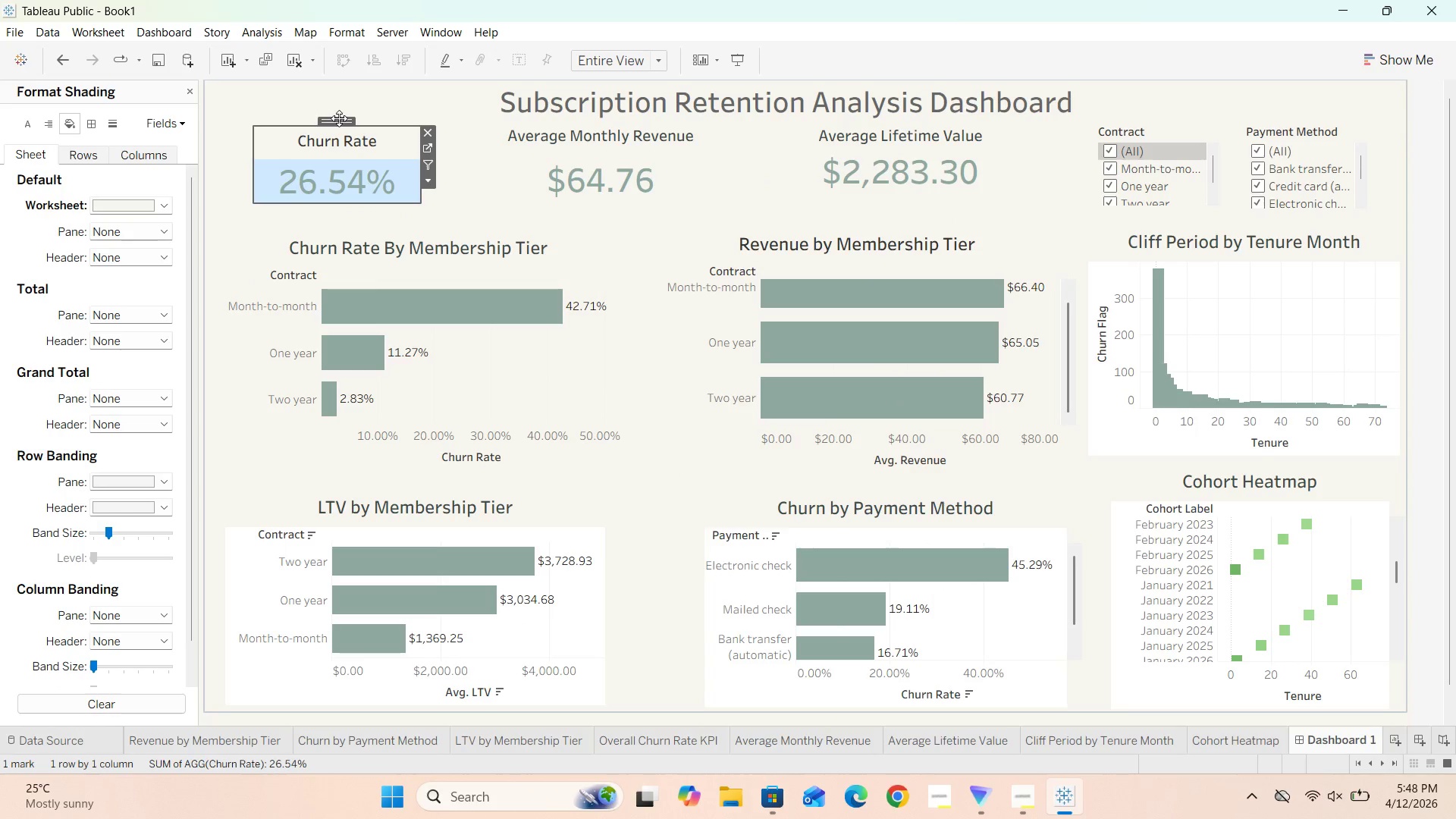 
left_click_drag(start_coordinate=[339, 118], to_coordinate=[338, 113])
 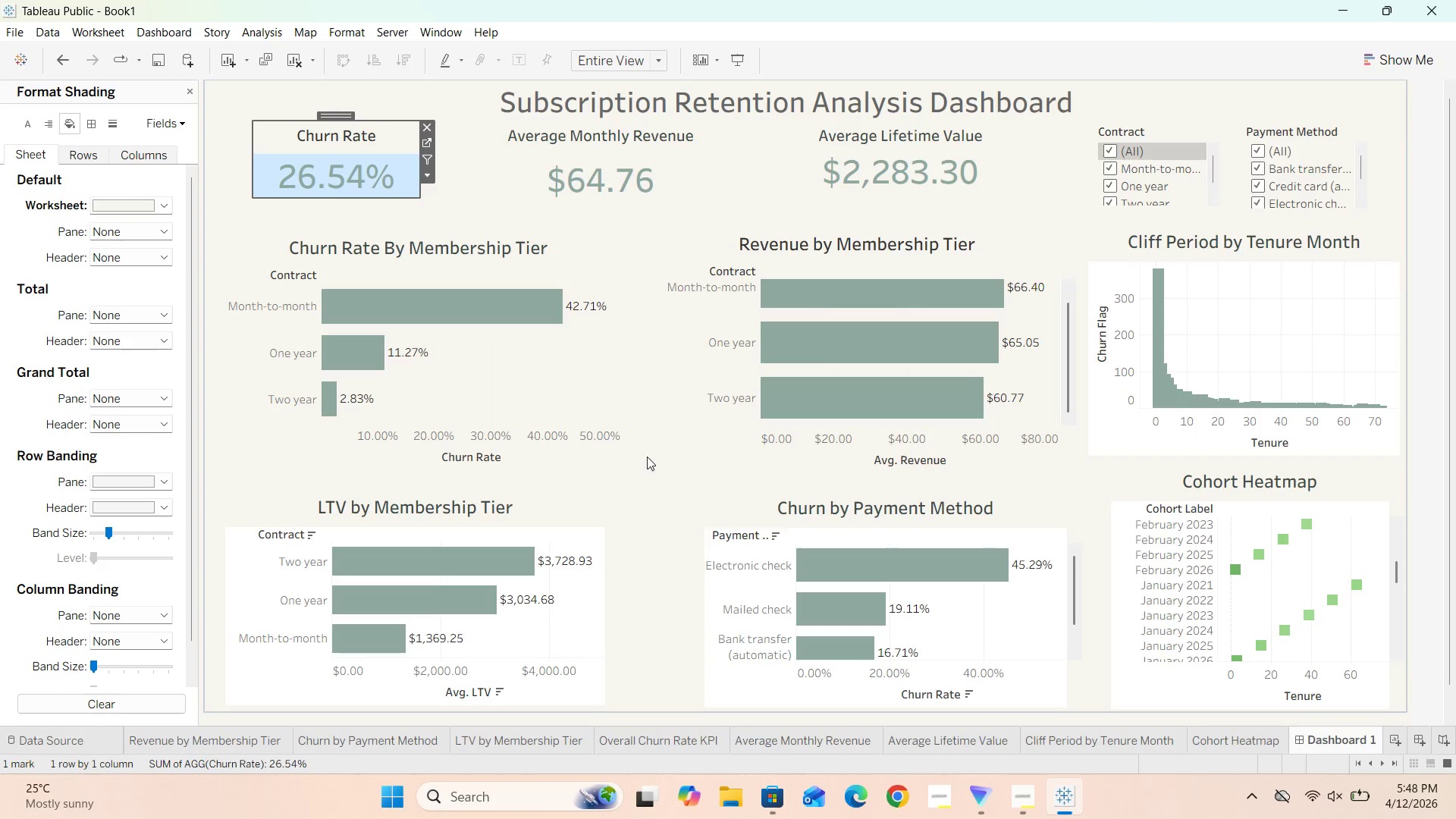 
left_click([649, 456])
 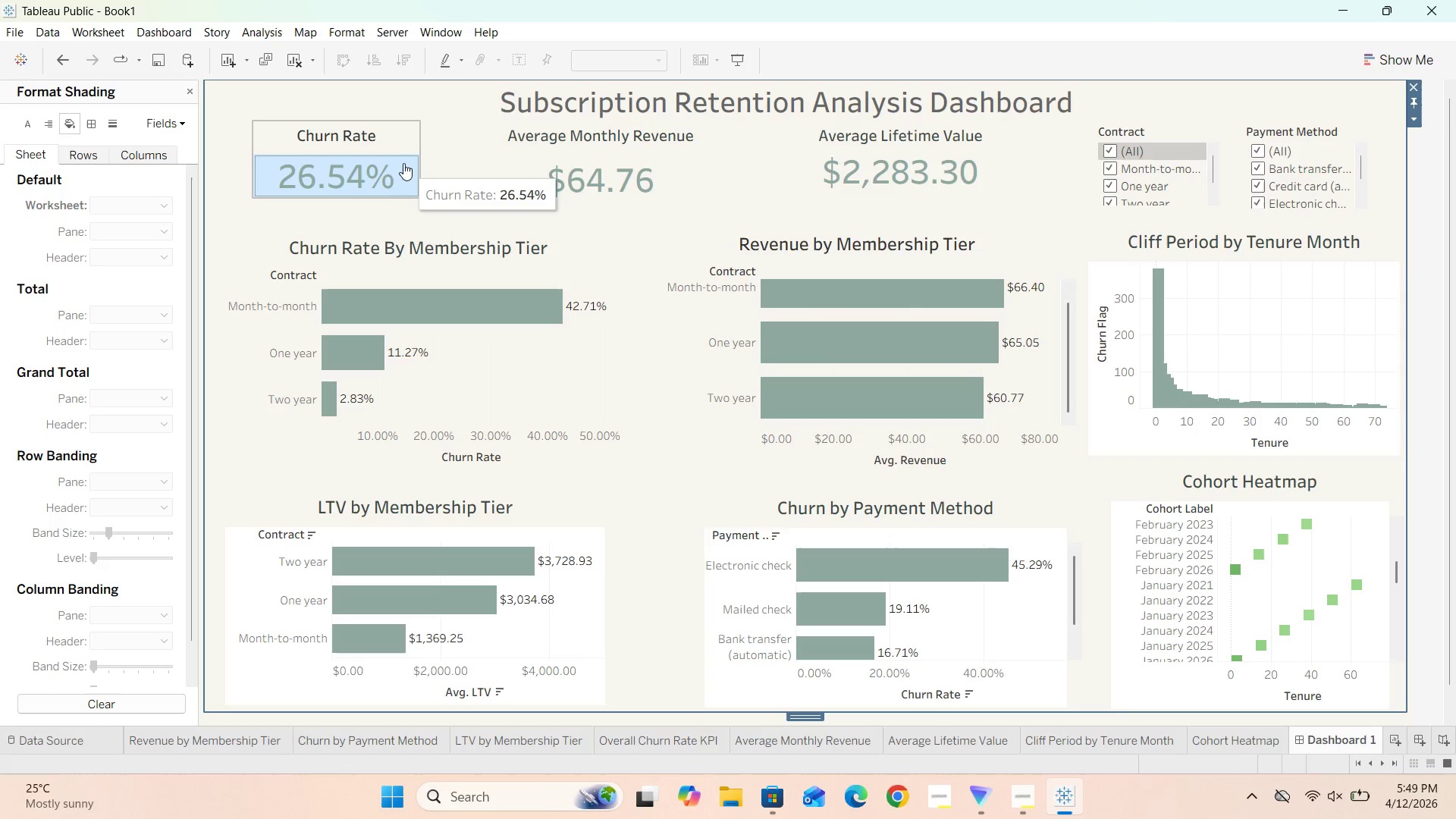 
left_click([401, 170])
 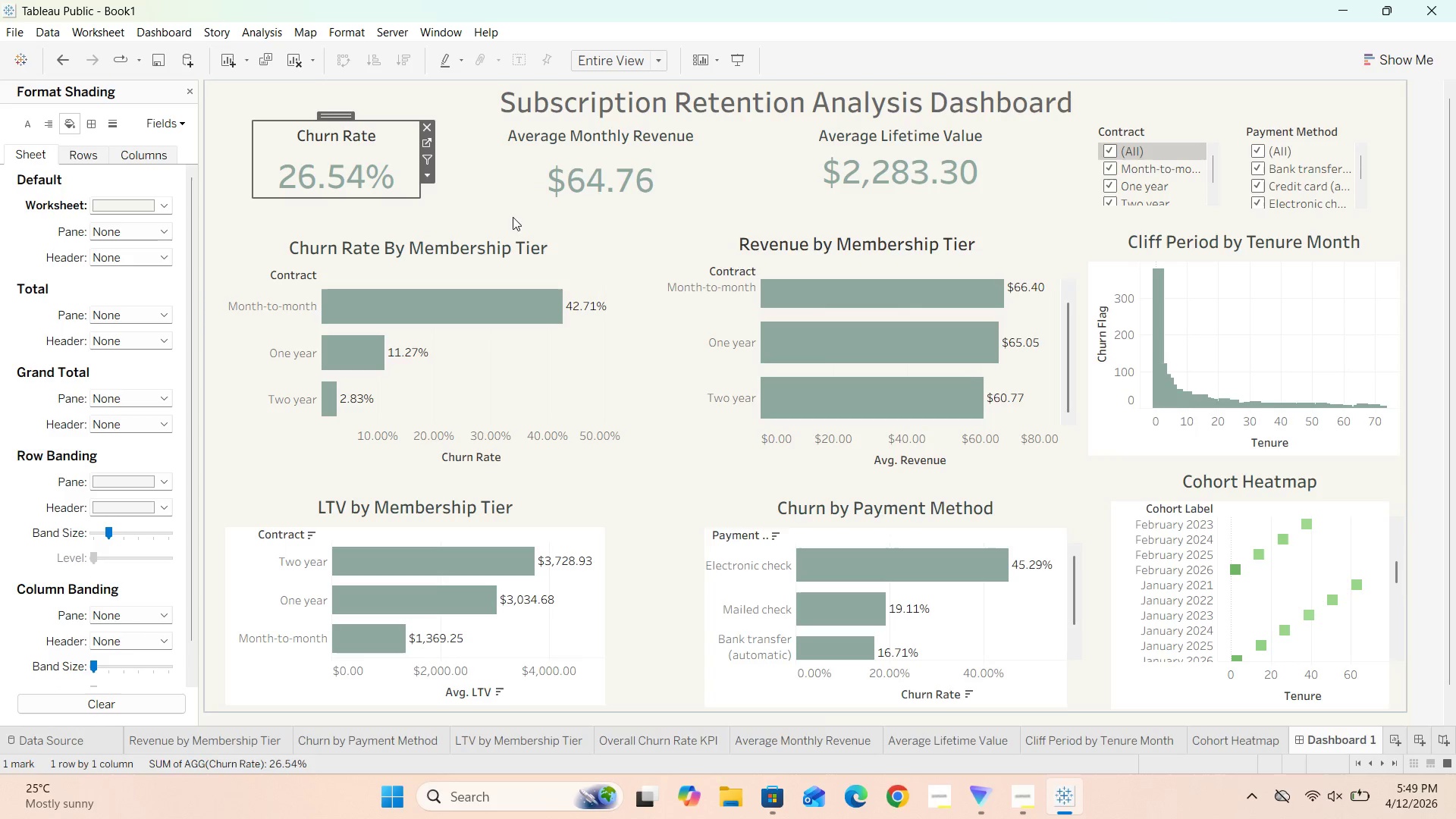 
left_click([510, 211])
 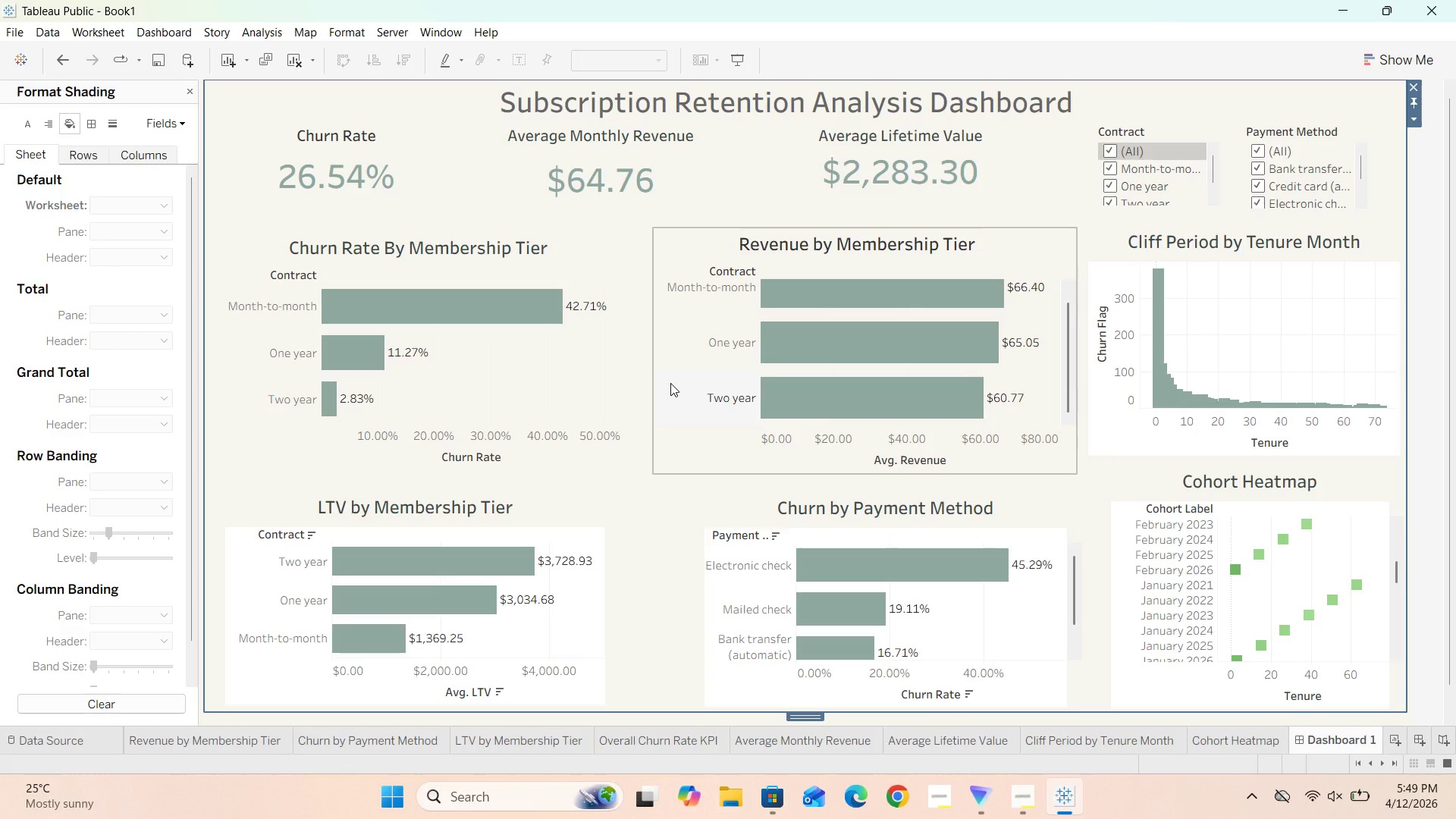 
scroll: coordinate [670, 383], scroll_direction: down, amount: 4.0
 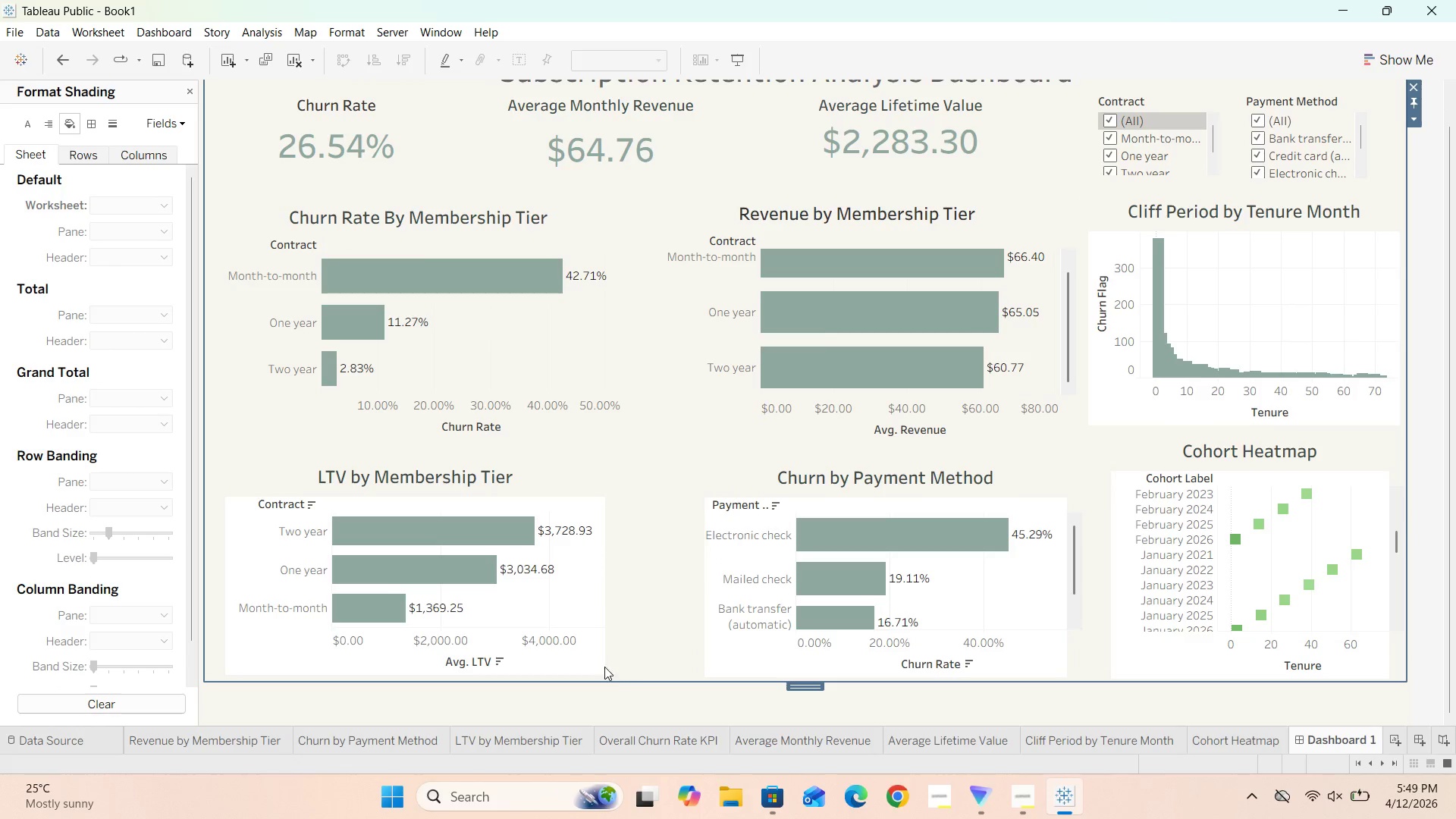 
right_click([580, 607])
 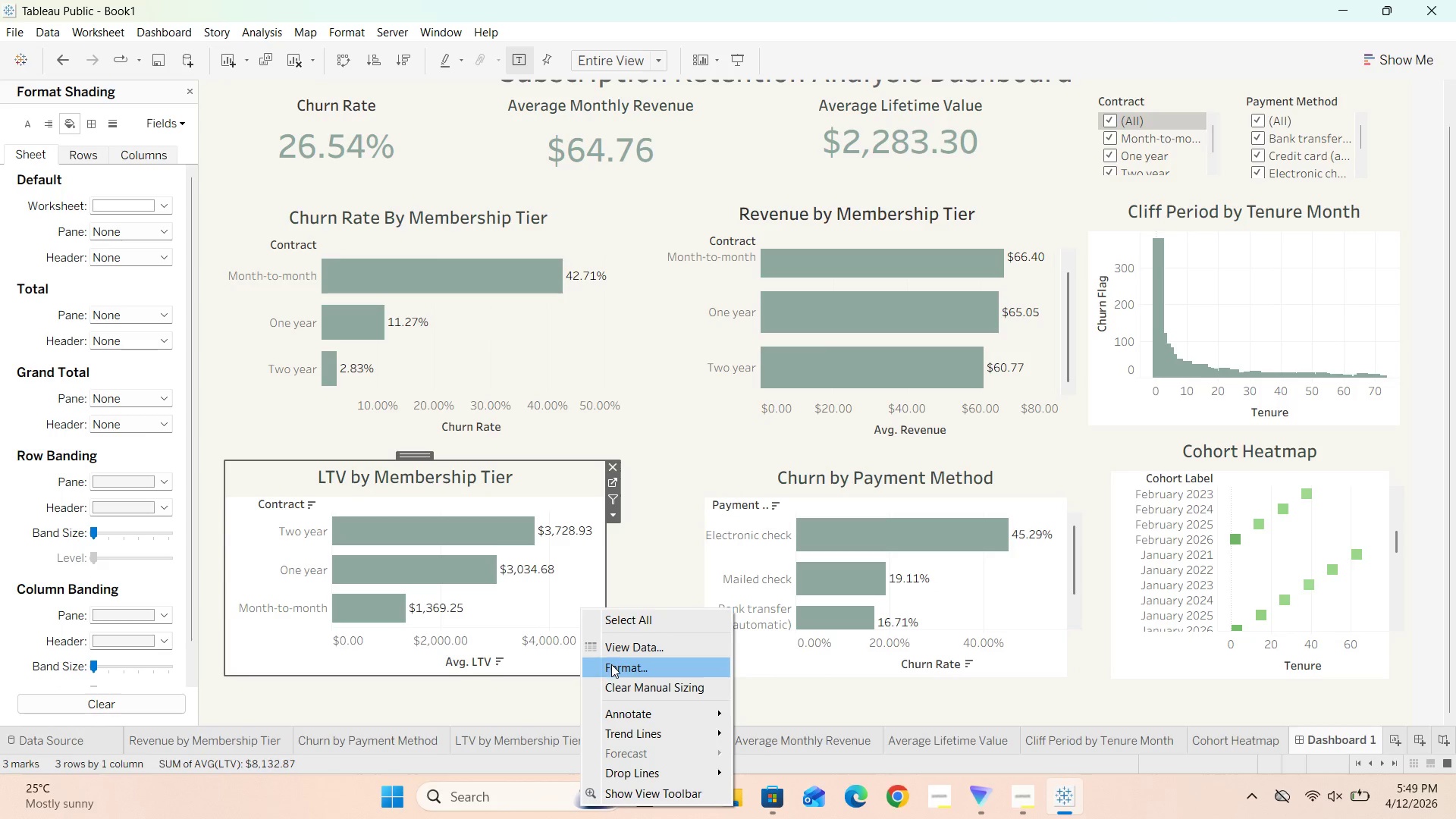 
left_click([611, 664])
 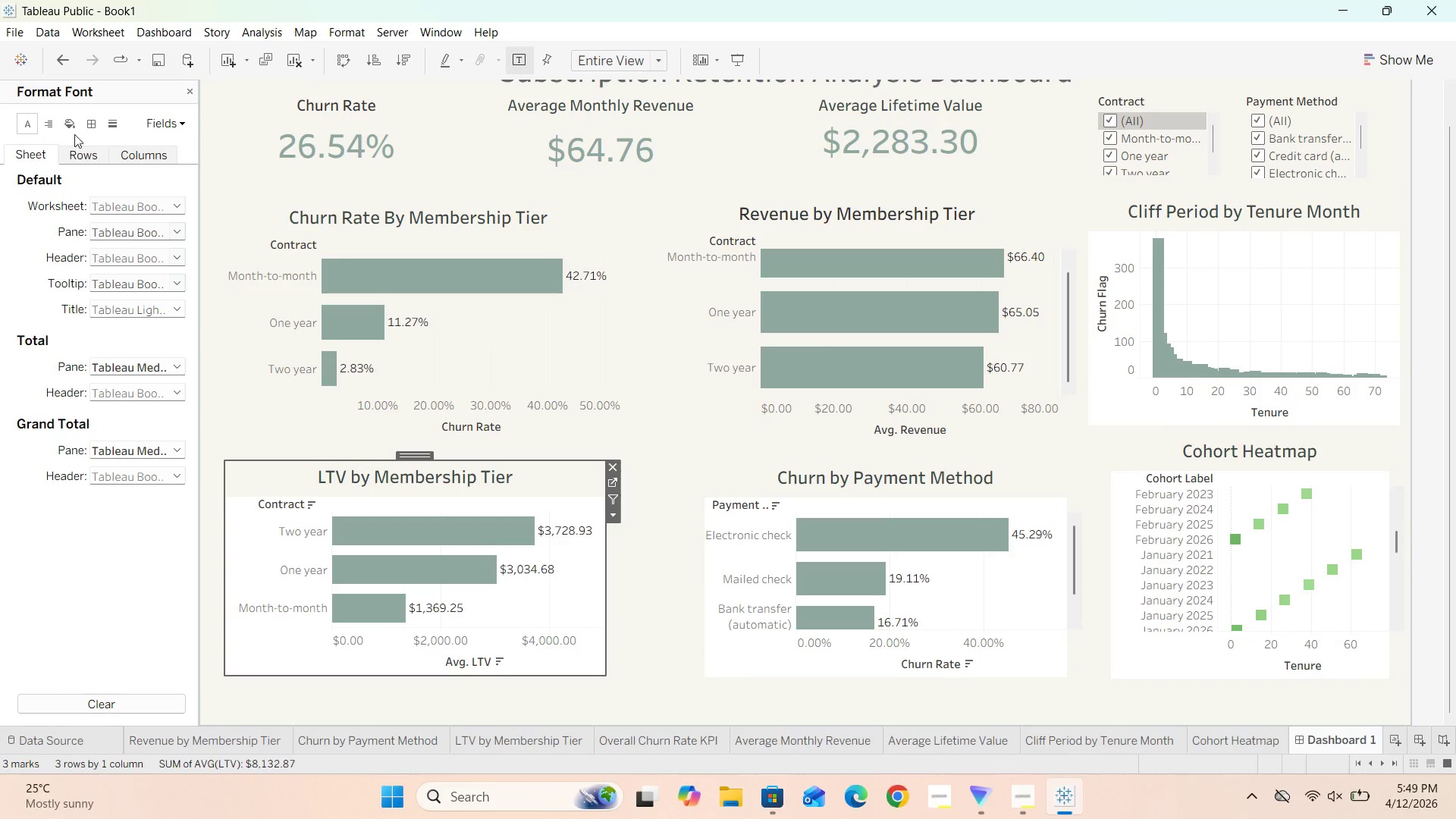 
left_click([67, 121])
 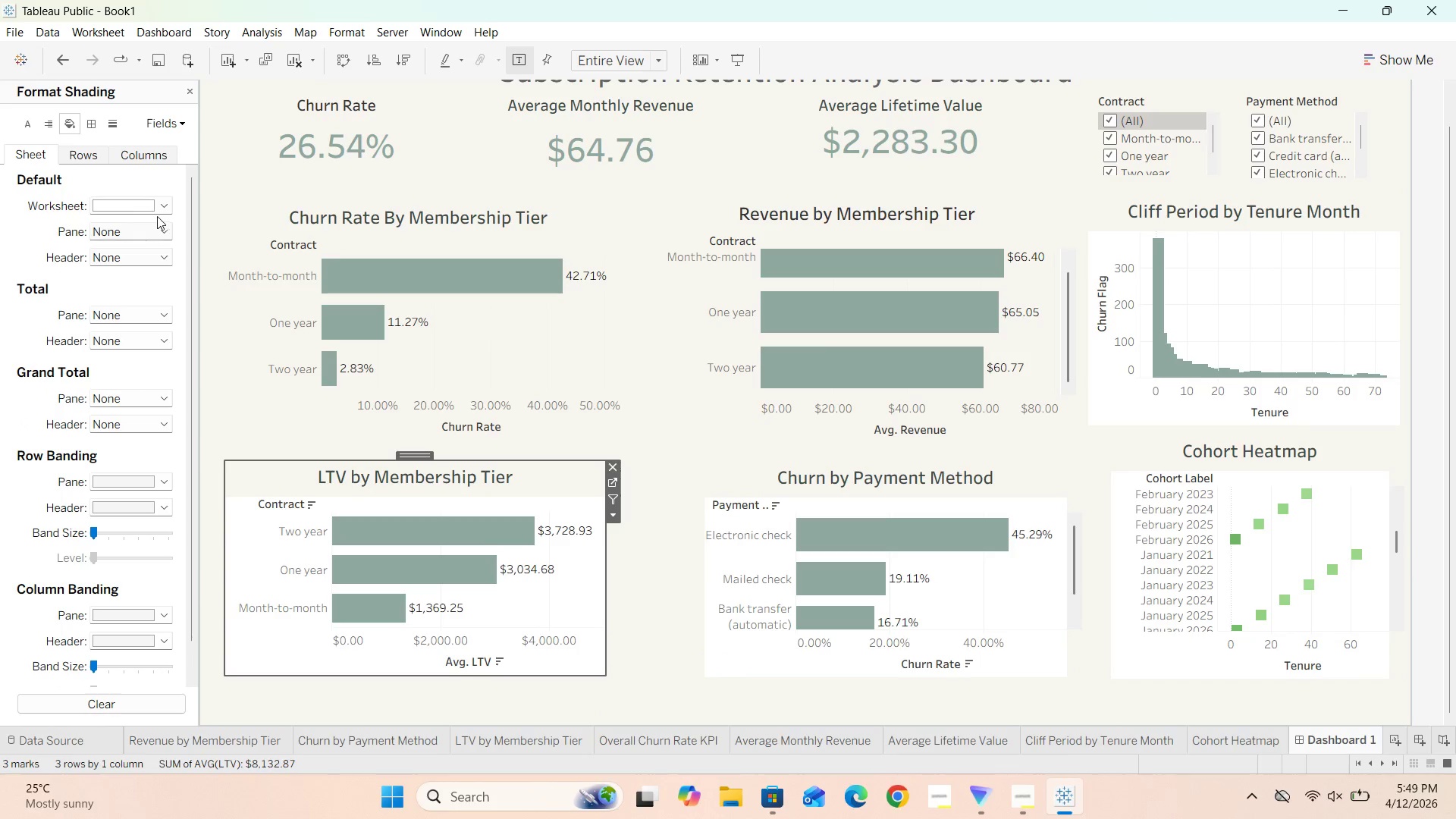 
left_click([158, 206])
 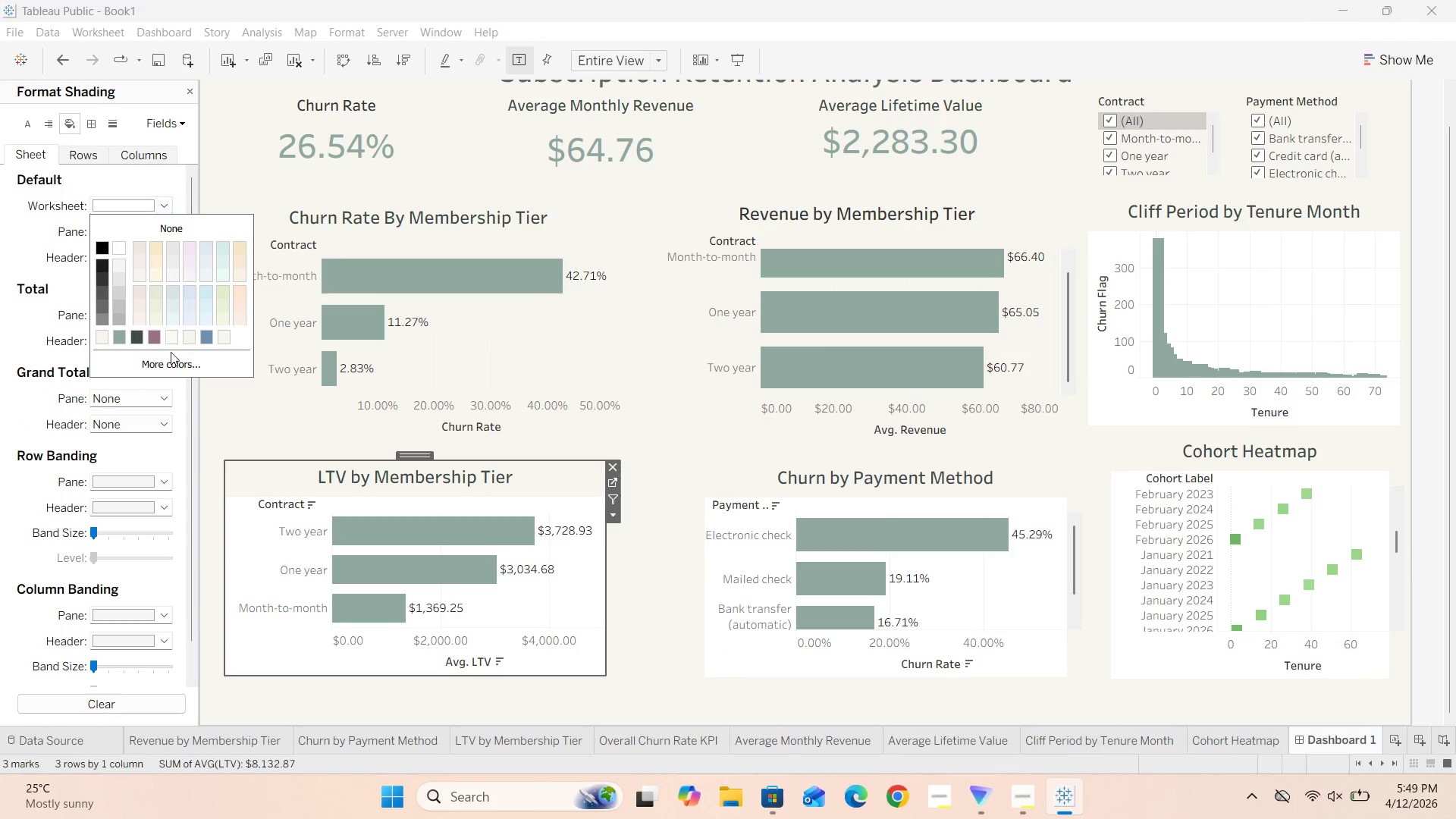 
left_click([171, 362])
 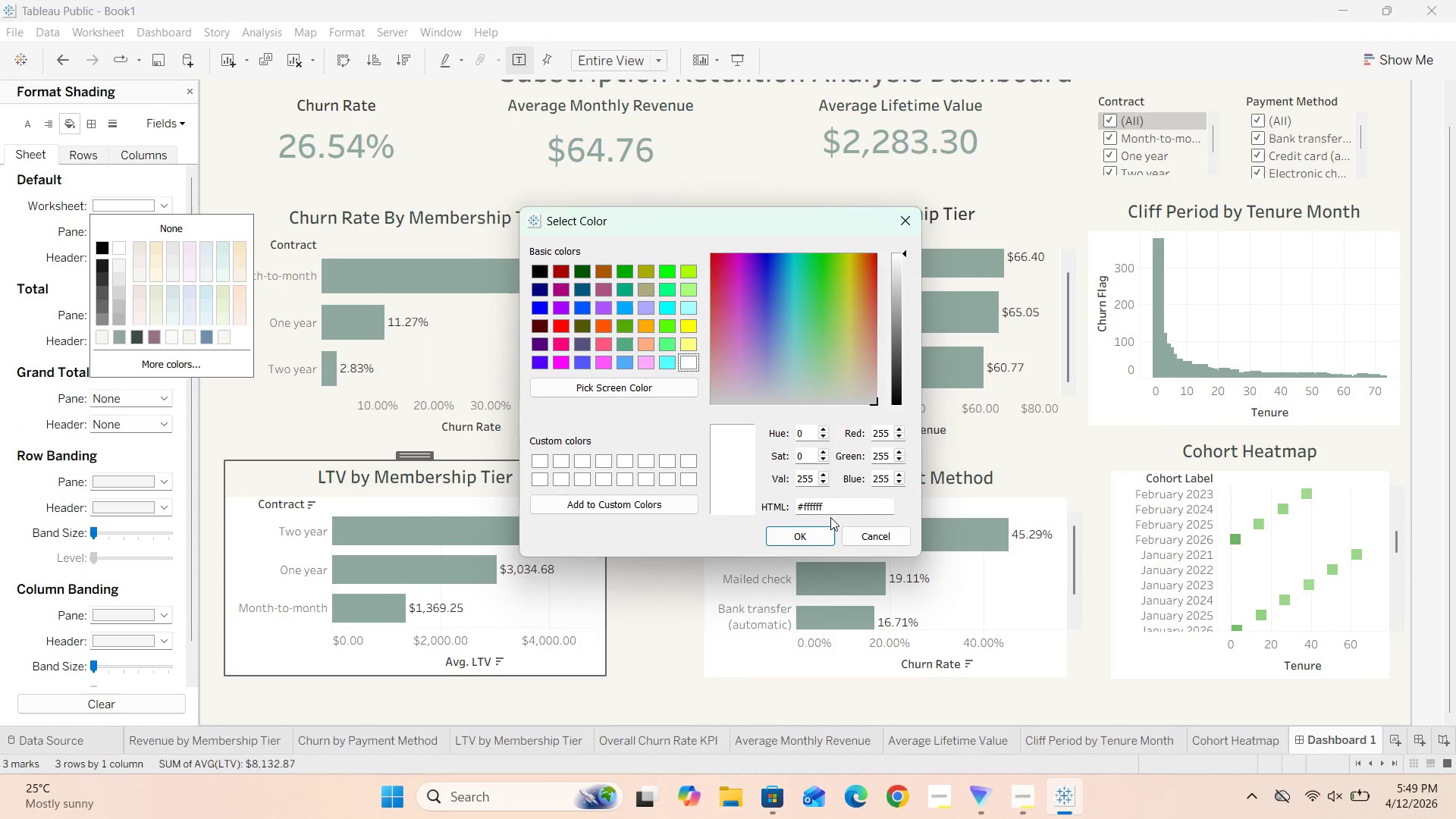 
left_click([833, 510])
 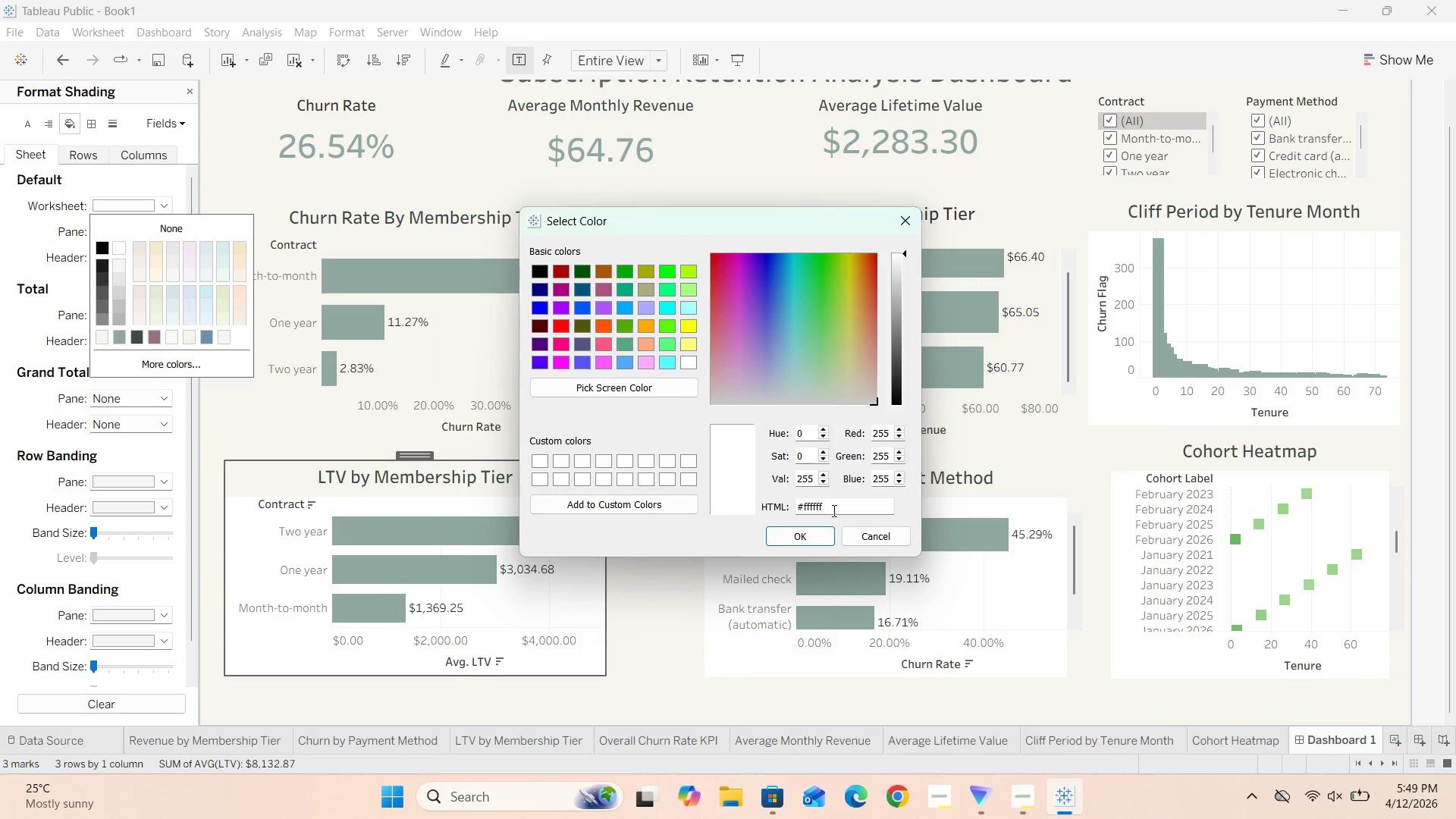 
key(Backspace)
key(Backspace)
key(Backspace)
key(Backspace)
key(Backspace)
key(Backspace)
type(F8F5F1)
 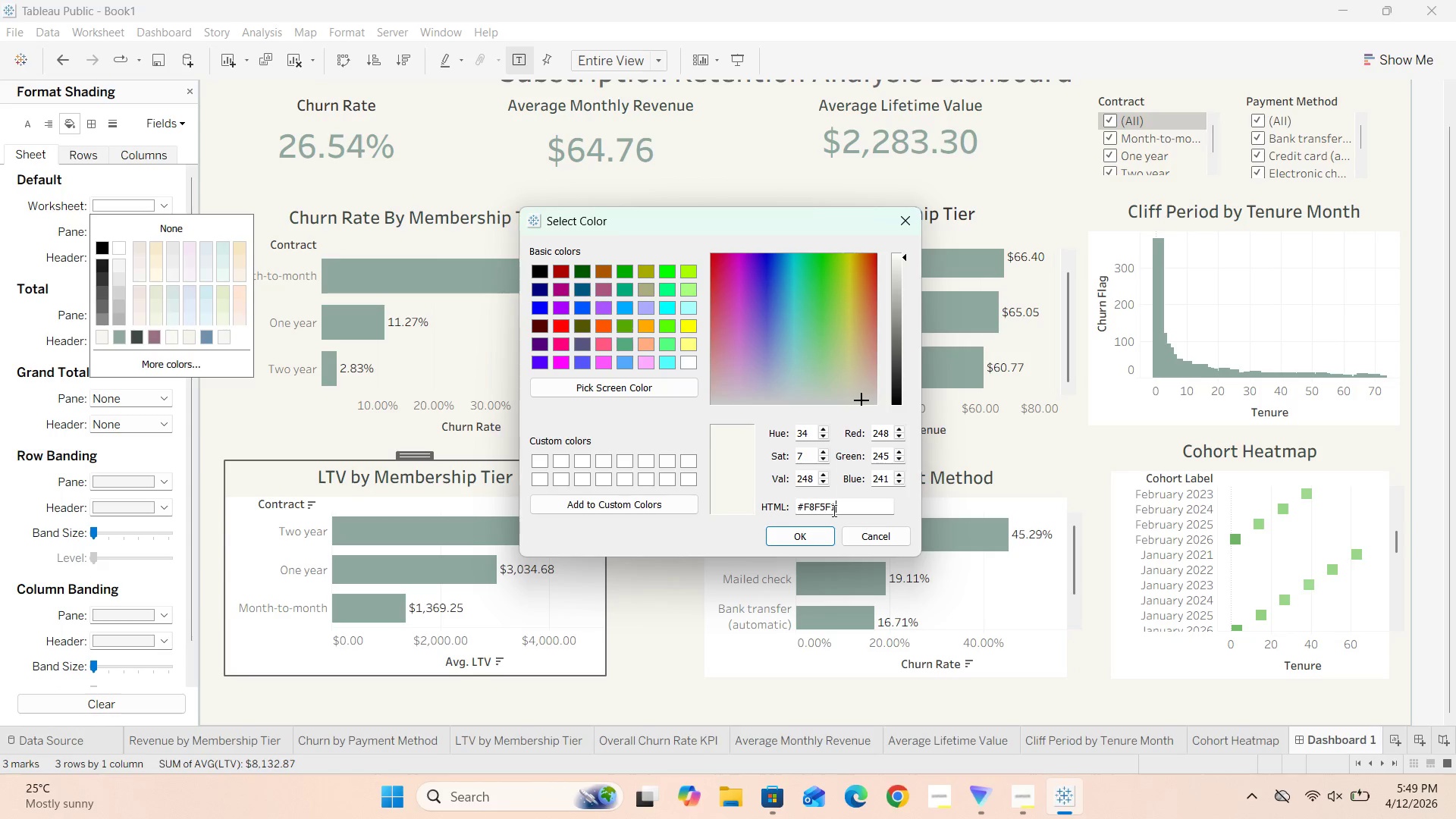 
left_click([788, 538])
 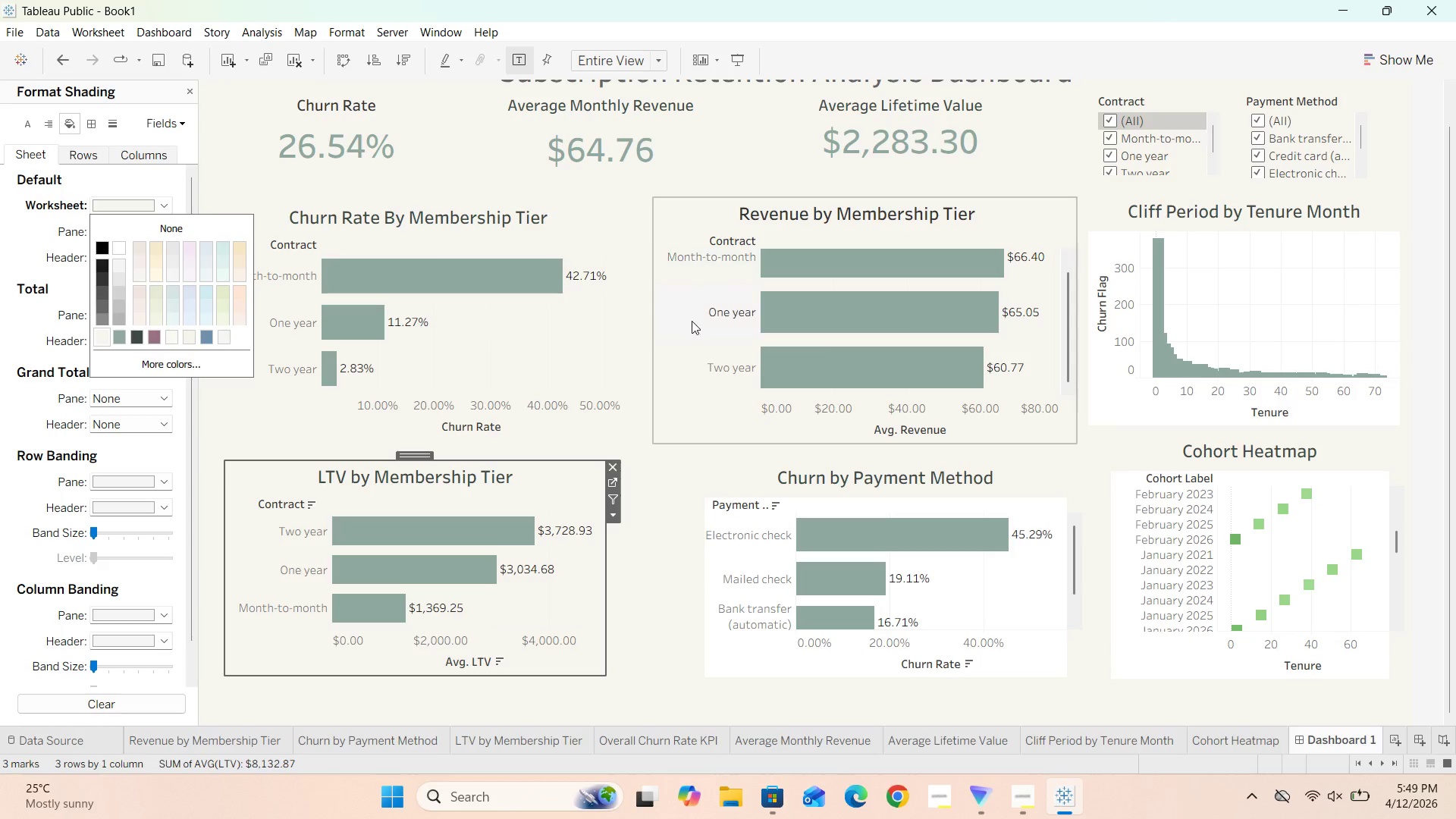 
left_click([651, 570])
 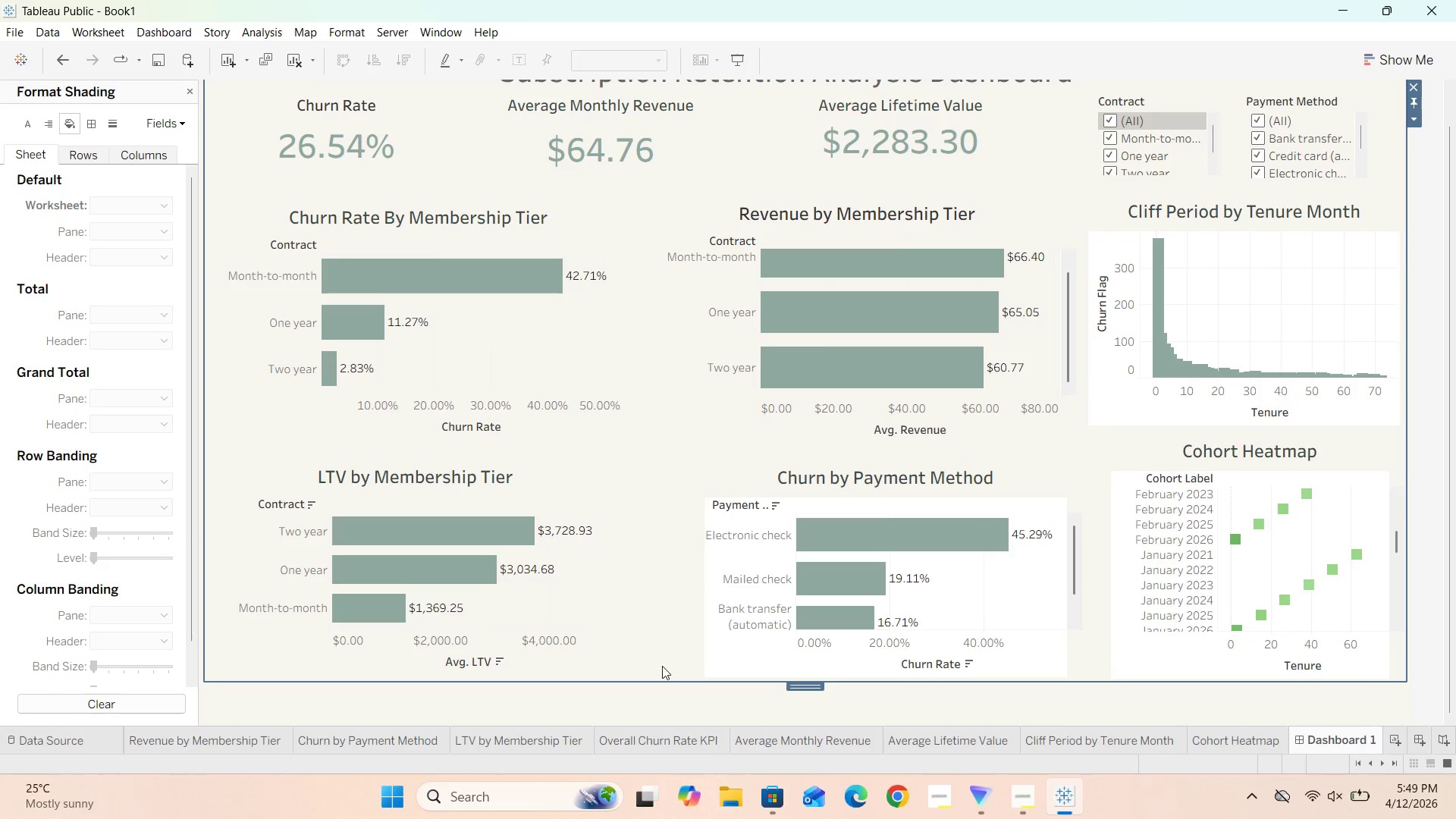 
left_click([680, 704])
 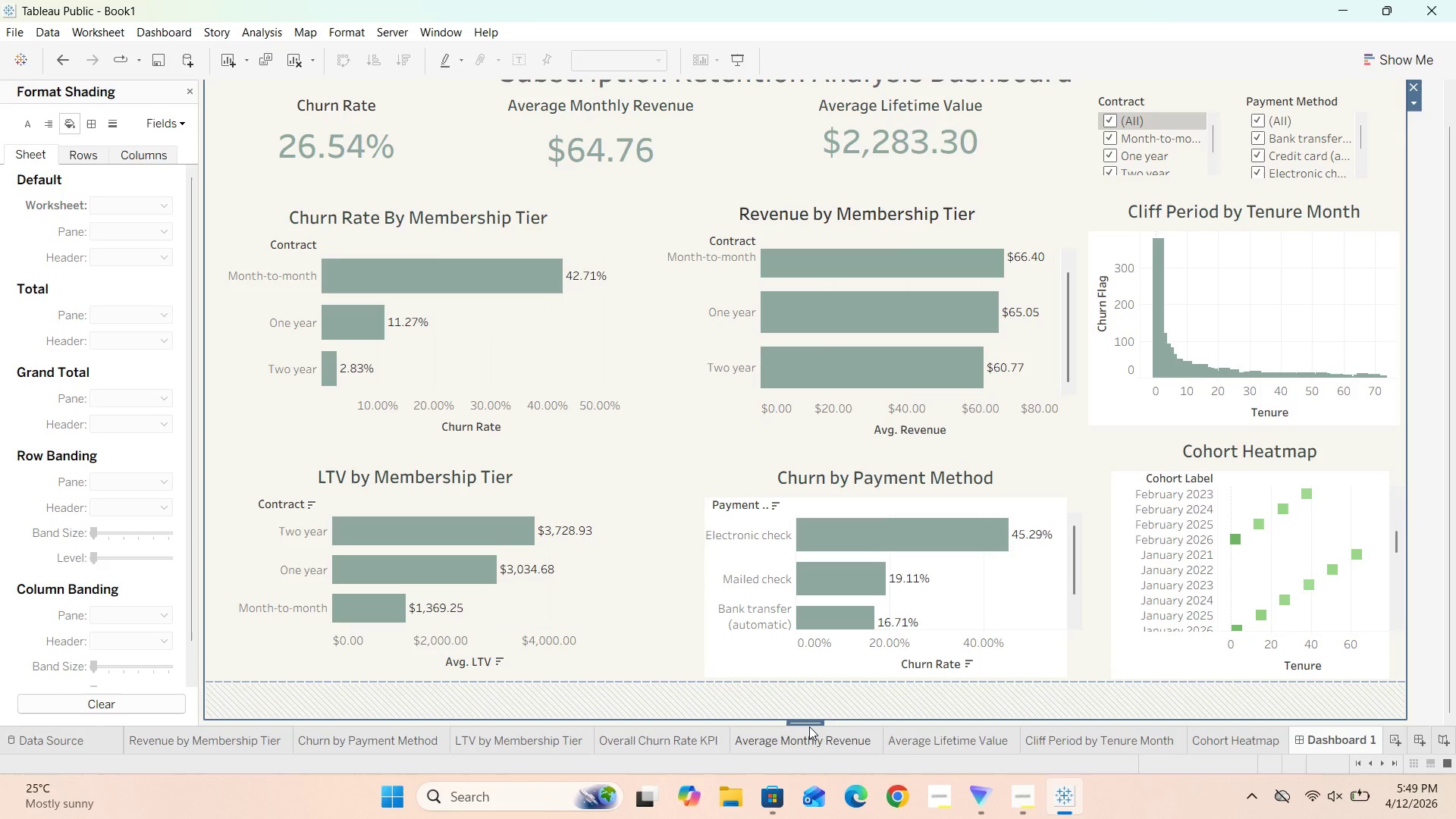 
left_click([814, 709])
 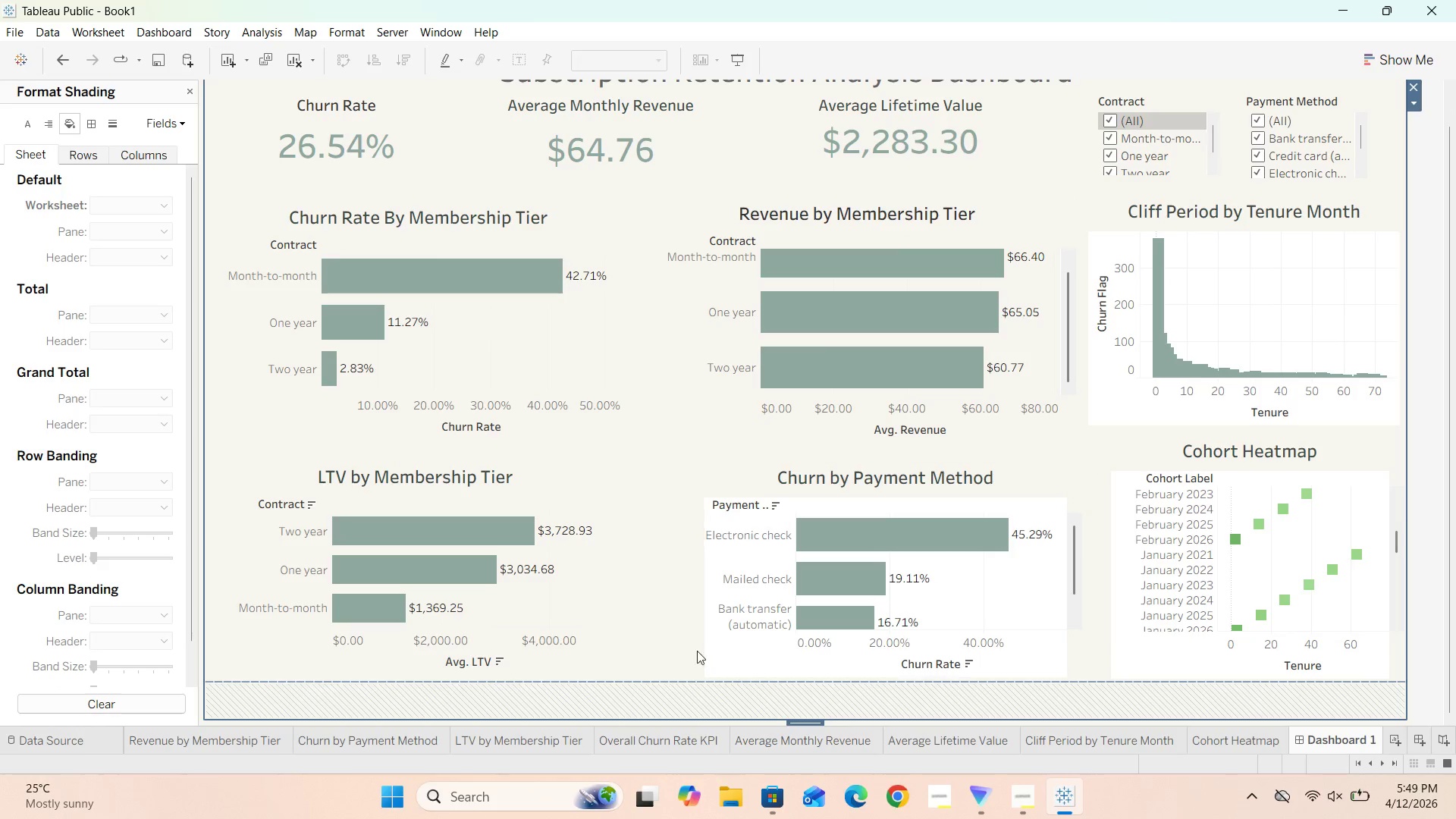 
left_click([674, 636])
 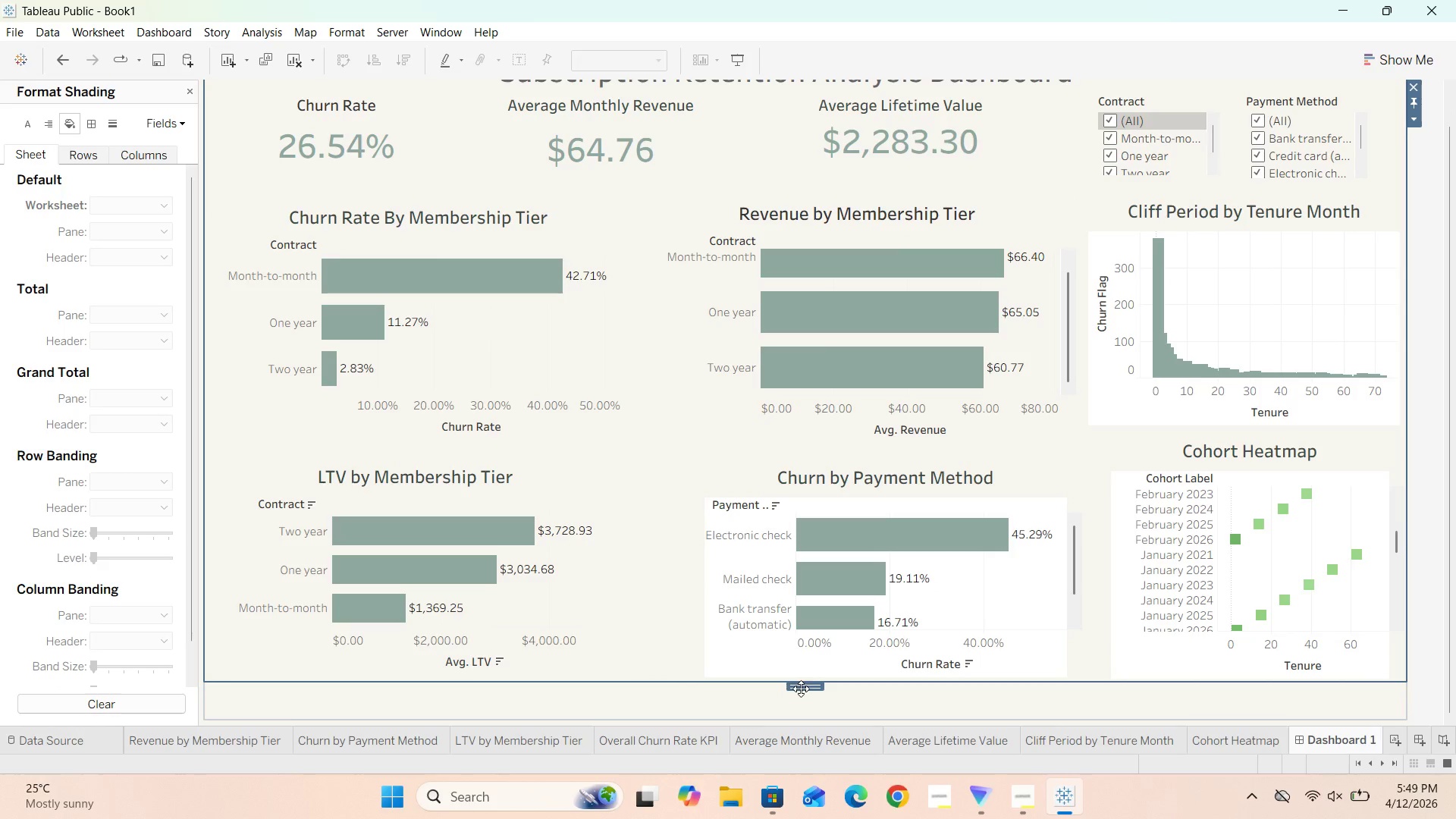 
left_click_drag(start_coordinate=[810, 689], to_coordinate=[808, 703])
 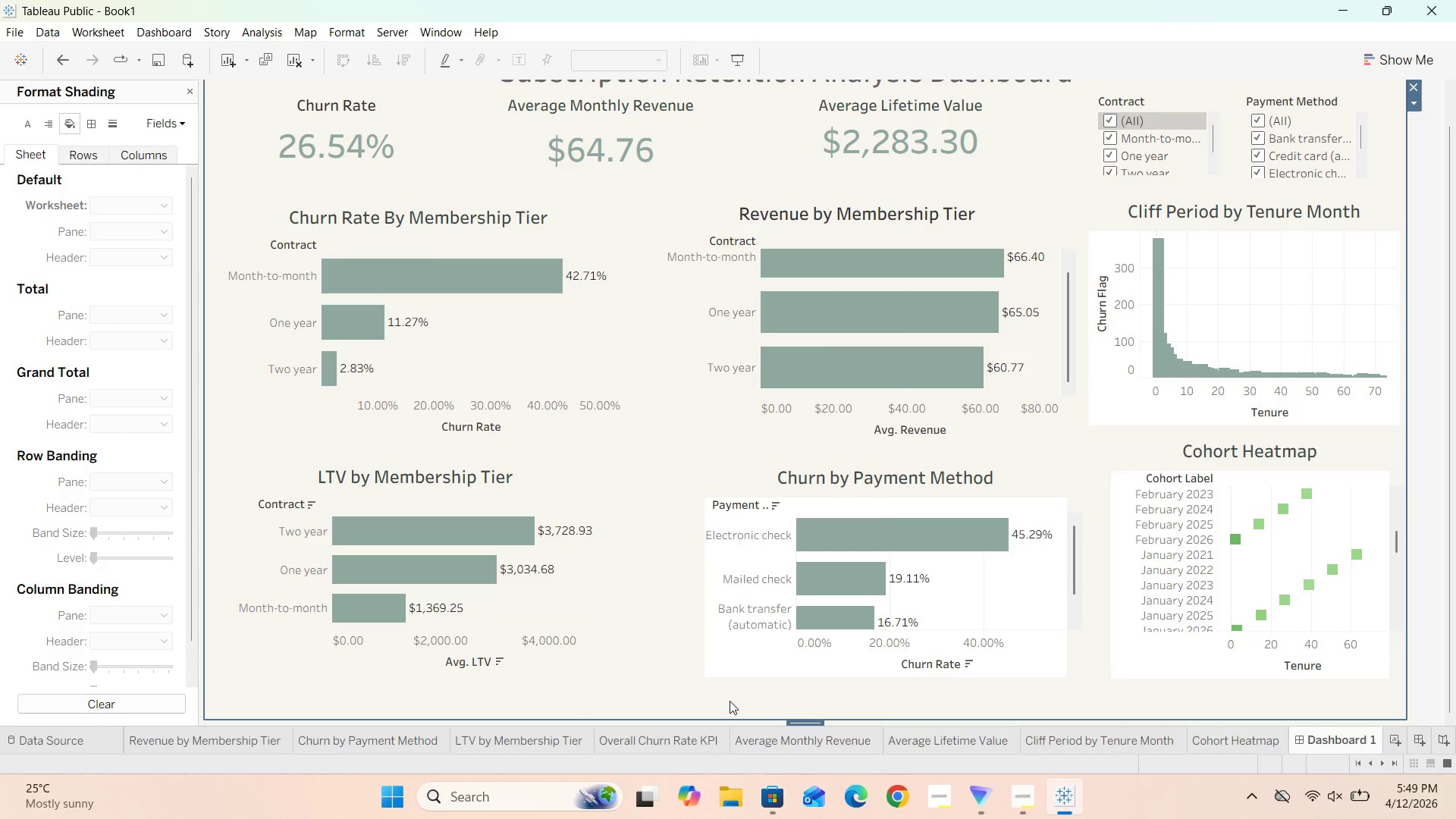 
left_click([673, 690])
 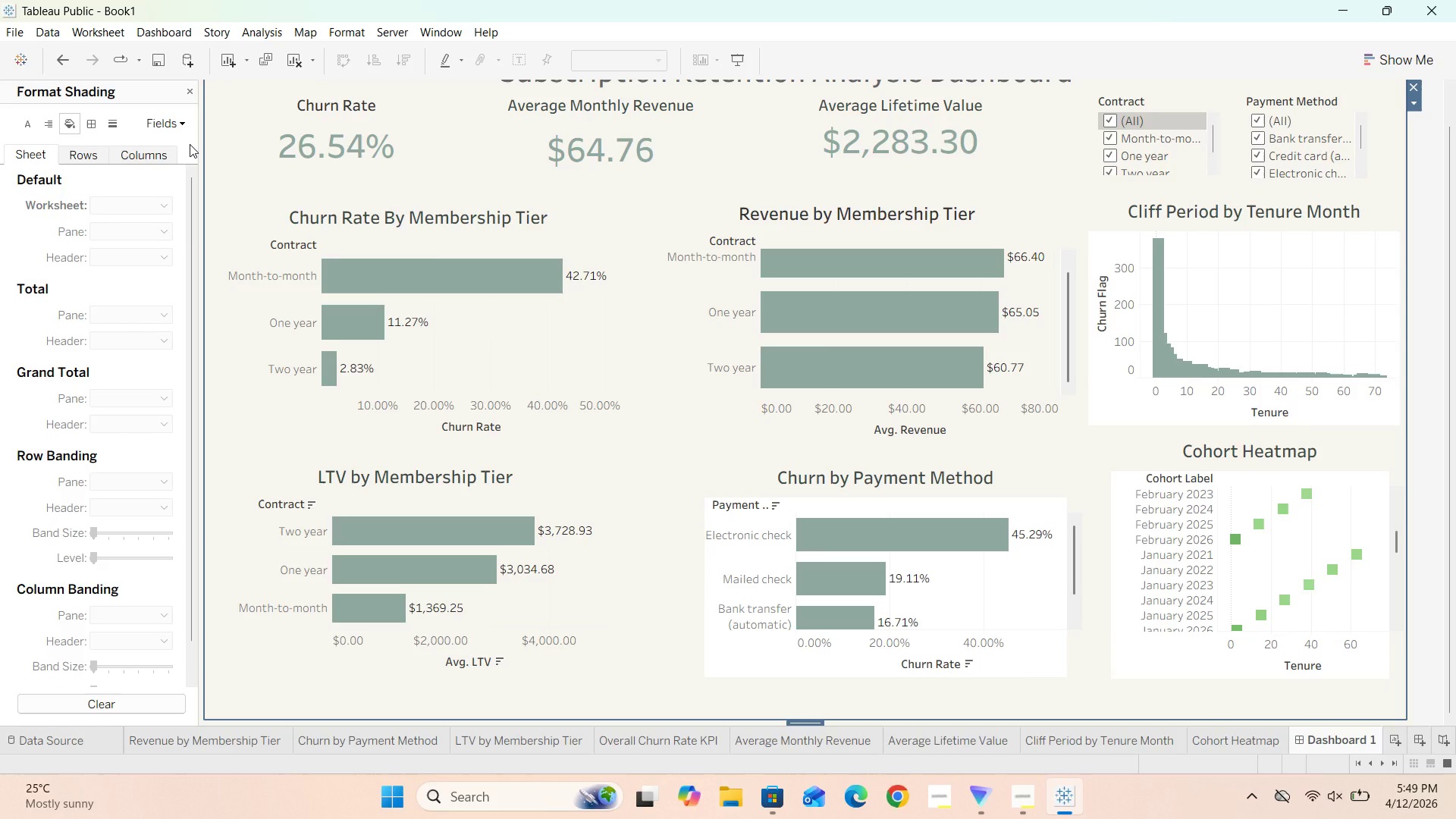 
wait(7.67)
 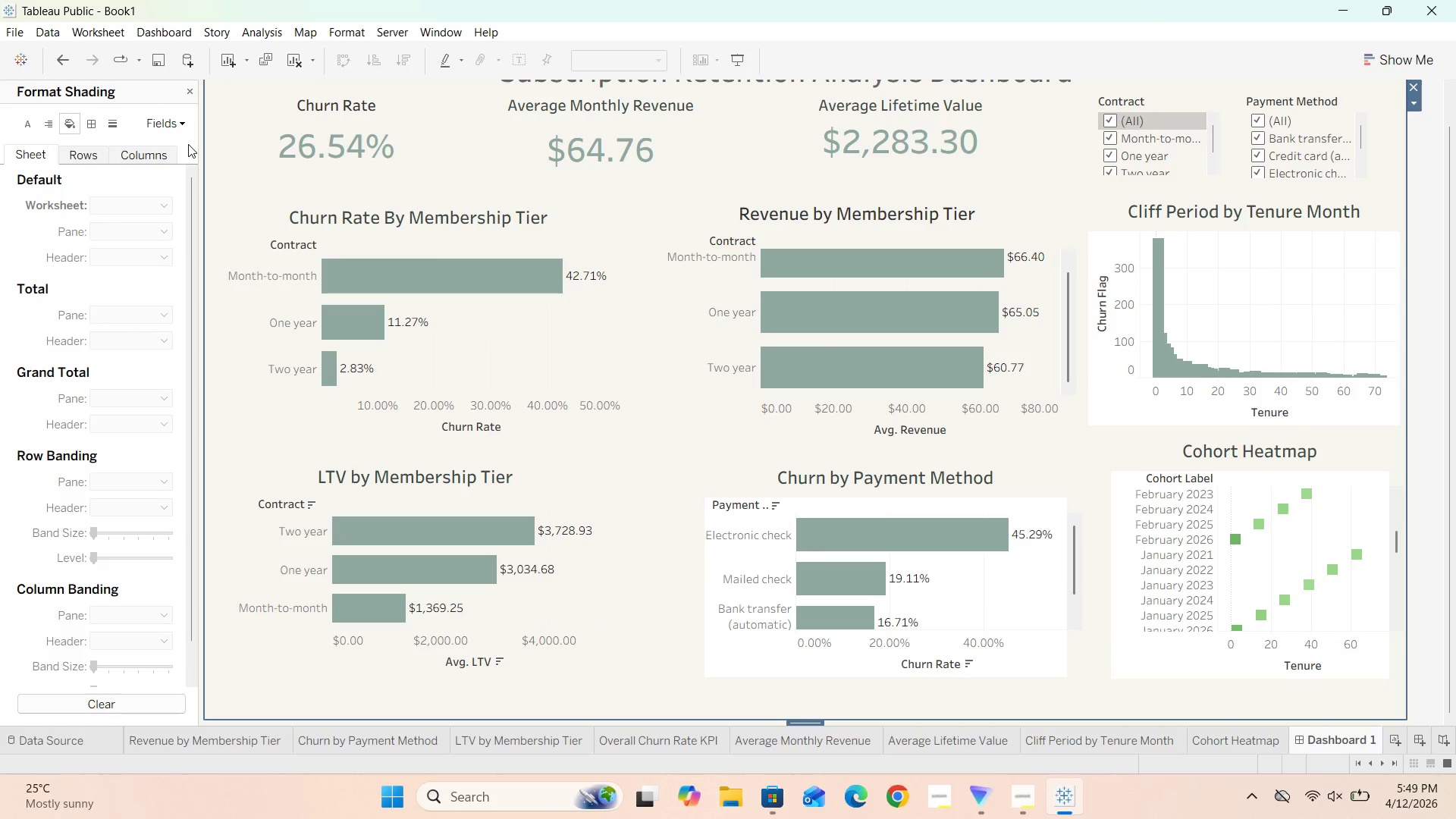 
left_click([456, 518])
 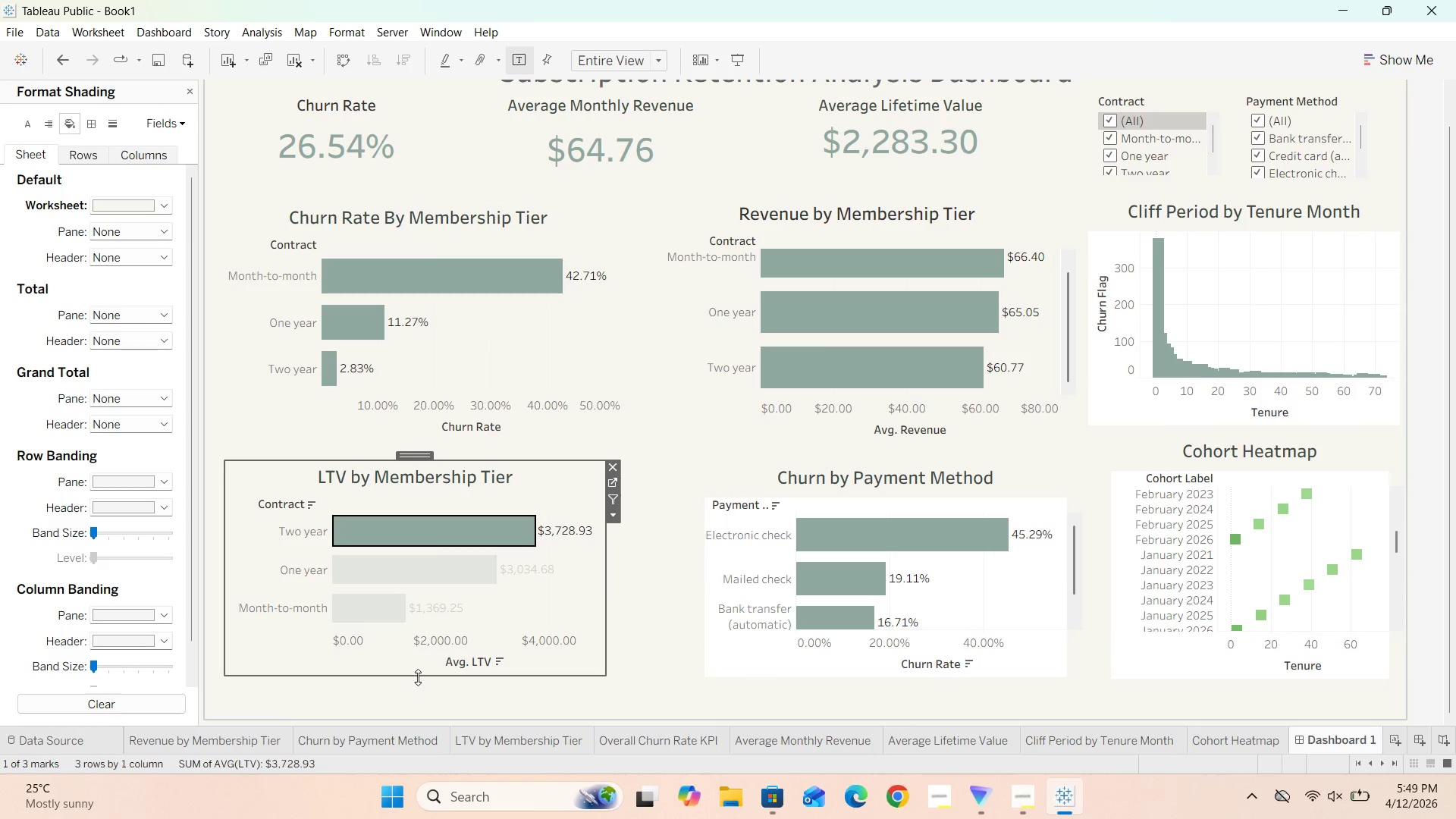 
left_click_drag(start_coordinate=[419, 676], to_coordinate=[419, 704])
 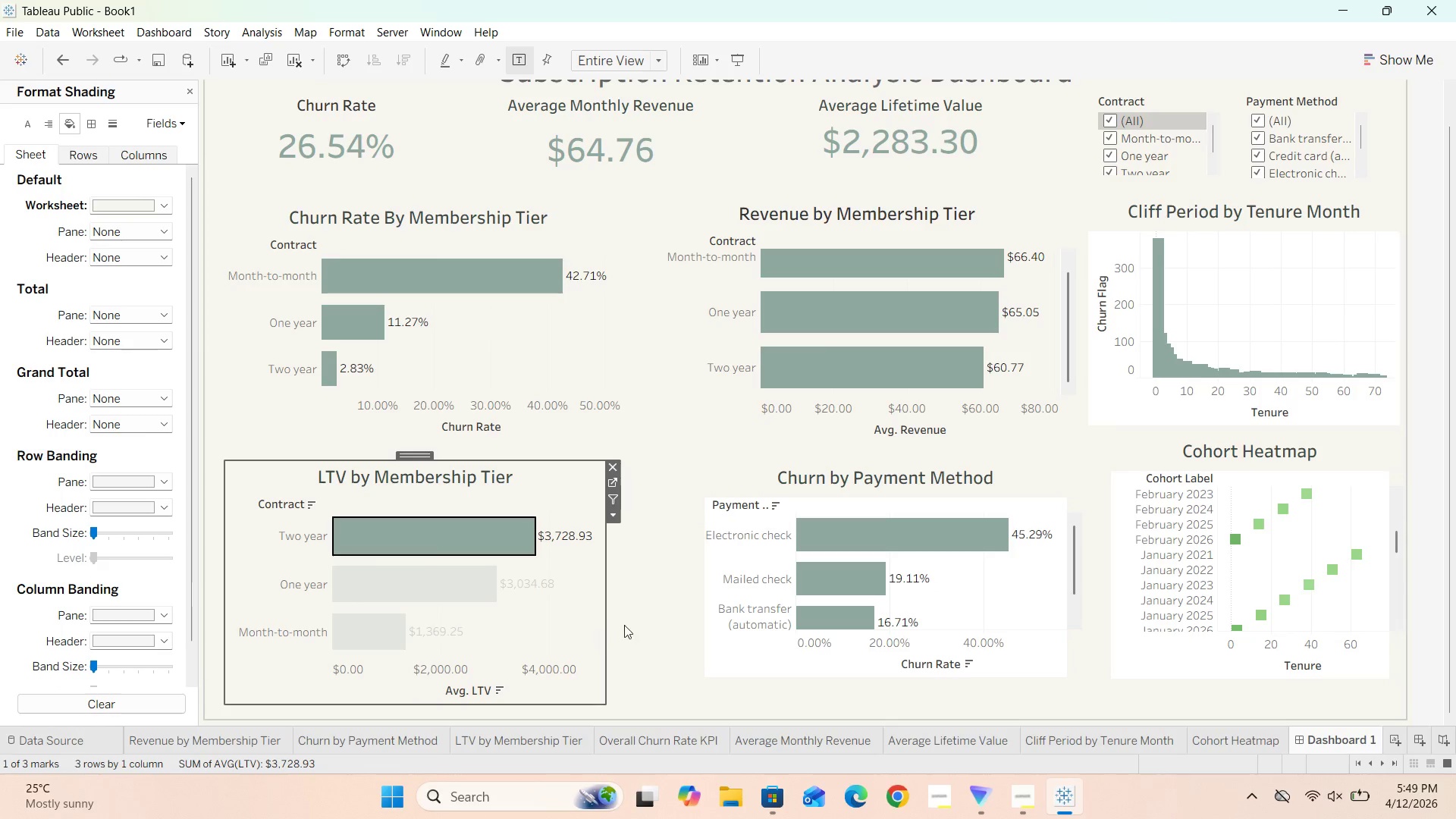 
left_click([630, 620])
 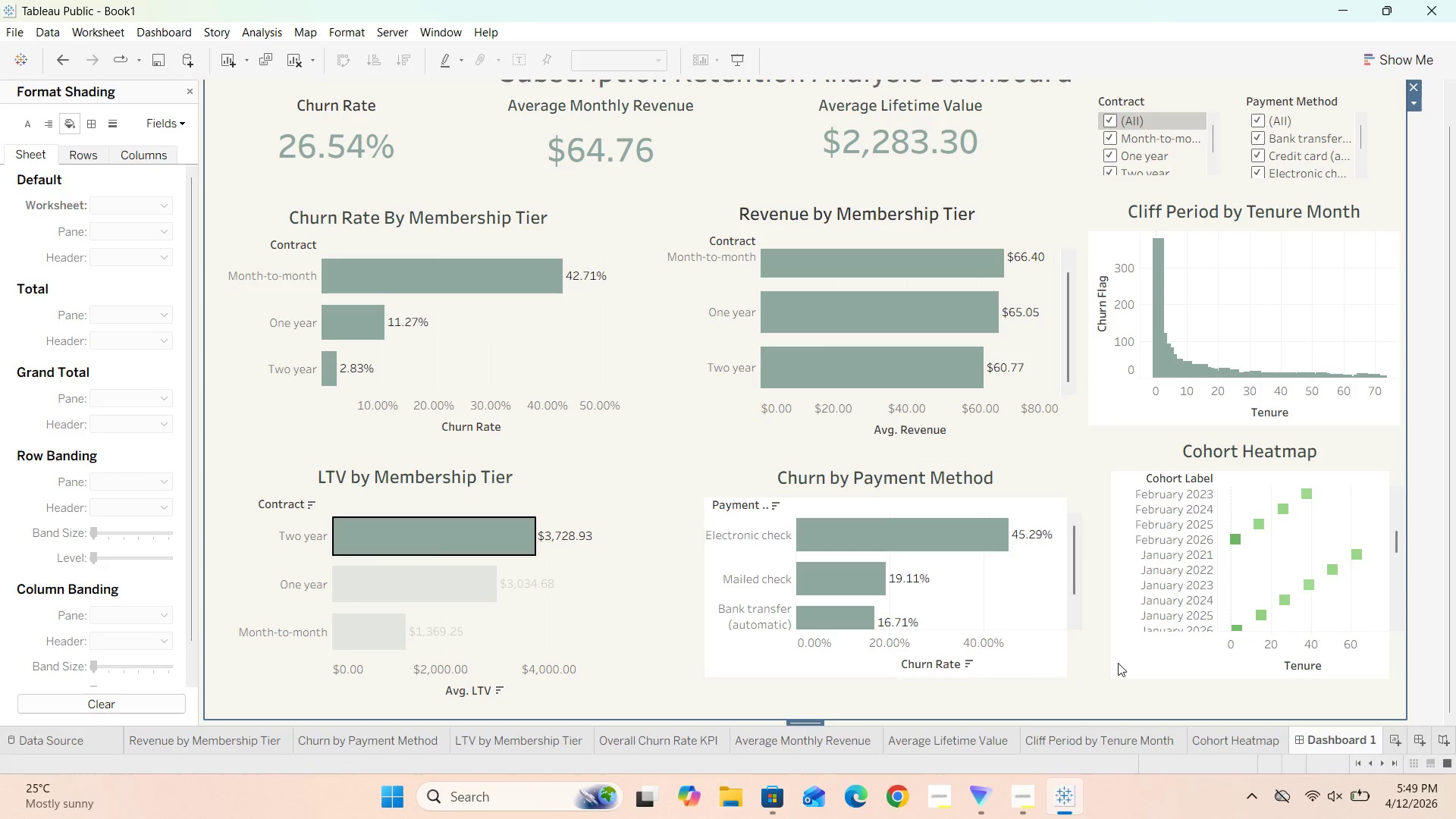 
left_click([1128, 662])
 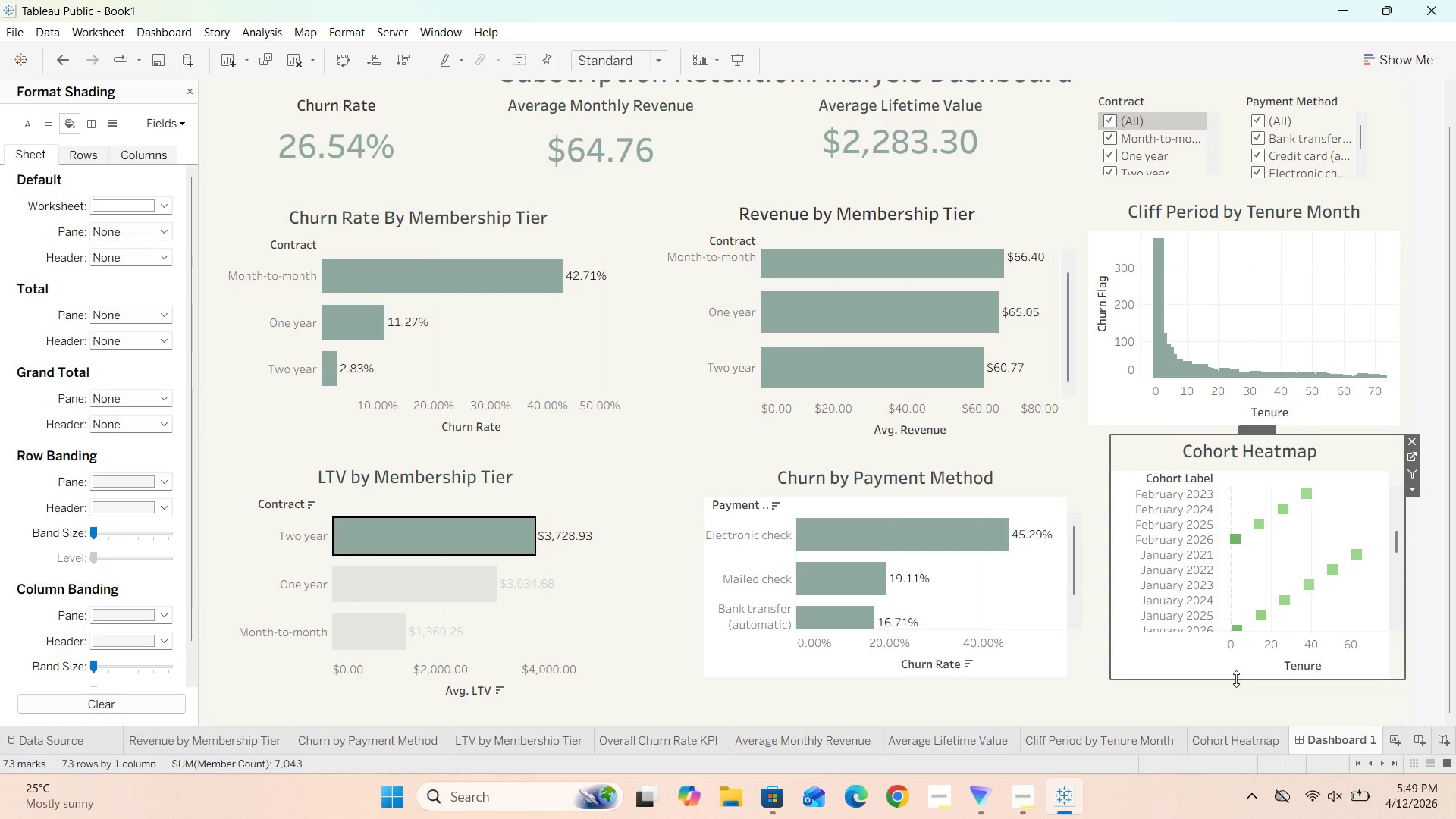 
left_click_drag(start_coordinate=[1236, 679], to_coordinate=[1238, 704])
 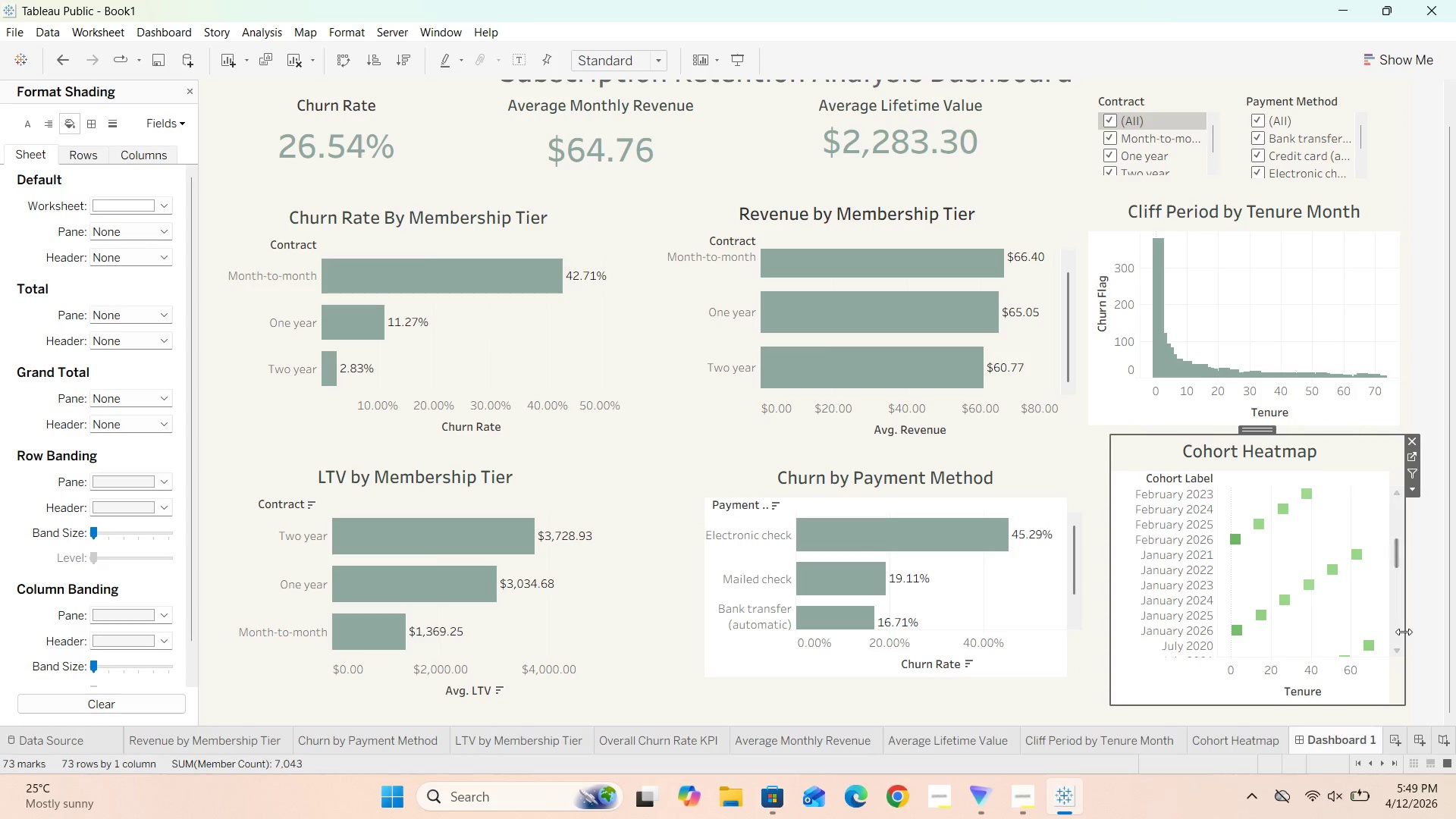 
left_click_drag(start_coordinate=[1404, 632], to_coordinate=[1429, 626])
 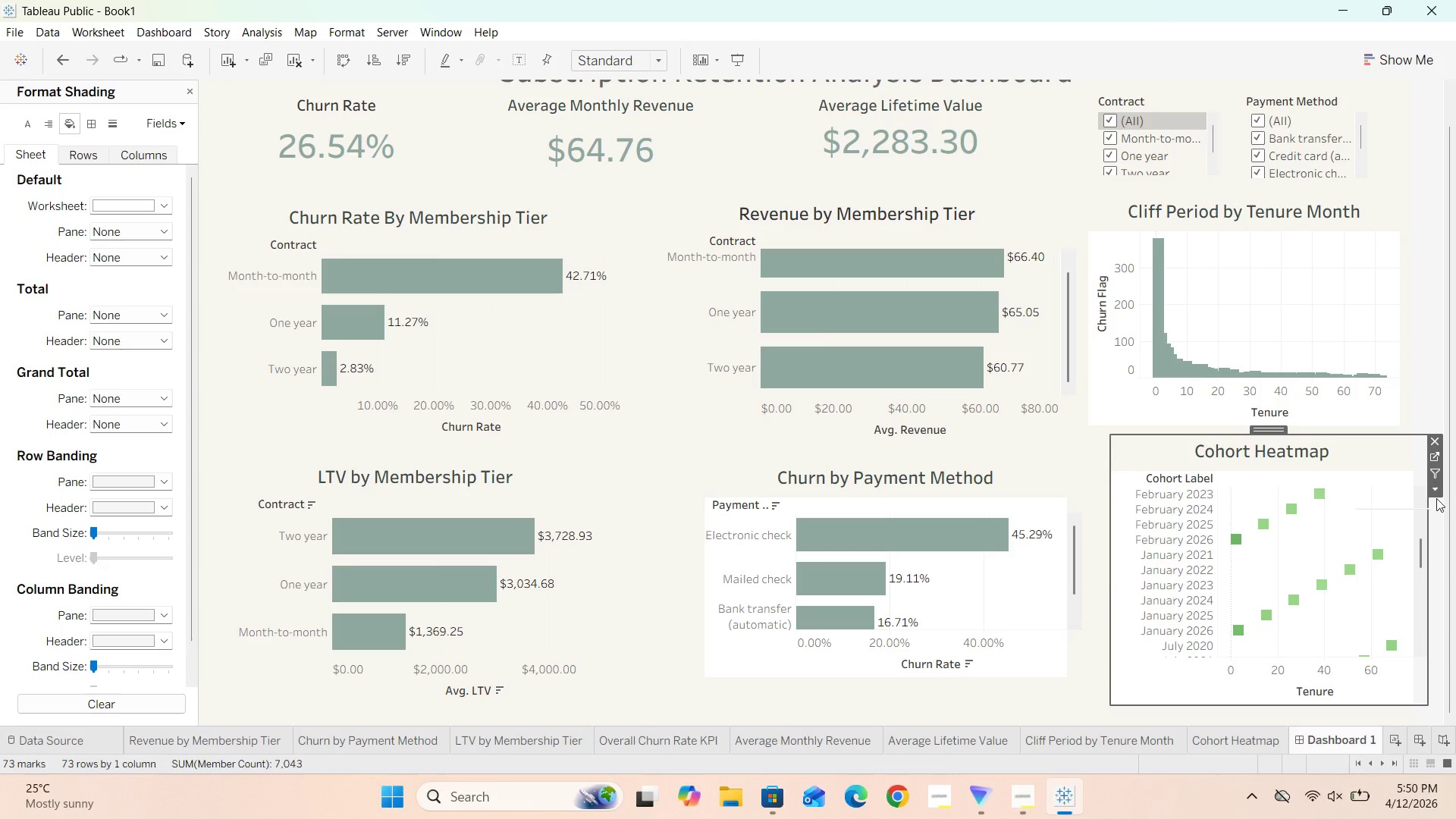 
left_click_drag(start_coordinate=[1429, 521], to_coordinate=[1403, 526])
 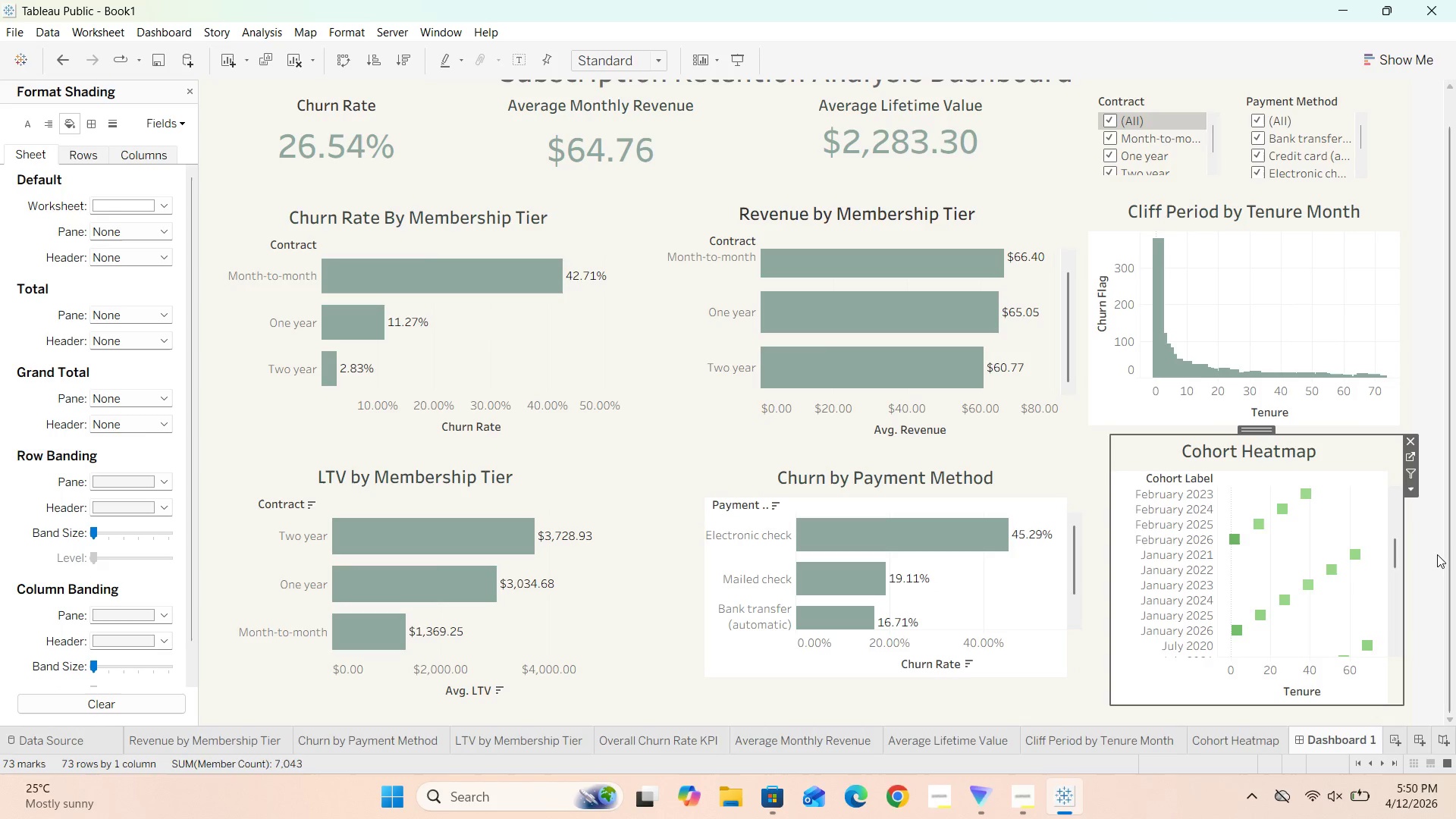 
left_click([1437, 554])
 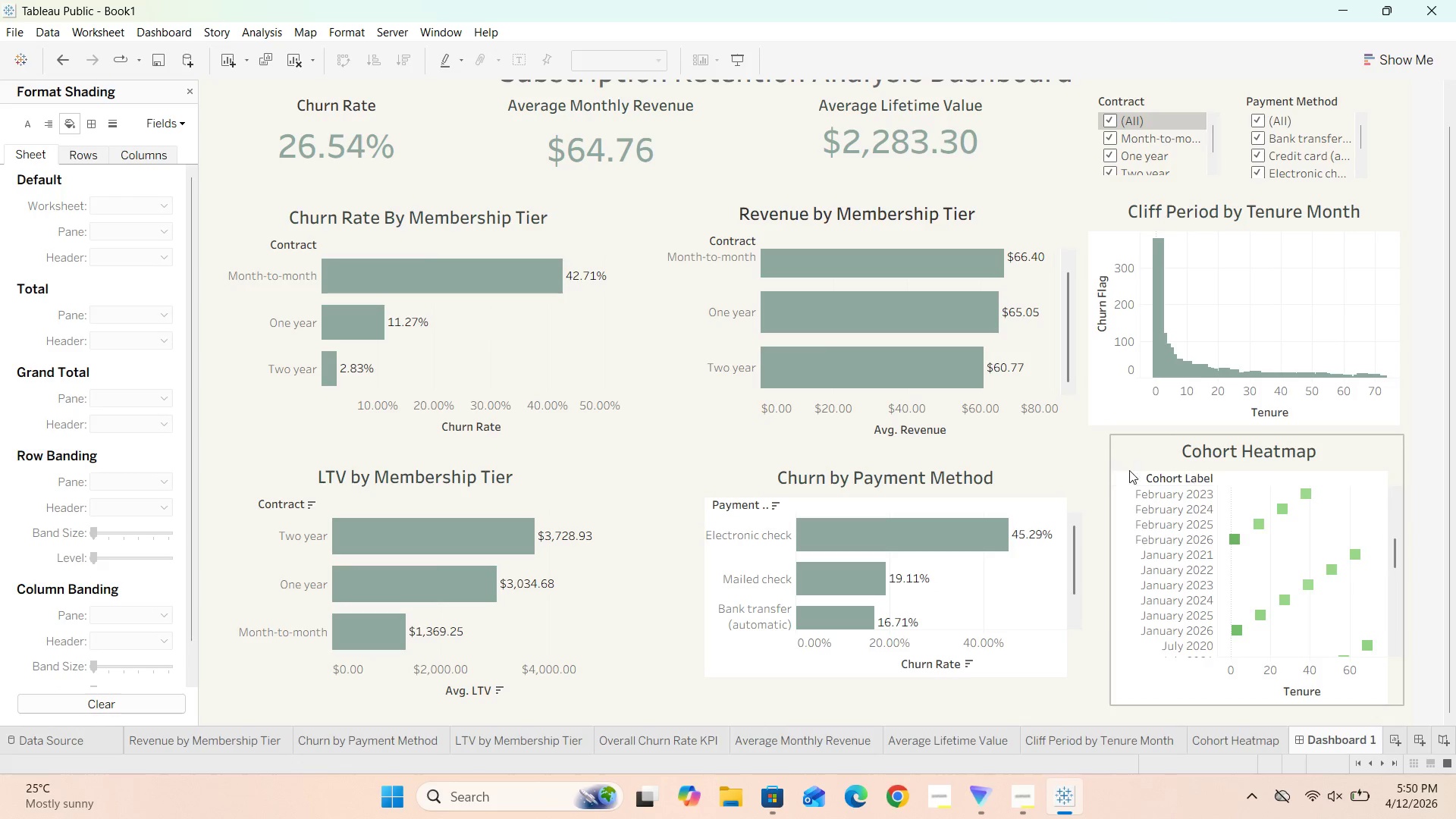 
left_click([1065, 463])
 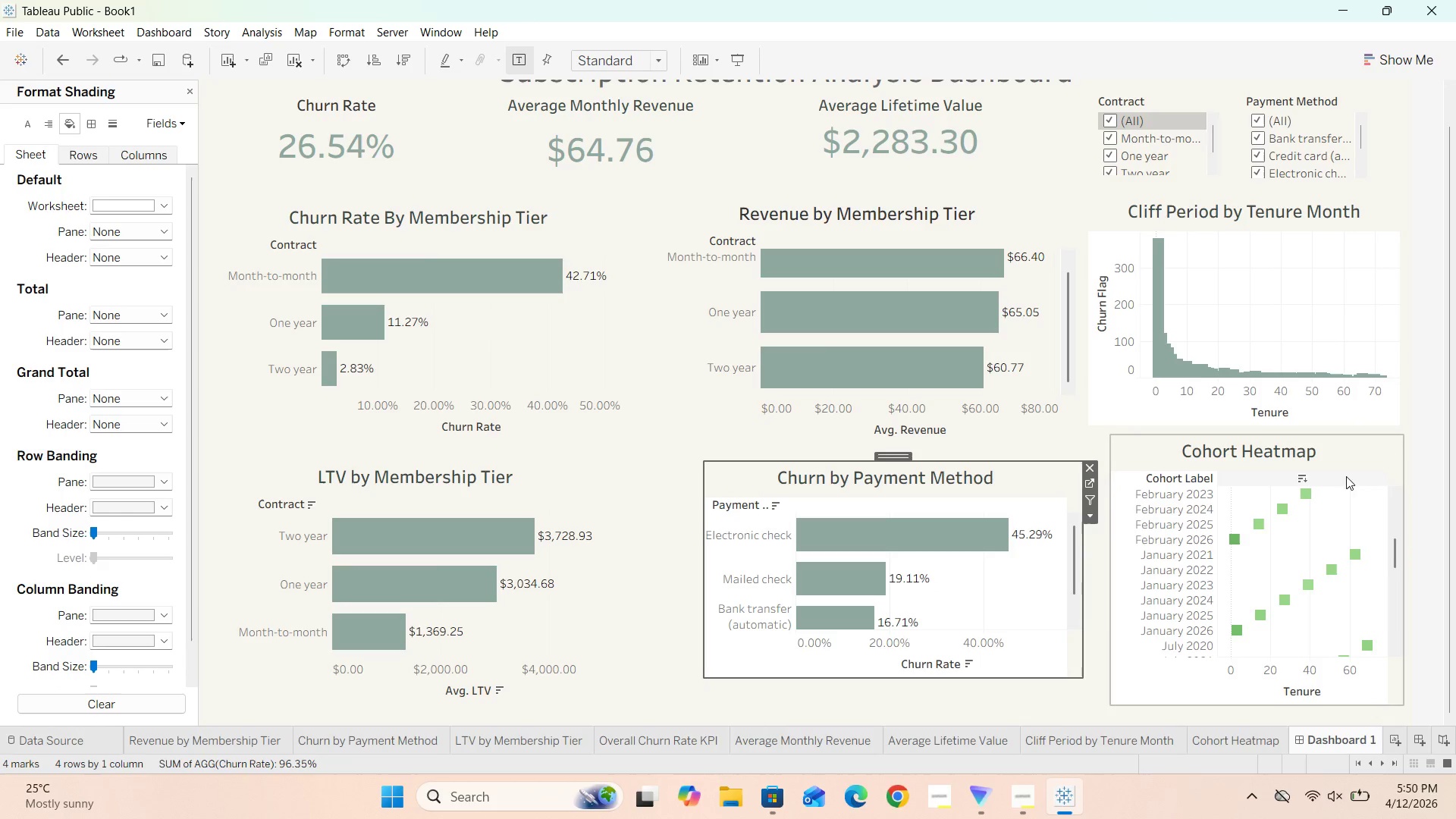 
left_click([1349, 469])
 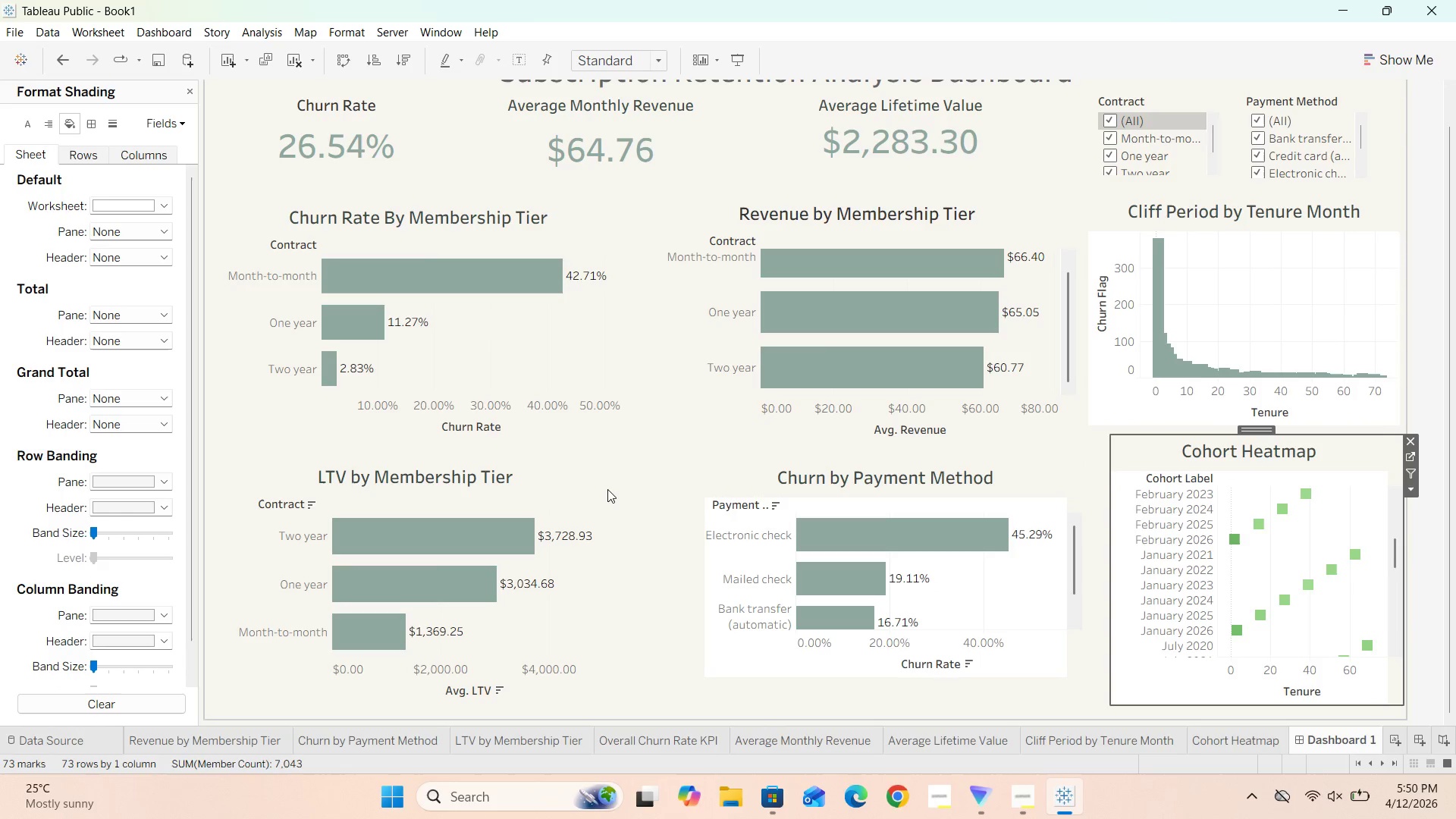 
left_click([605, 488])
 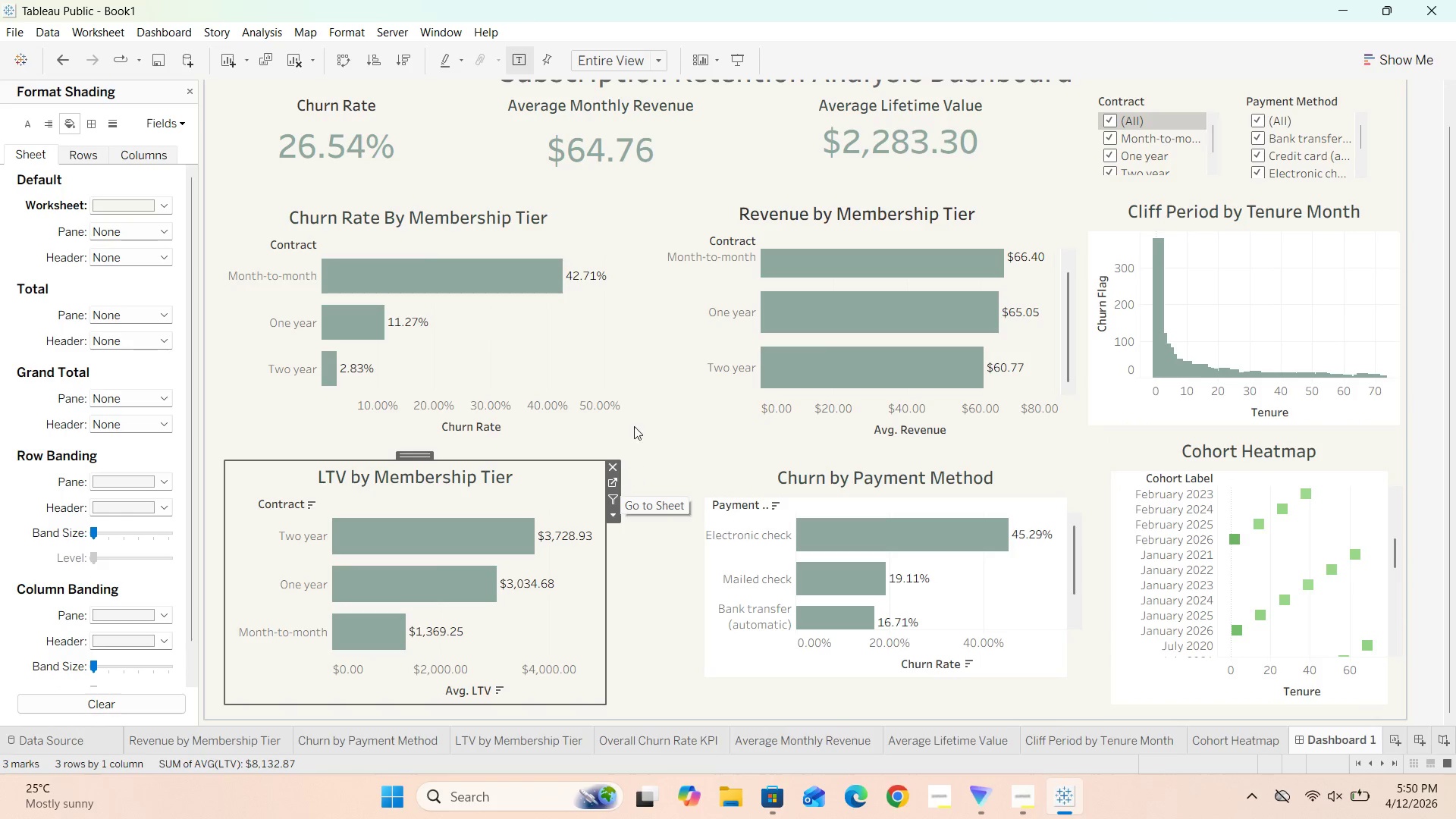 
left_click([634, 421])
 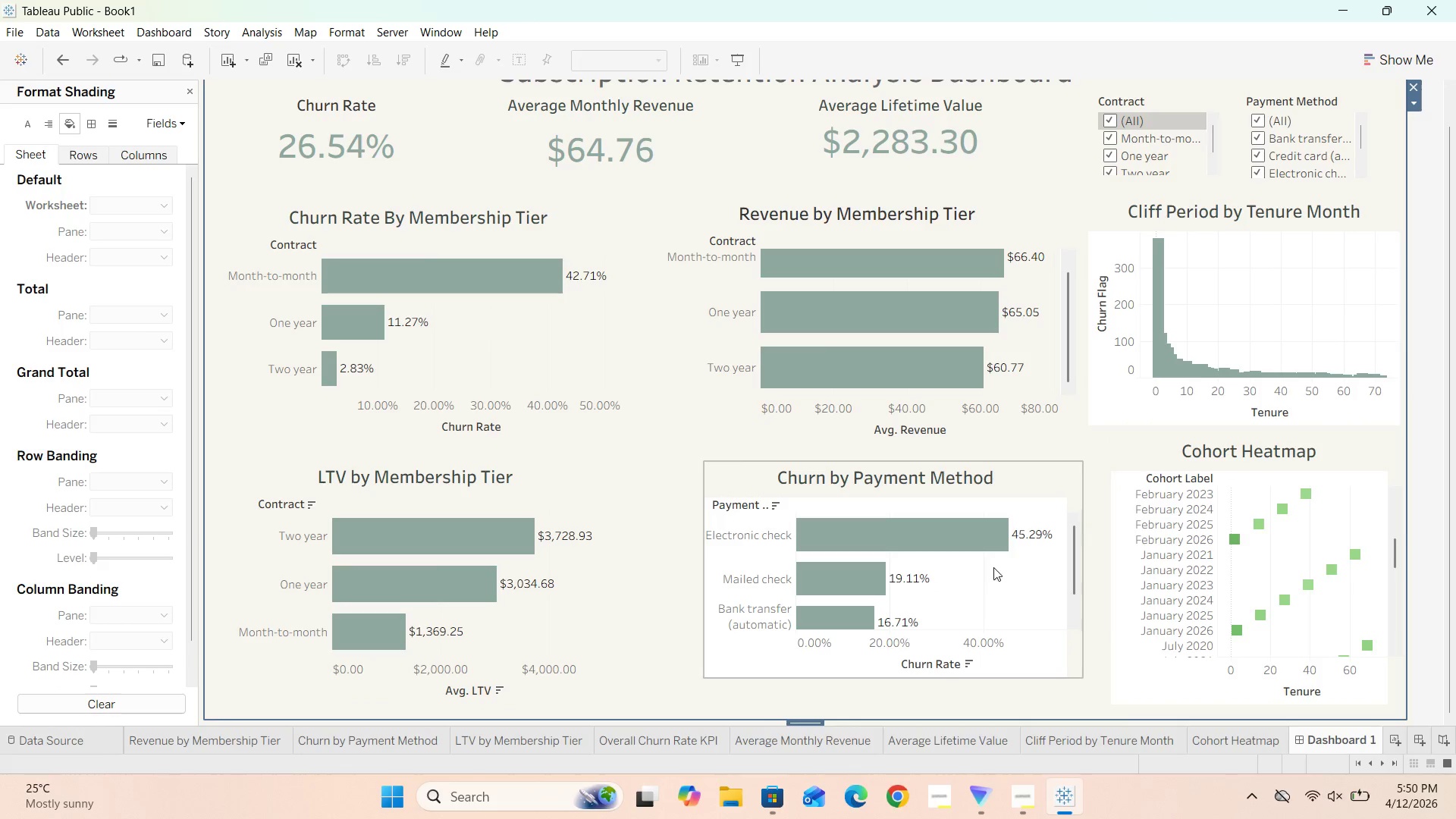 
right_click([1032, 584])
 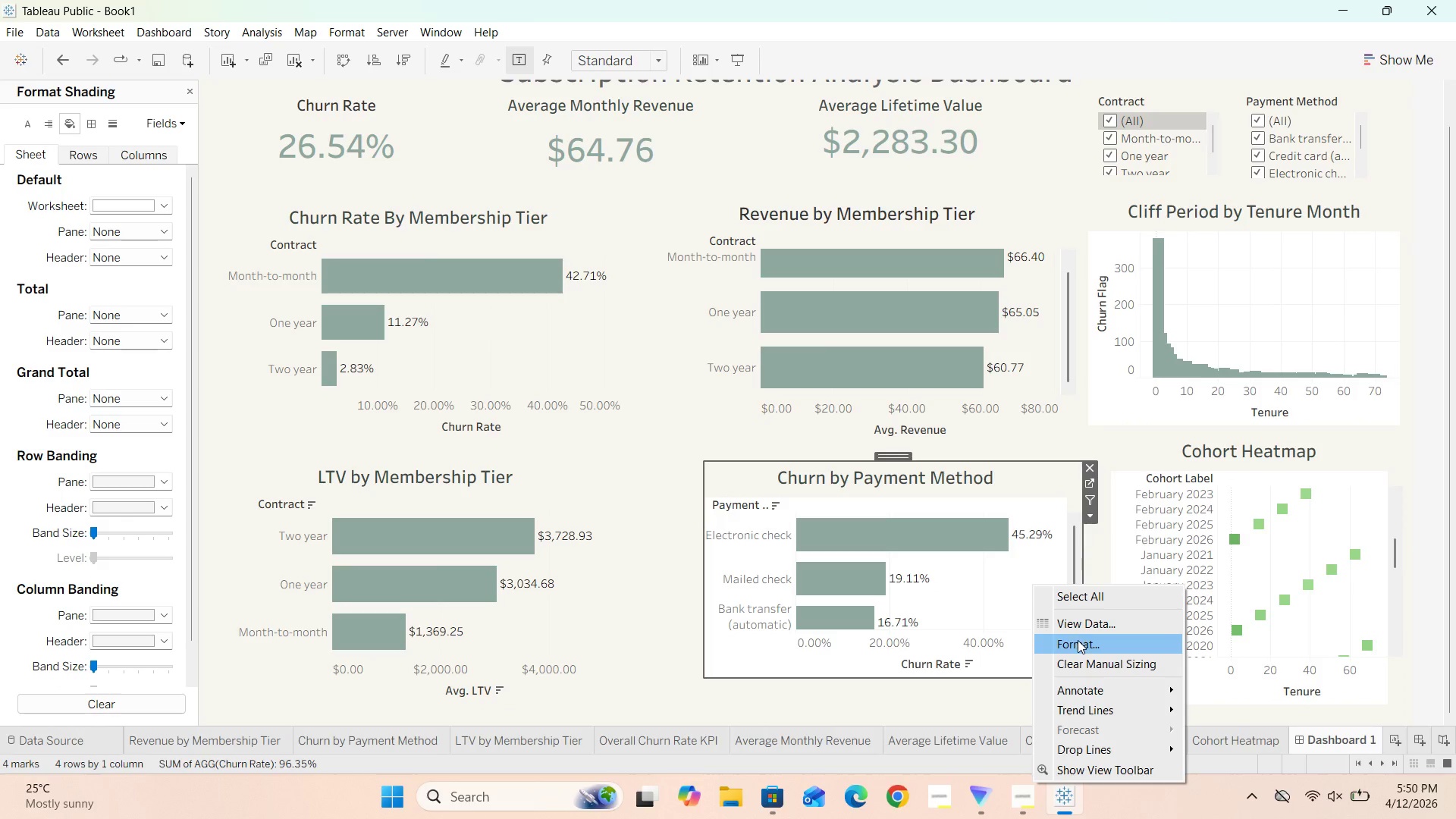 
left_click([1078, 640])
 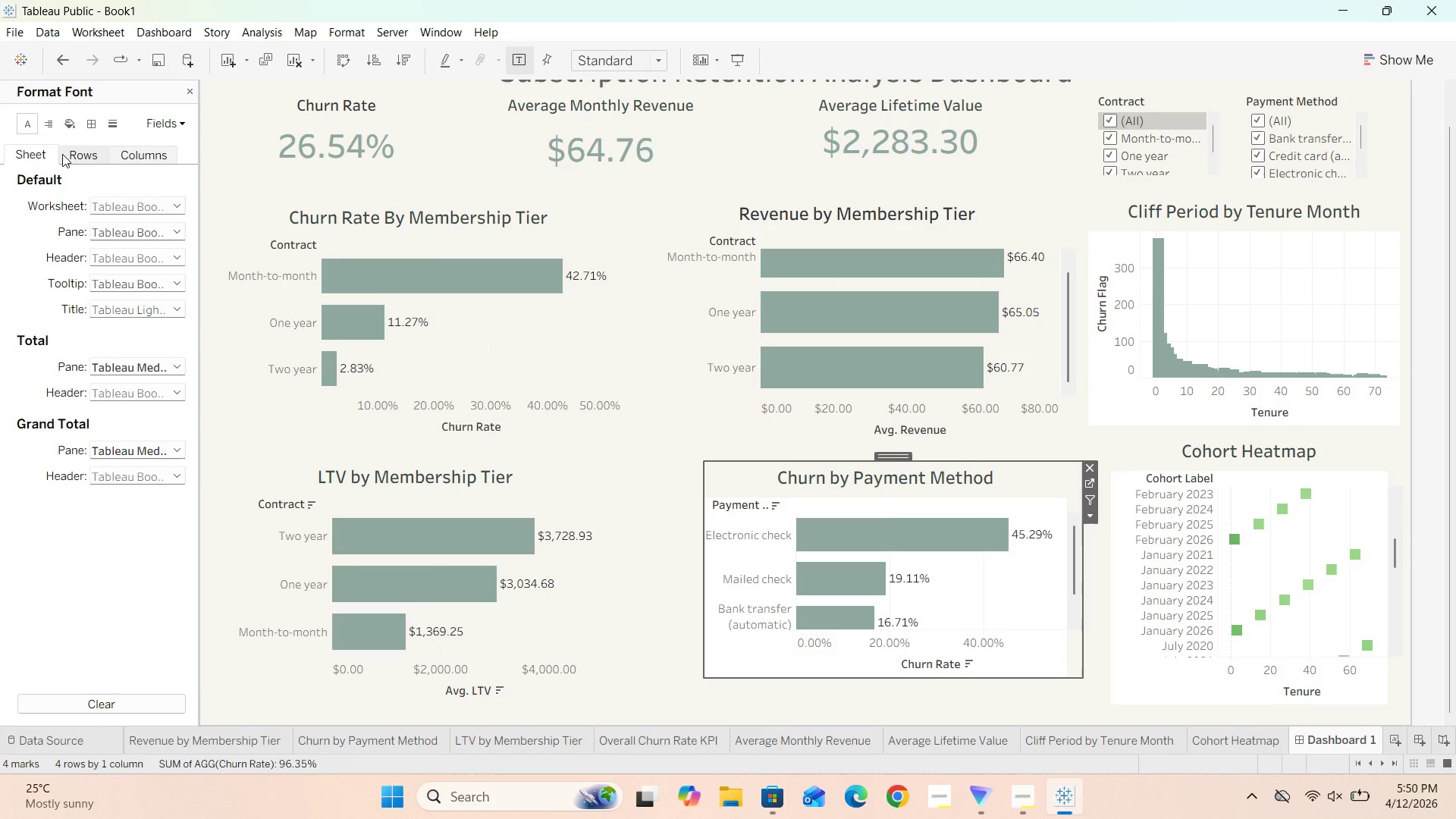 
left_click([64, 126])
 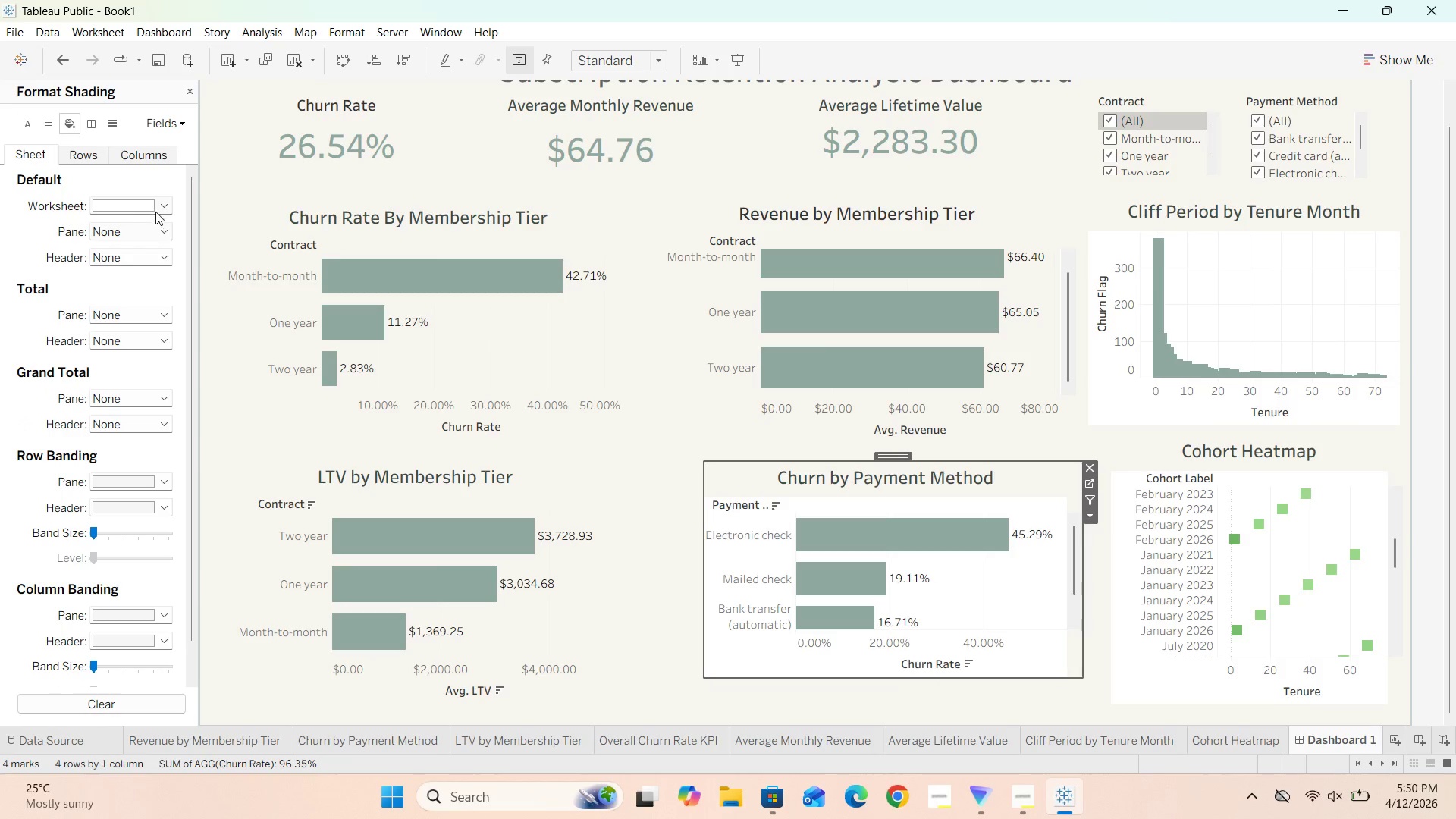 
left_click([163, 202])
 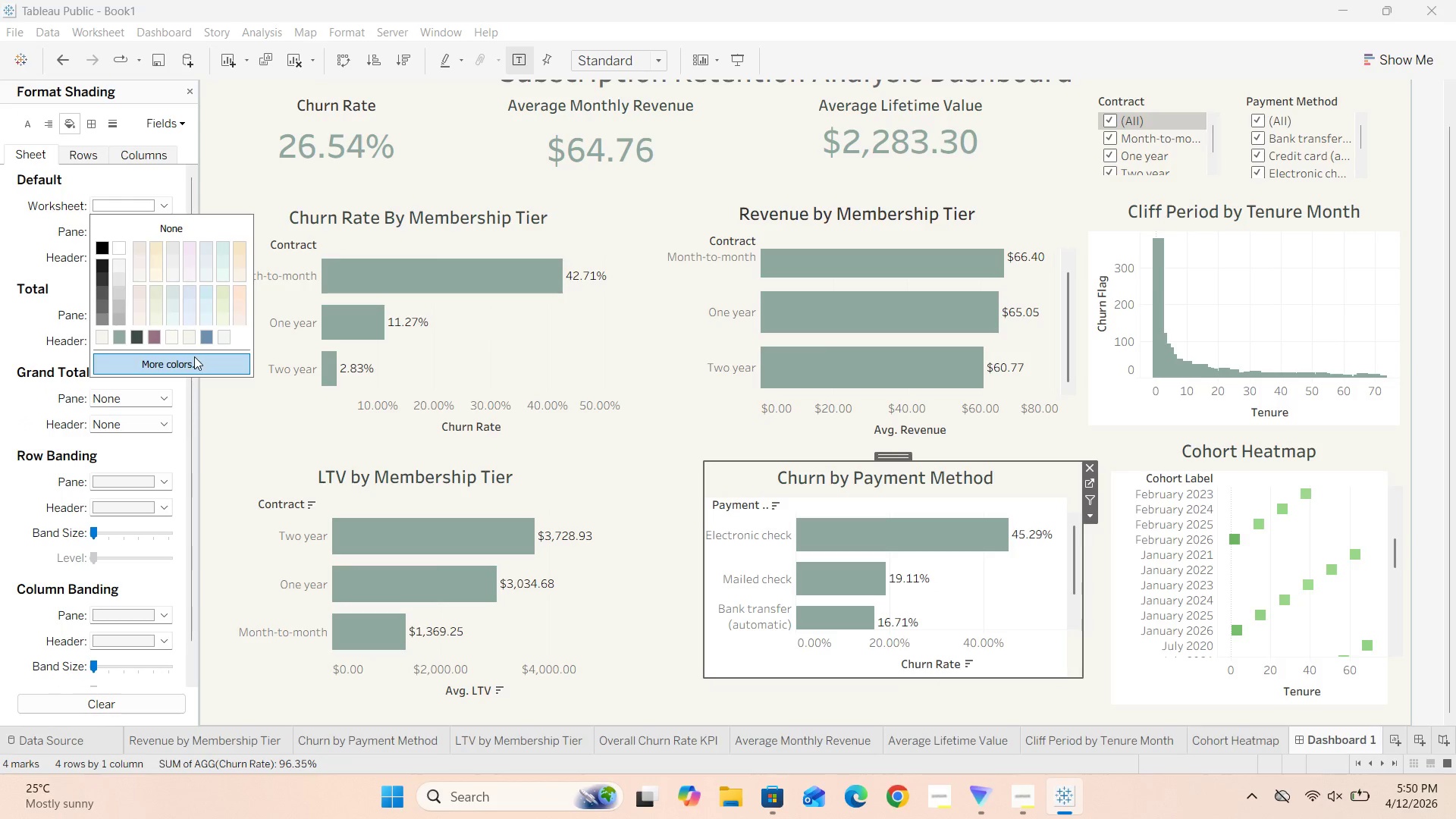 
left_click([194, 356])
 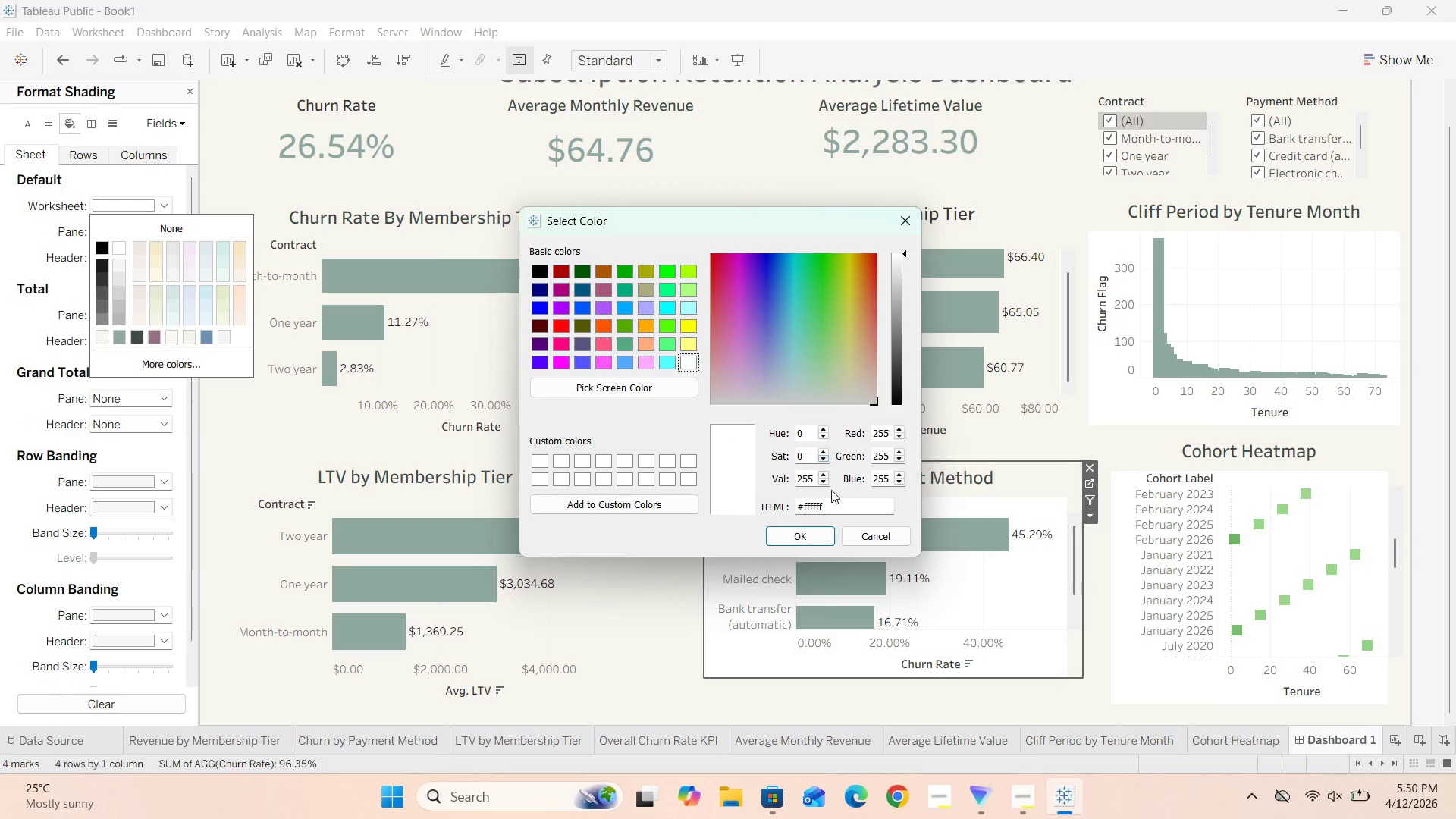 
left_click([833, 503])
 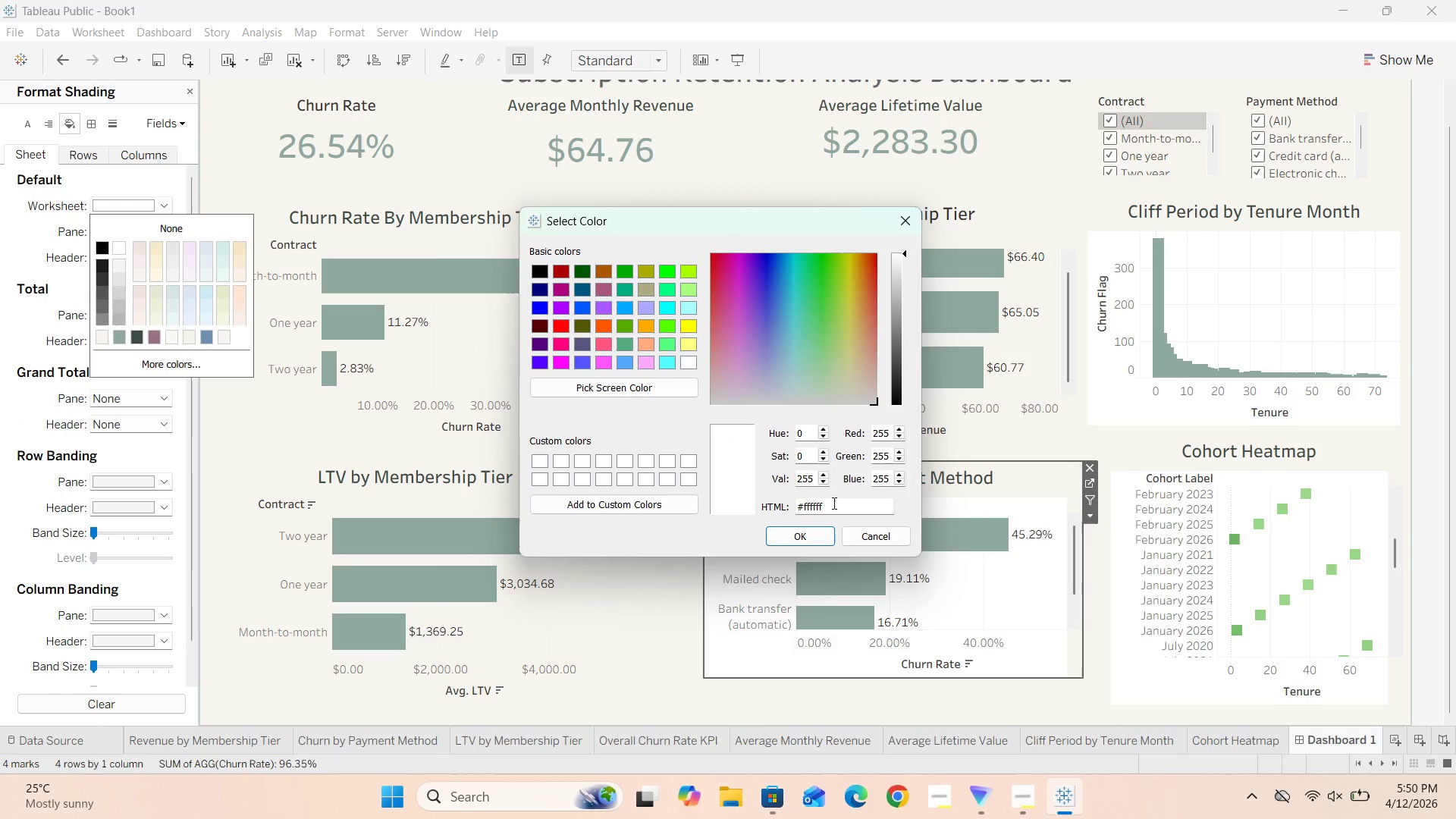 
key(Backspace)
key(Backspace)
key(Backspace)
key(Backspace)
key(Backspace)
key(Backspace)
type(F8F5F1)
 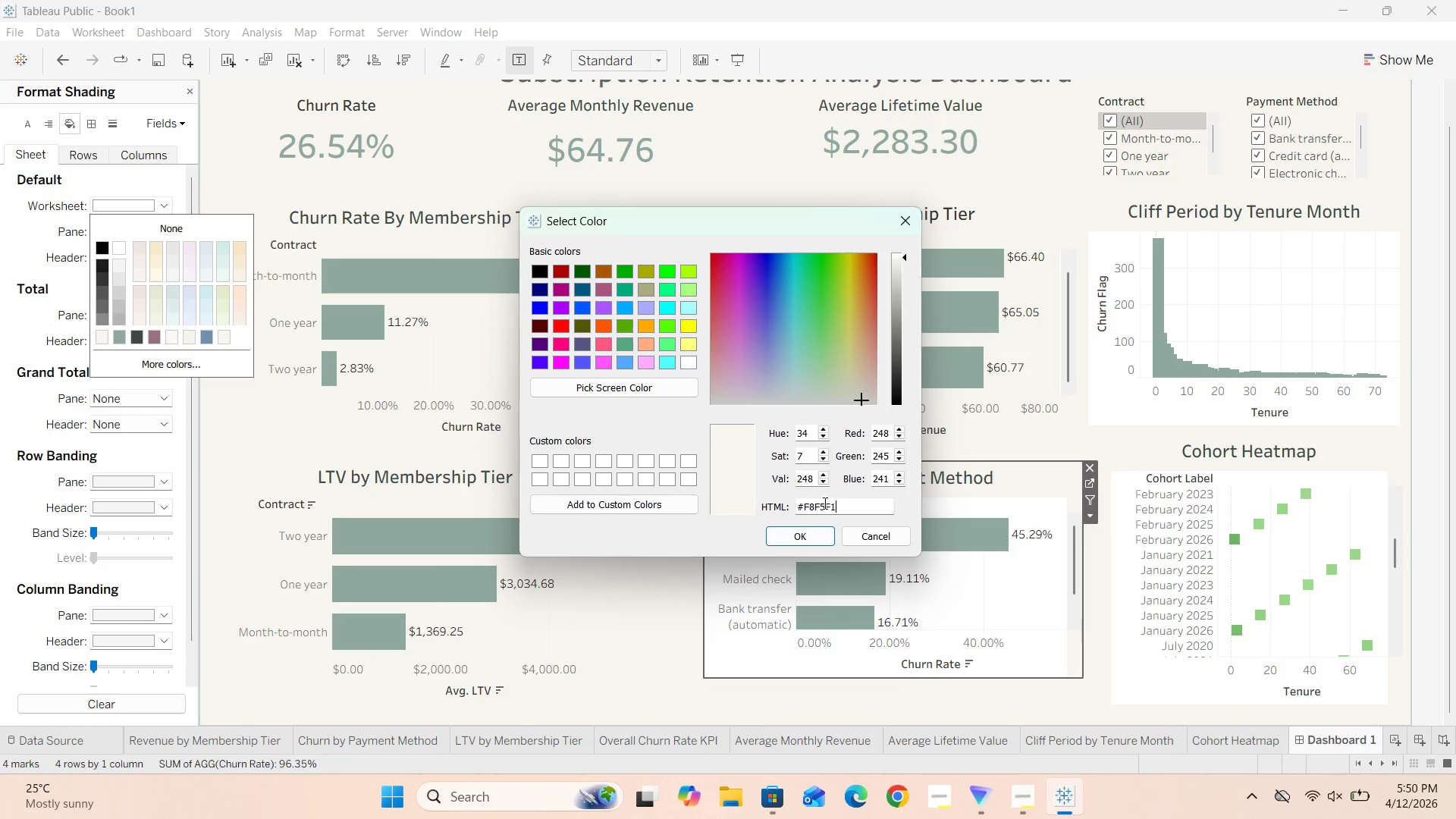 
left_click([797, 544])
 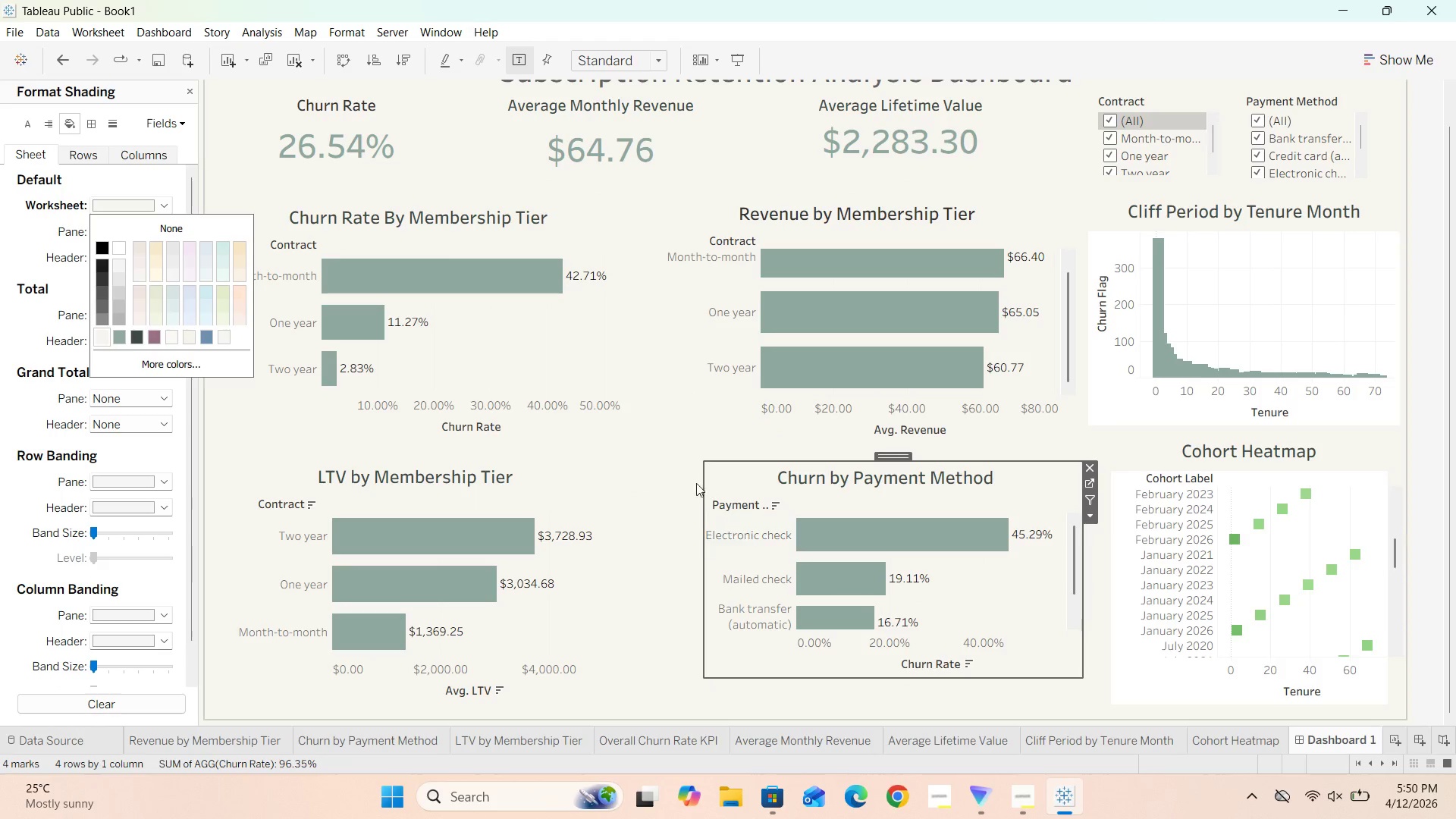 
left_click([671, 441])
 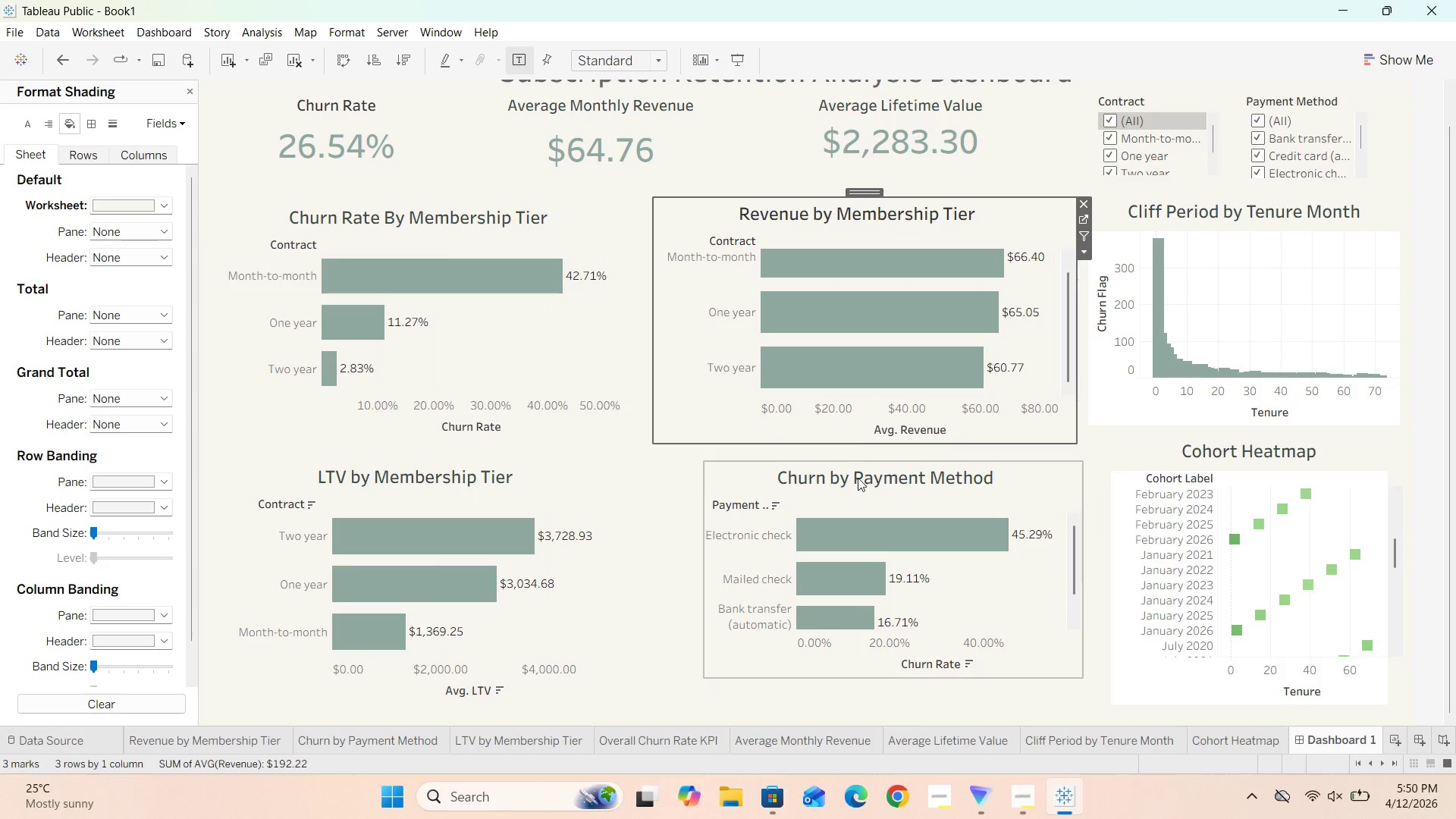 
left_click([864, 545])
 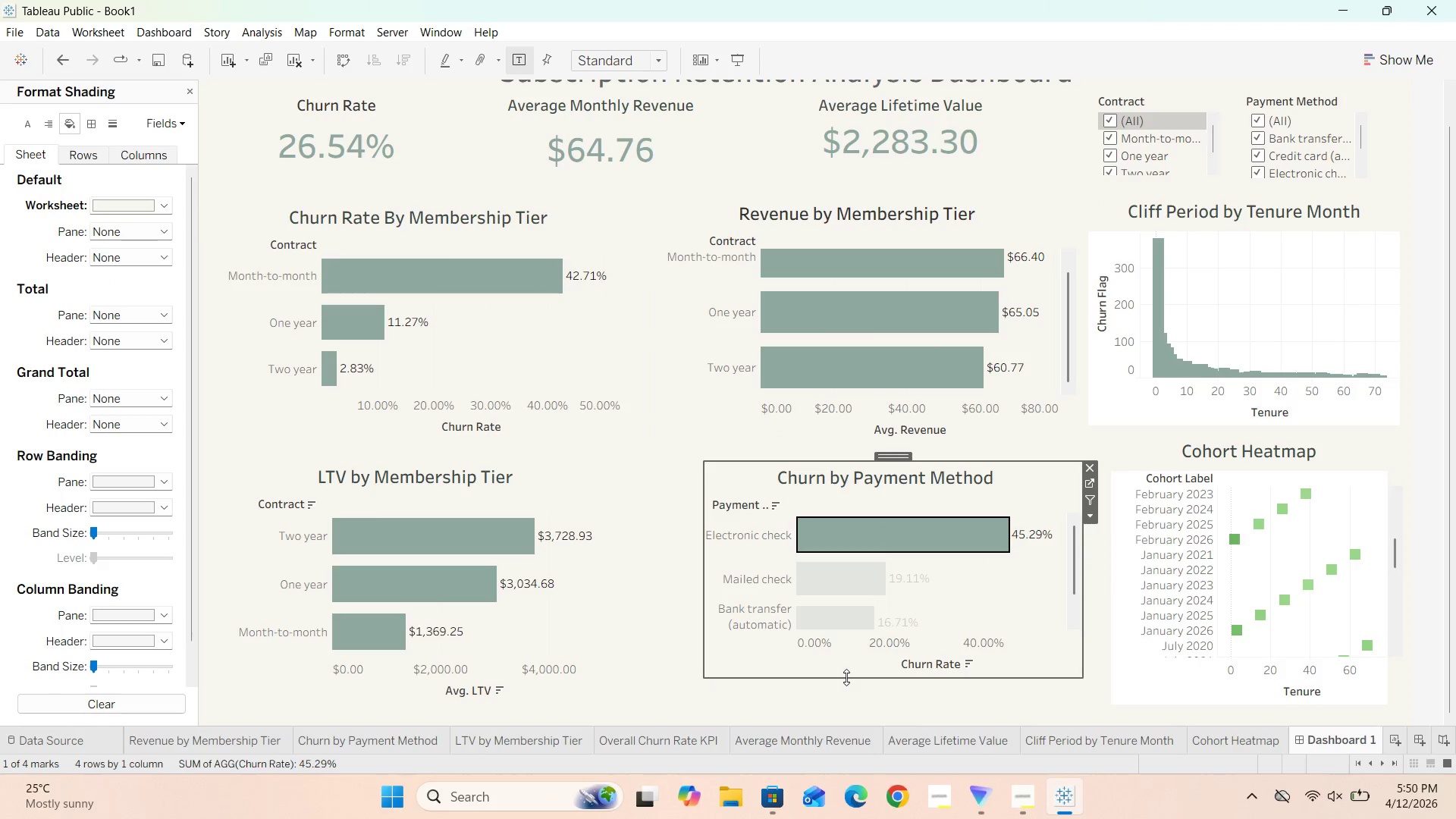 
left_click_drag(start_coordinate=[846, 678], to_coordinate=[844, 703])
 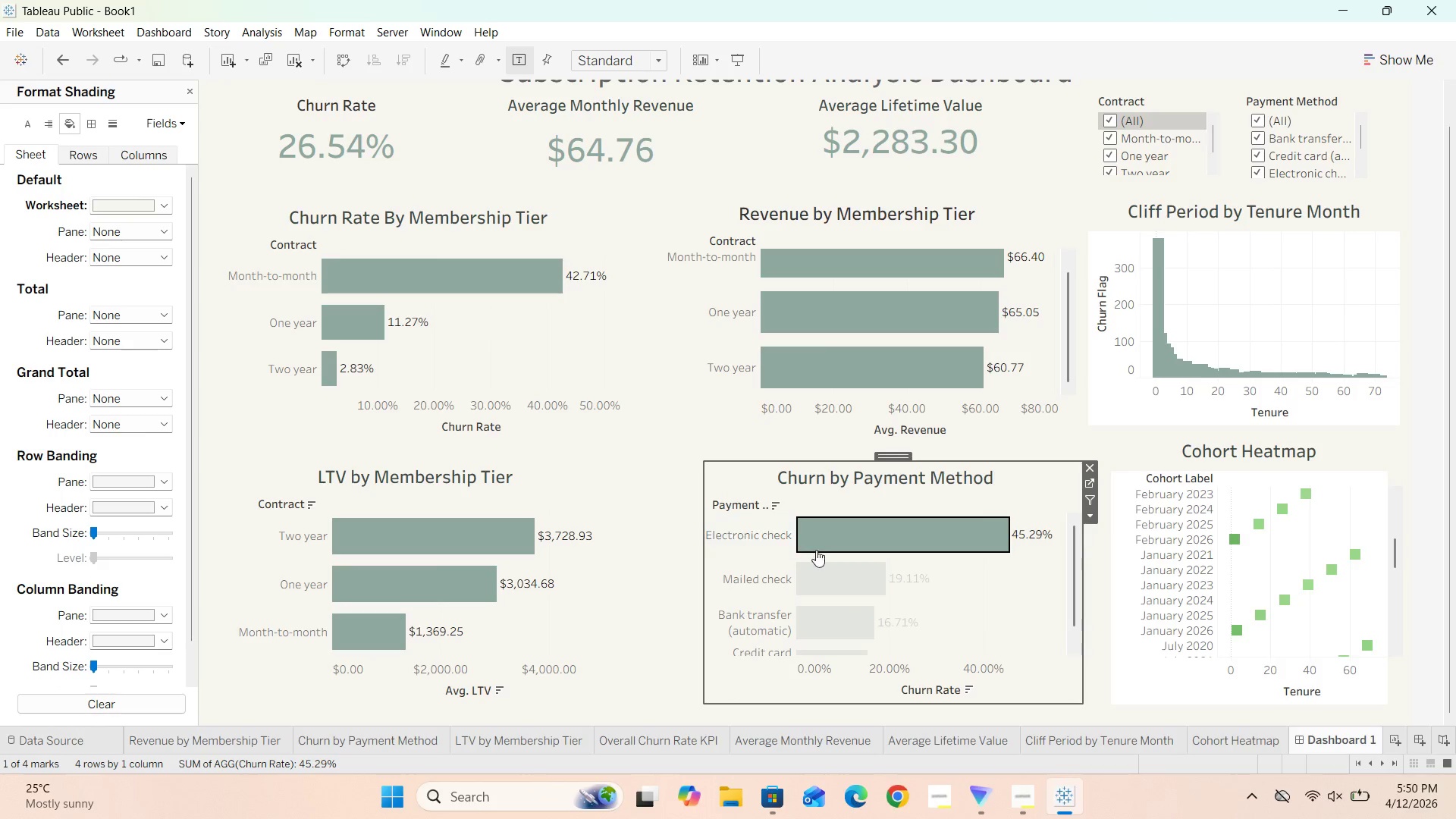 
left_click([846, 563])
 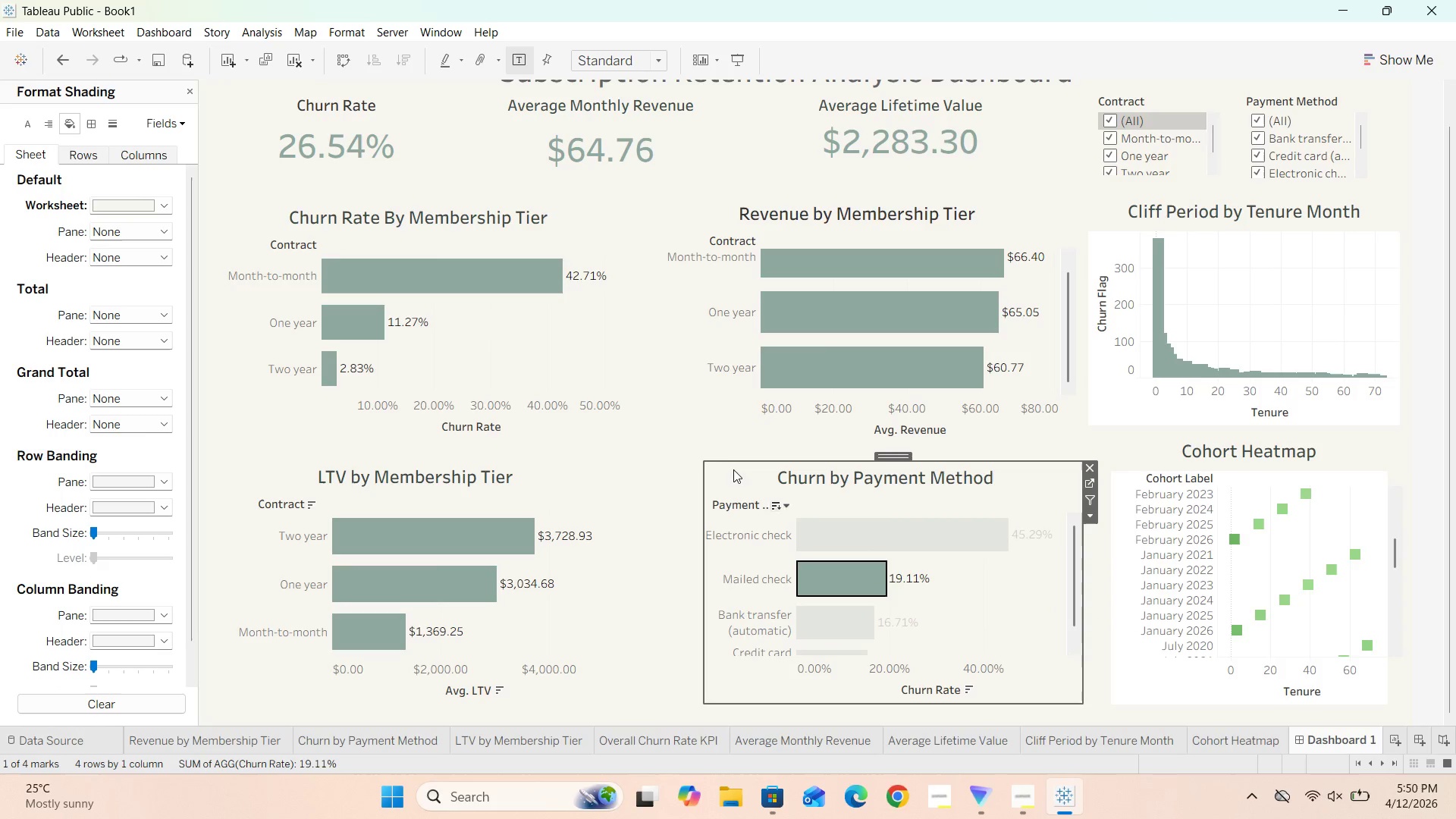 
left_click([679, 421])
 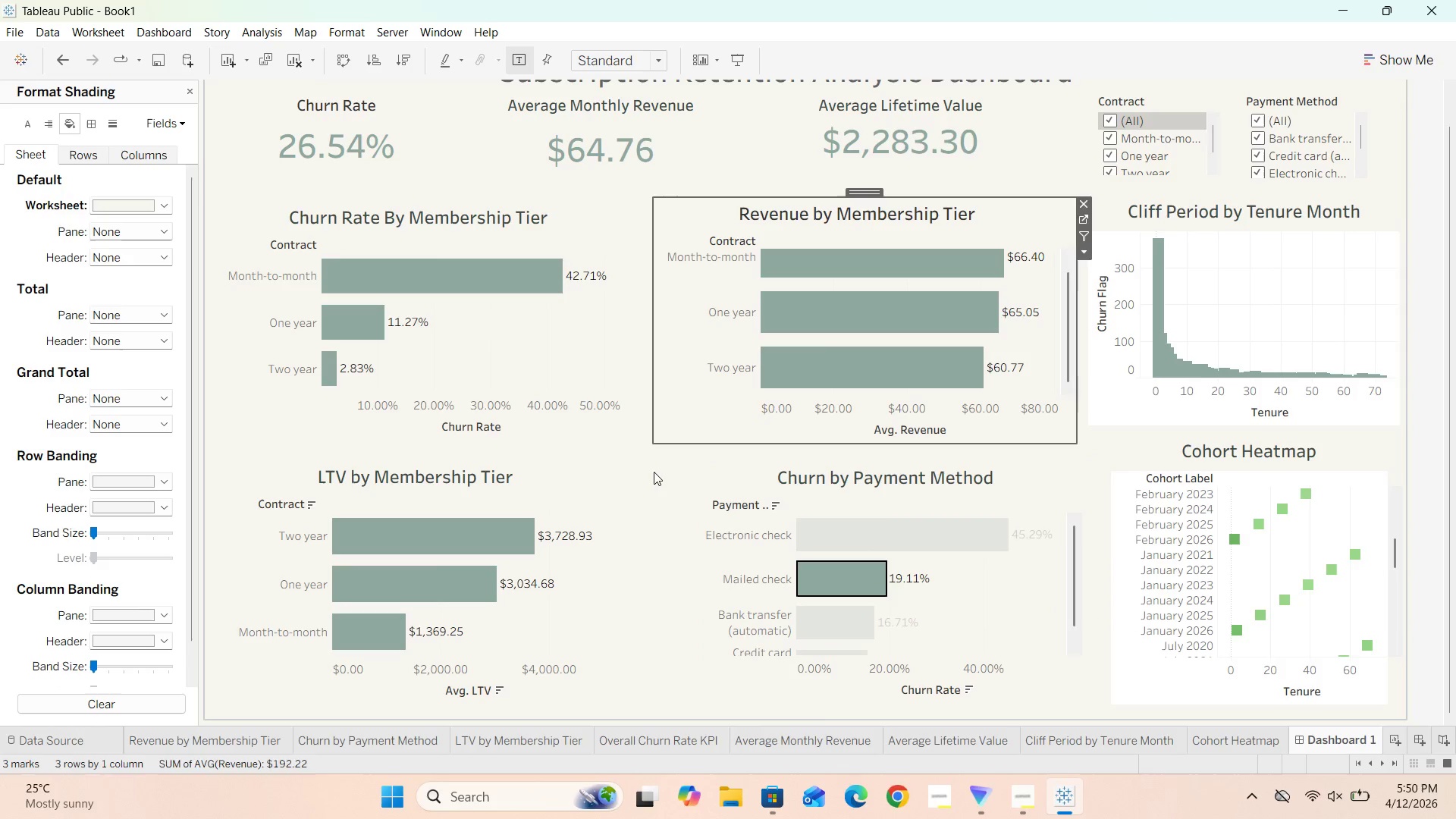 
left_click([653, 472])
 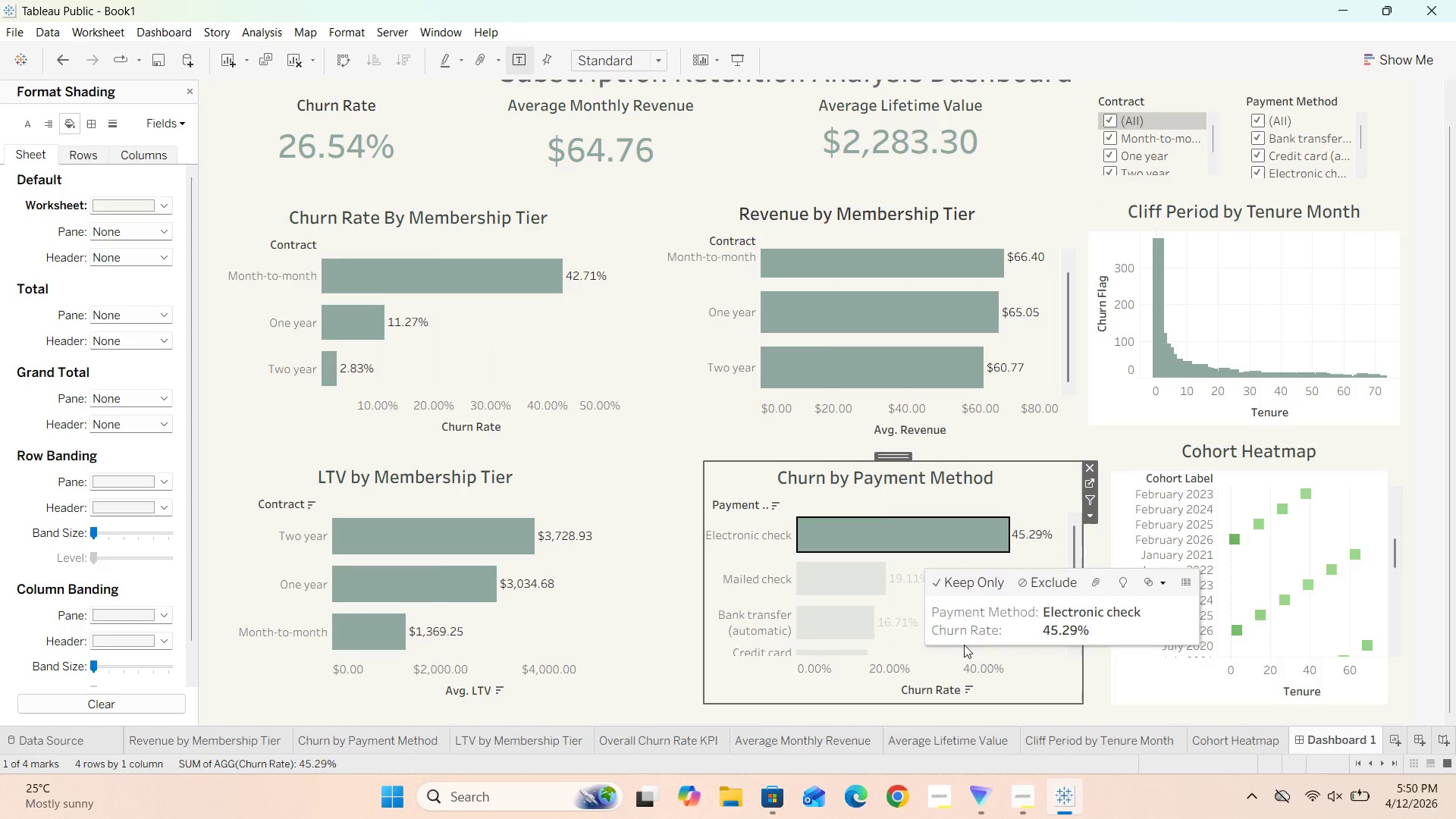 
left_click([932, 692])
 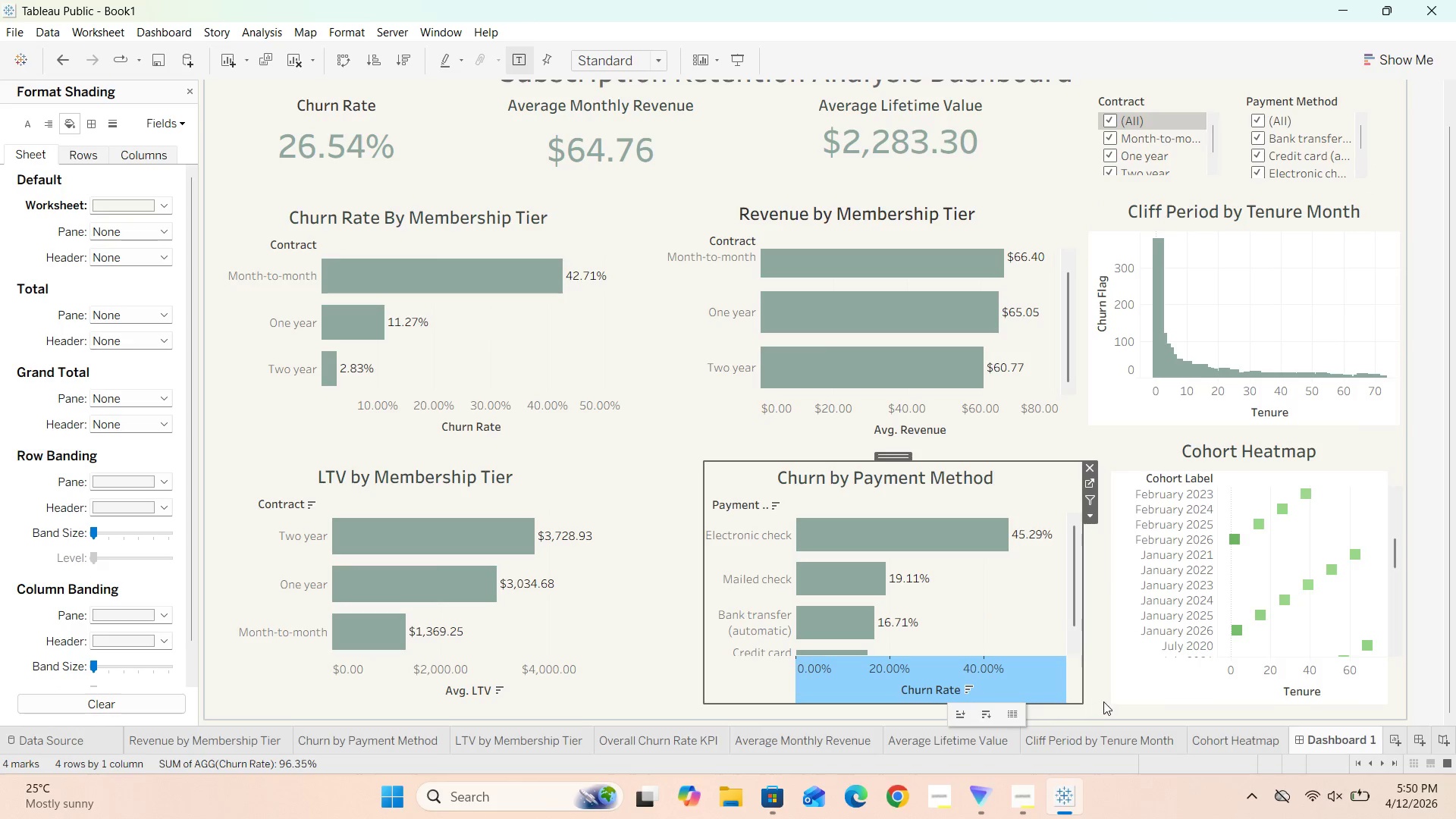 
left_click([1101, 705])
 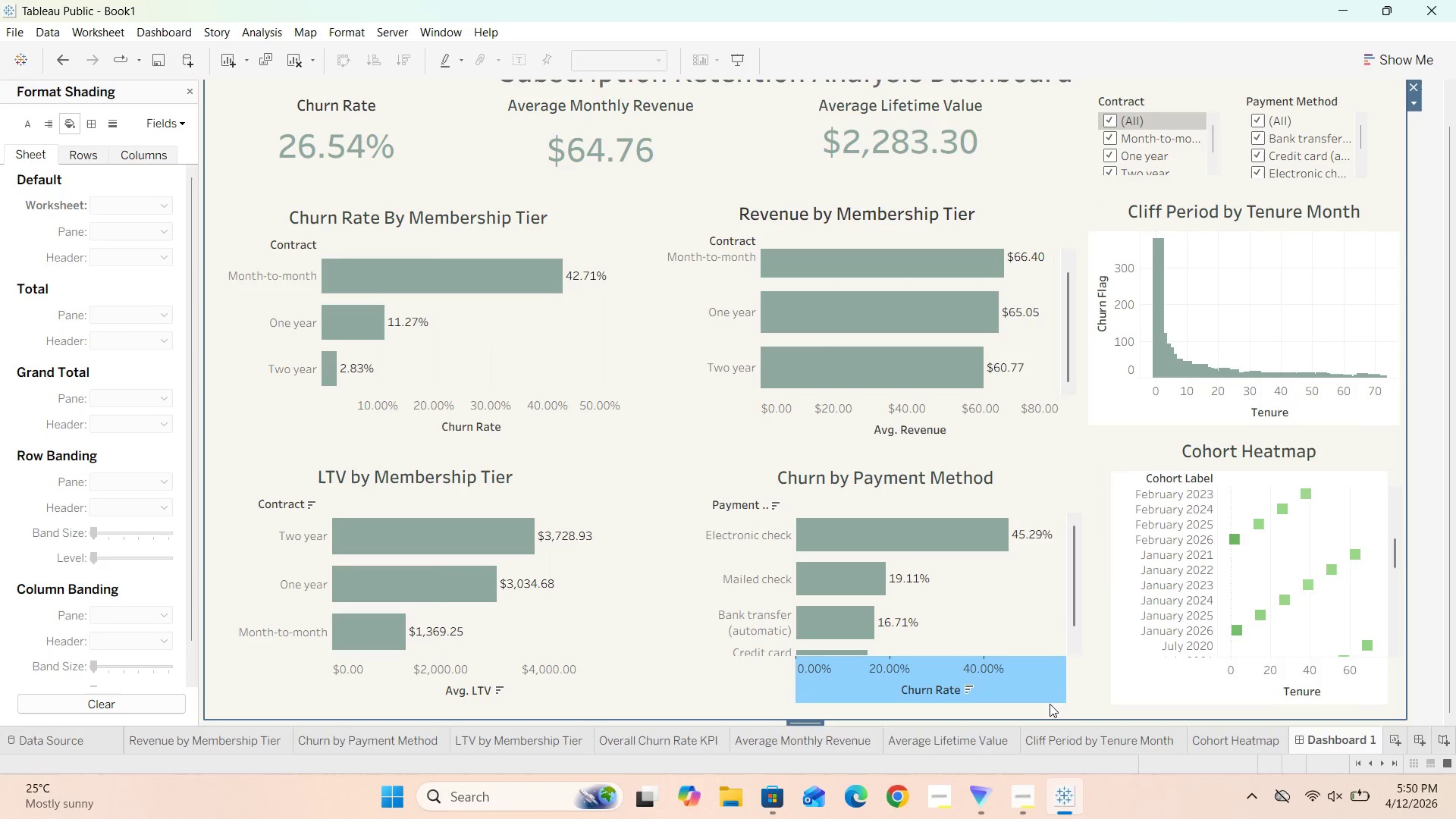 
left_click([1043, 694])
 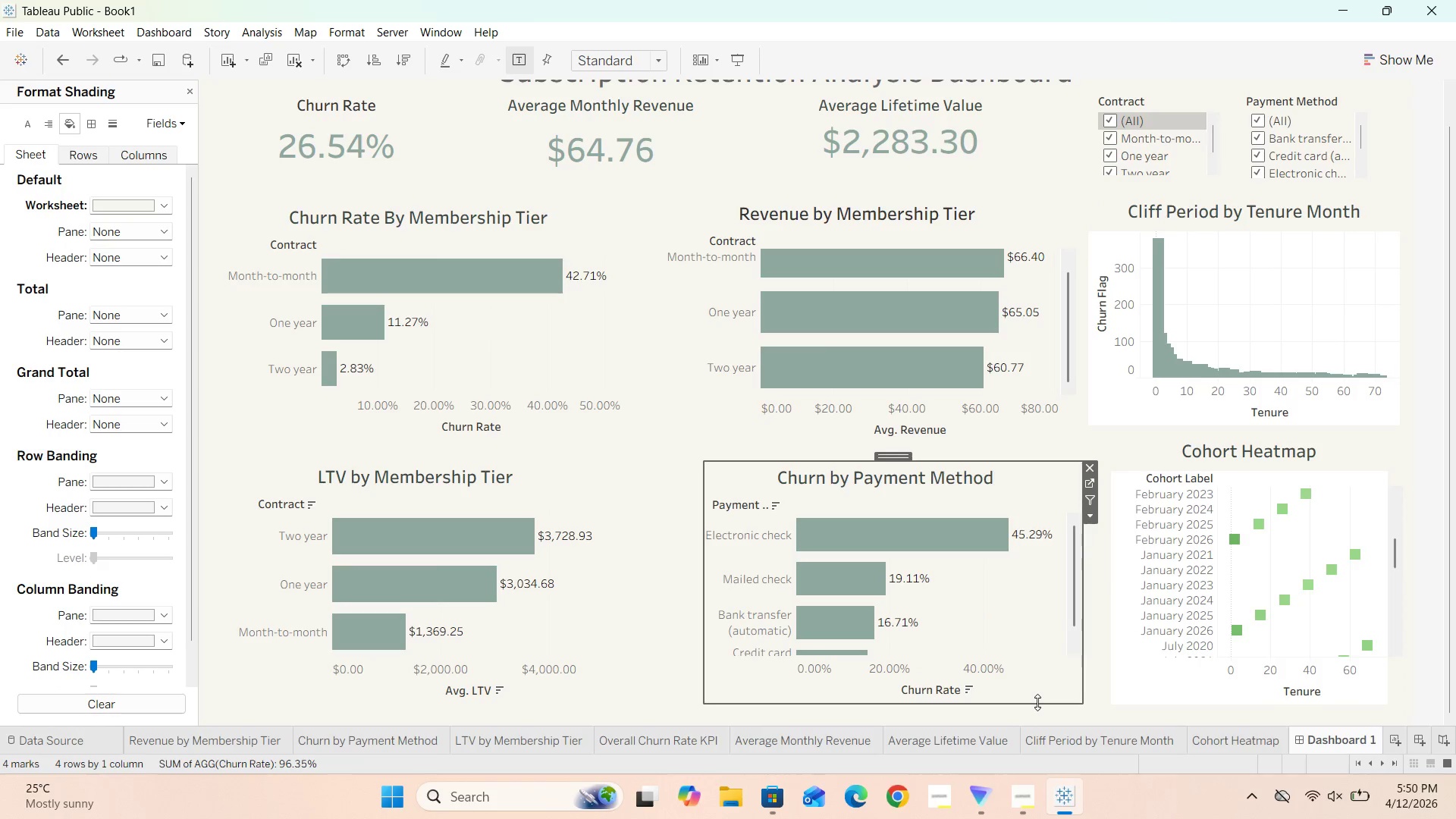 
left_click_drag(start_coordinate=[1037, 702], to_coordinate=[1037, 709])
 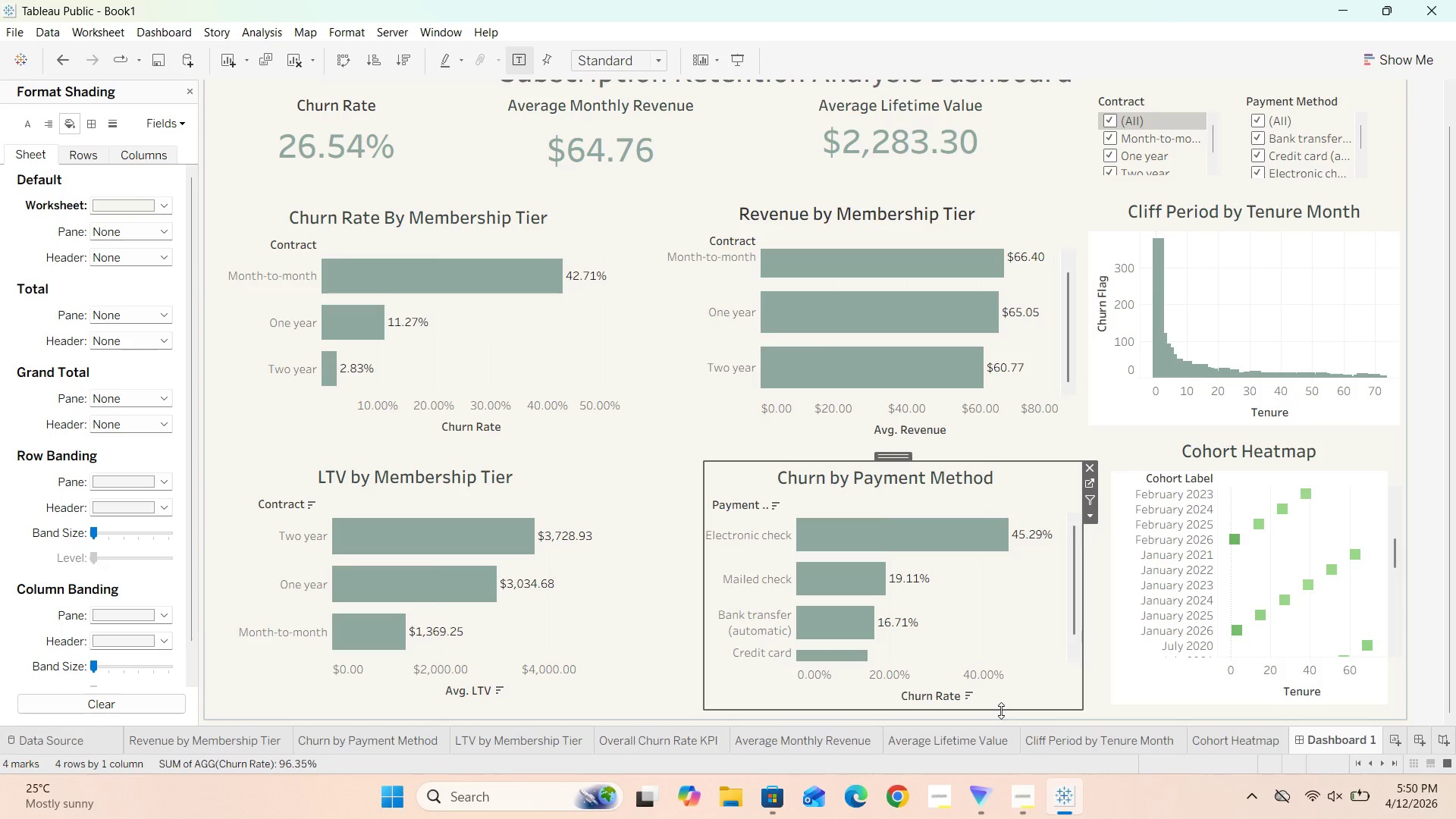 
left_click_drag(start_coordinate=[1000, 711], to_coordinate=[999, 714])
 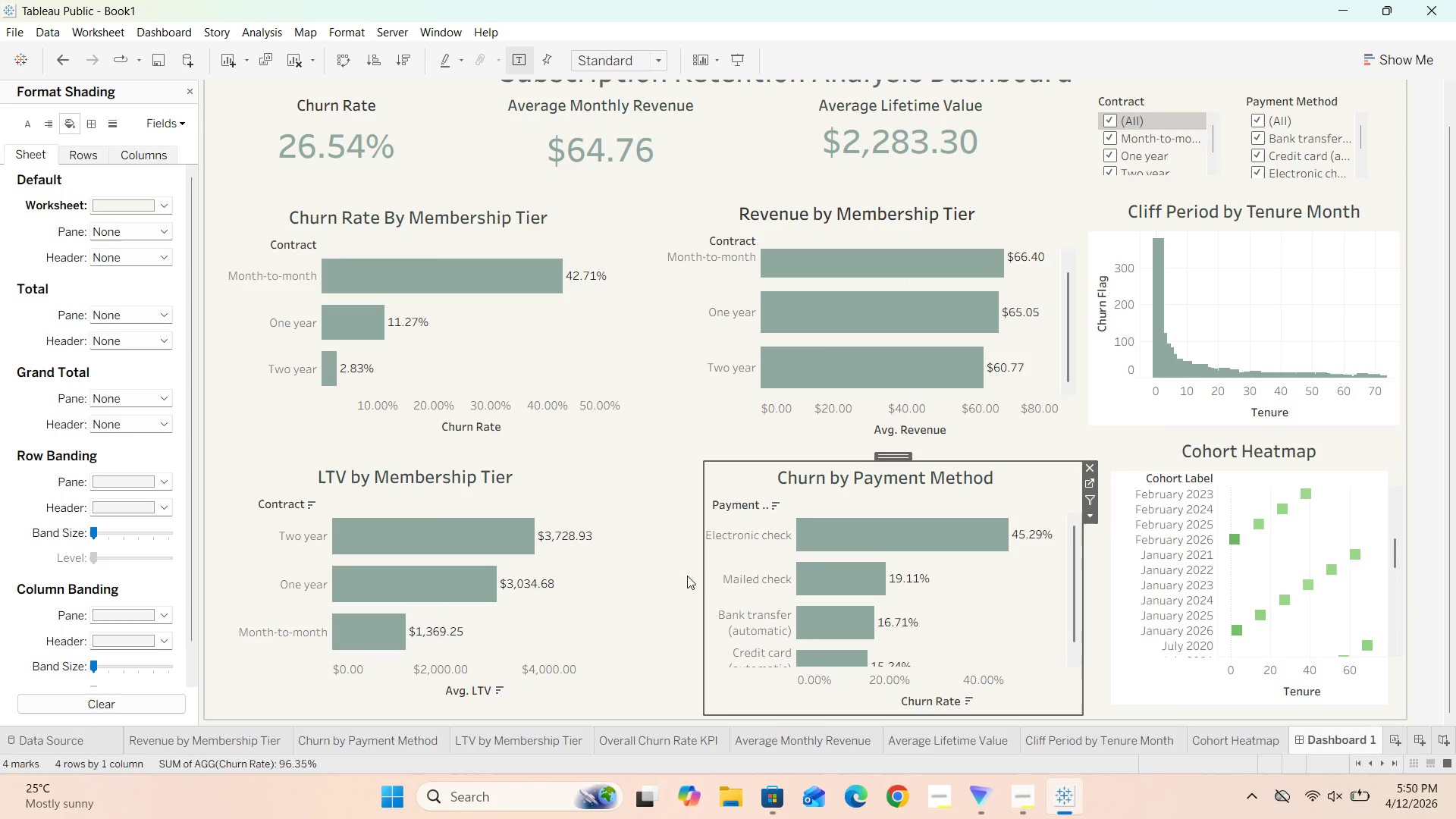 
left_click([662, 497])
 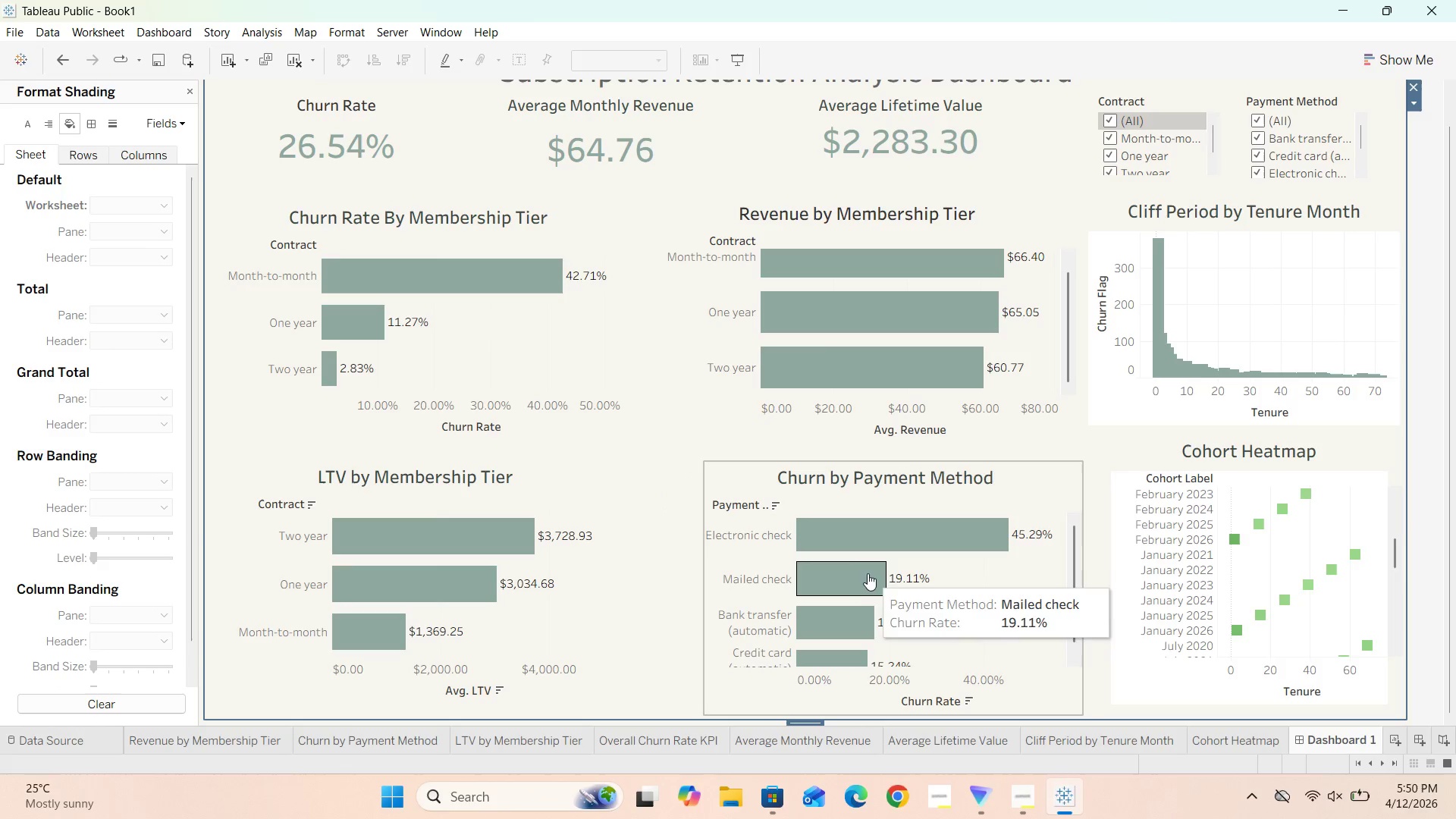 
scroll: coordinate [964, 610], scroll_direction: none, amount: 0.0
 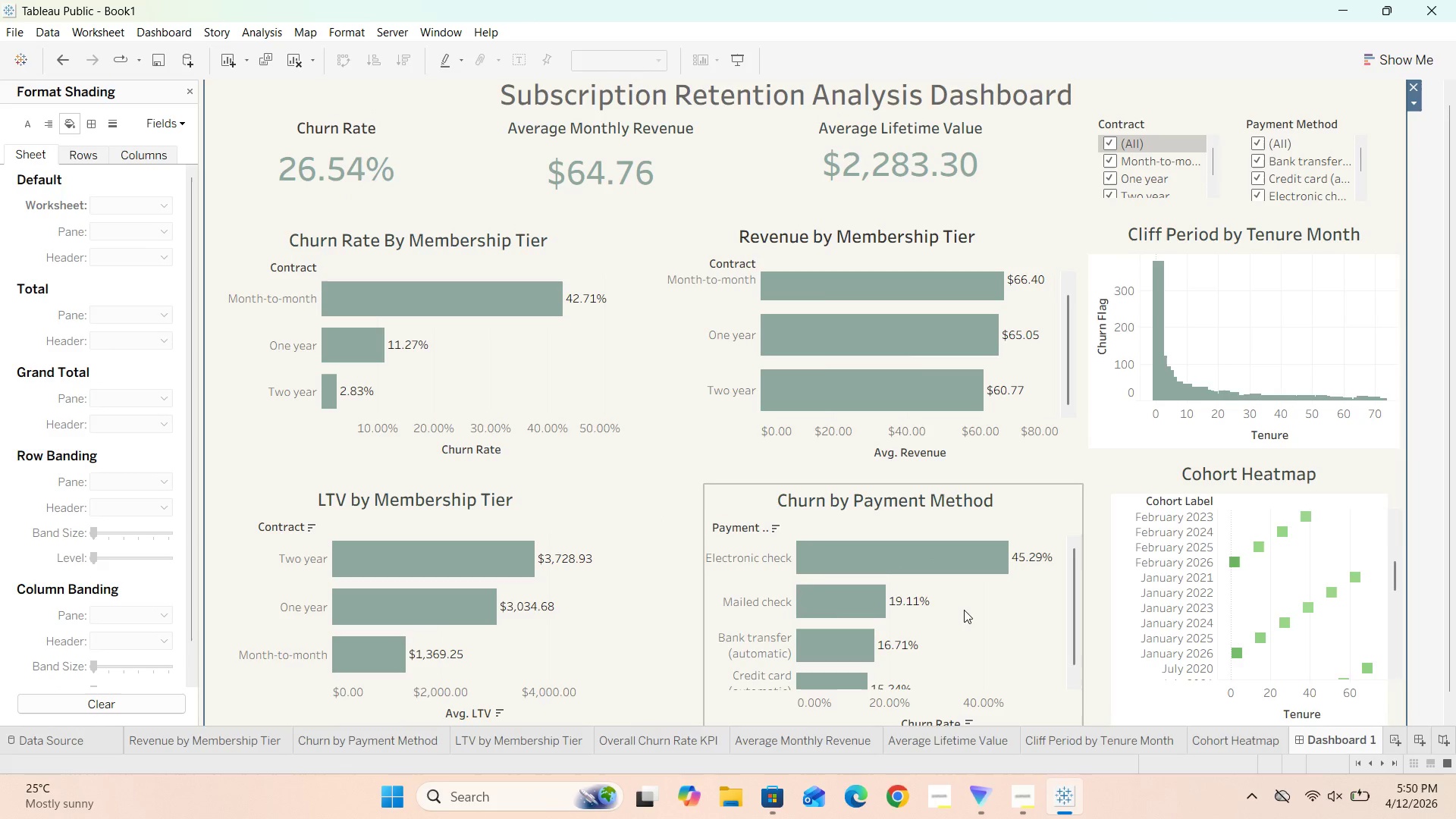 
scroll: coordinate [537, 466], scroll_direction: up, amount: 5.0
 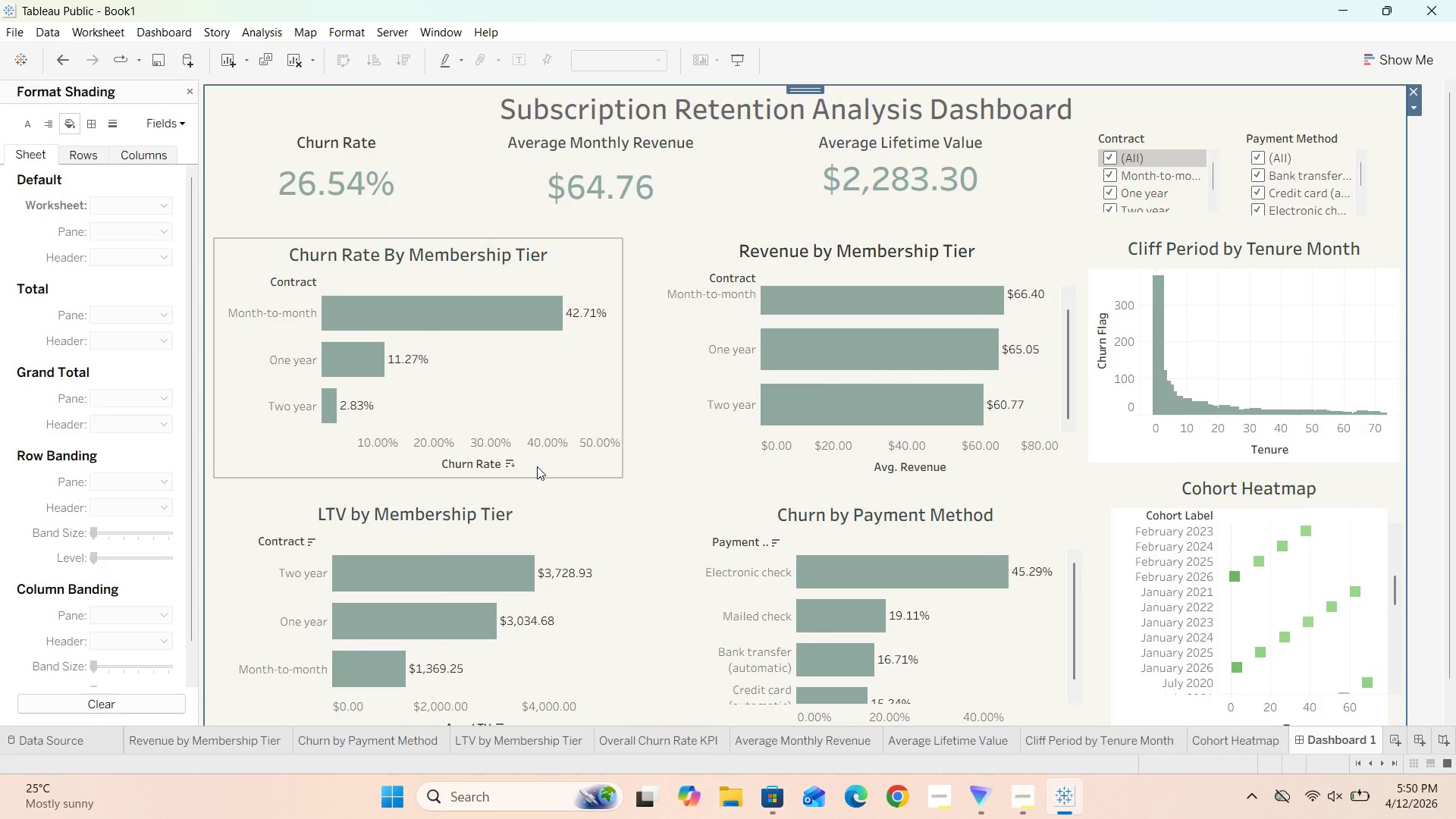 
scroll: coordinate [537, 466], scroll_direction: down, amount: 12.0
 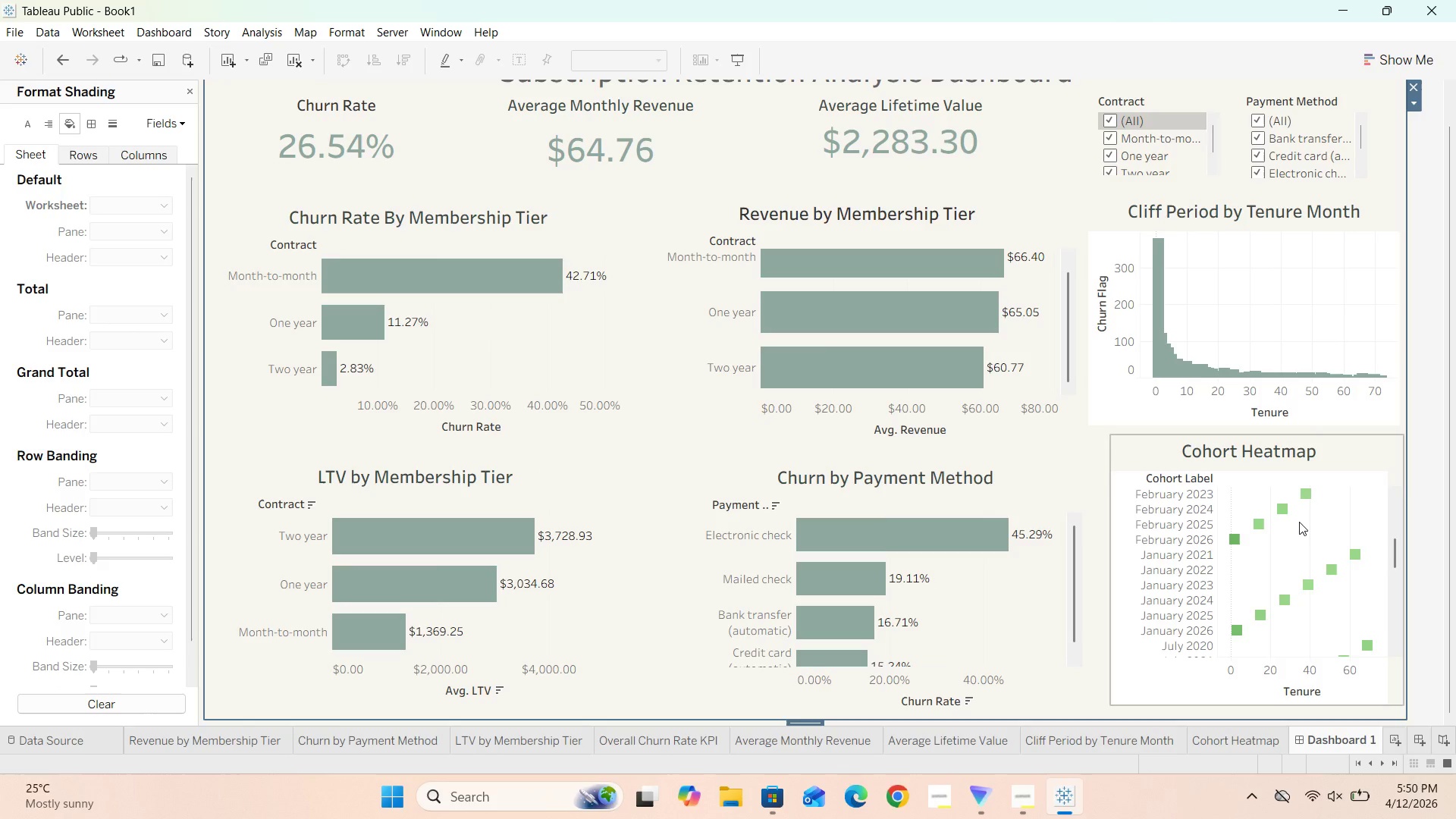 
right_click([1299, 522])
 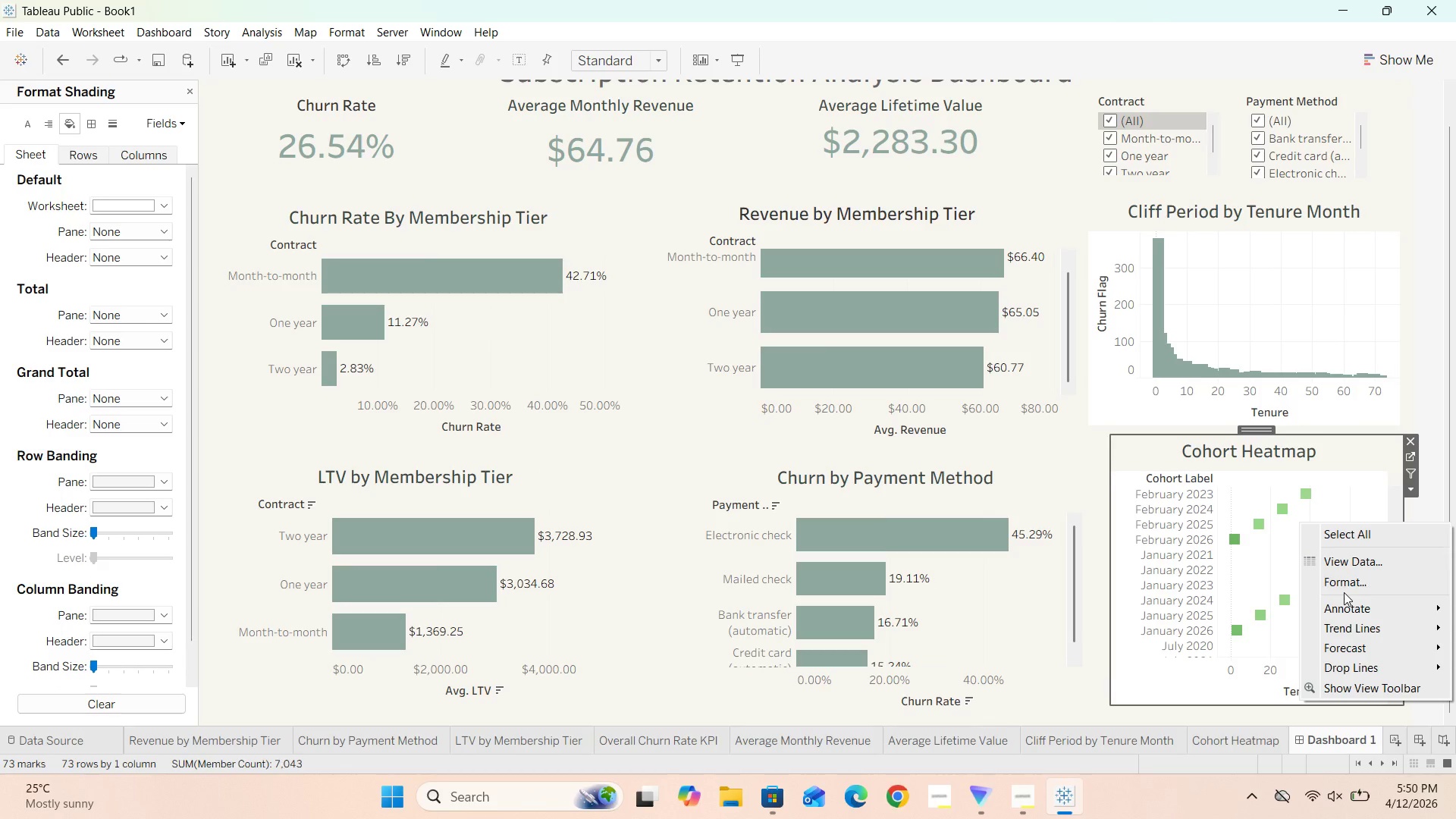 
left_click([1345, 589])
 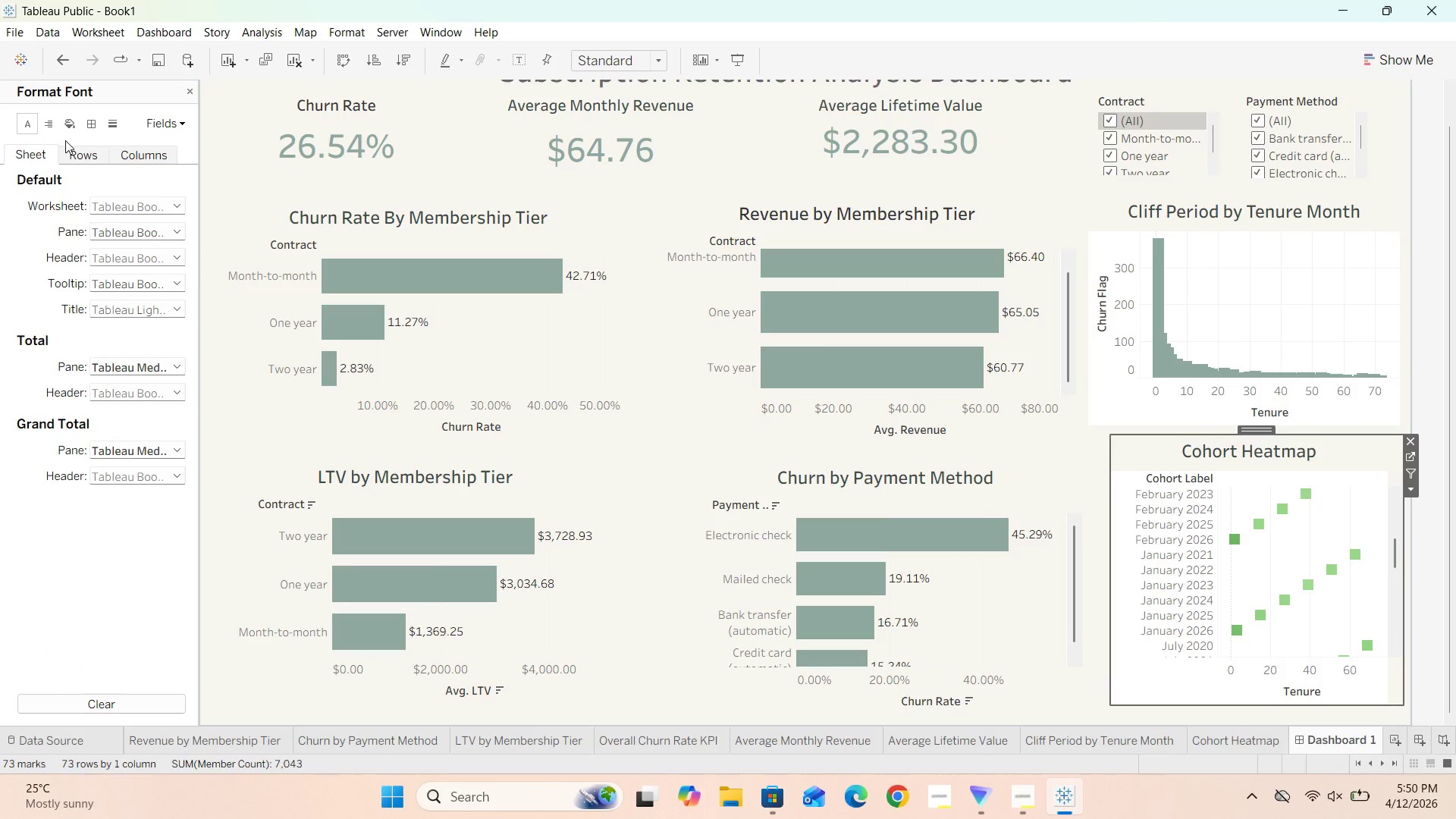 
left_click([69, 127])
 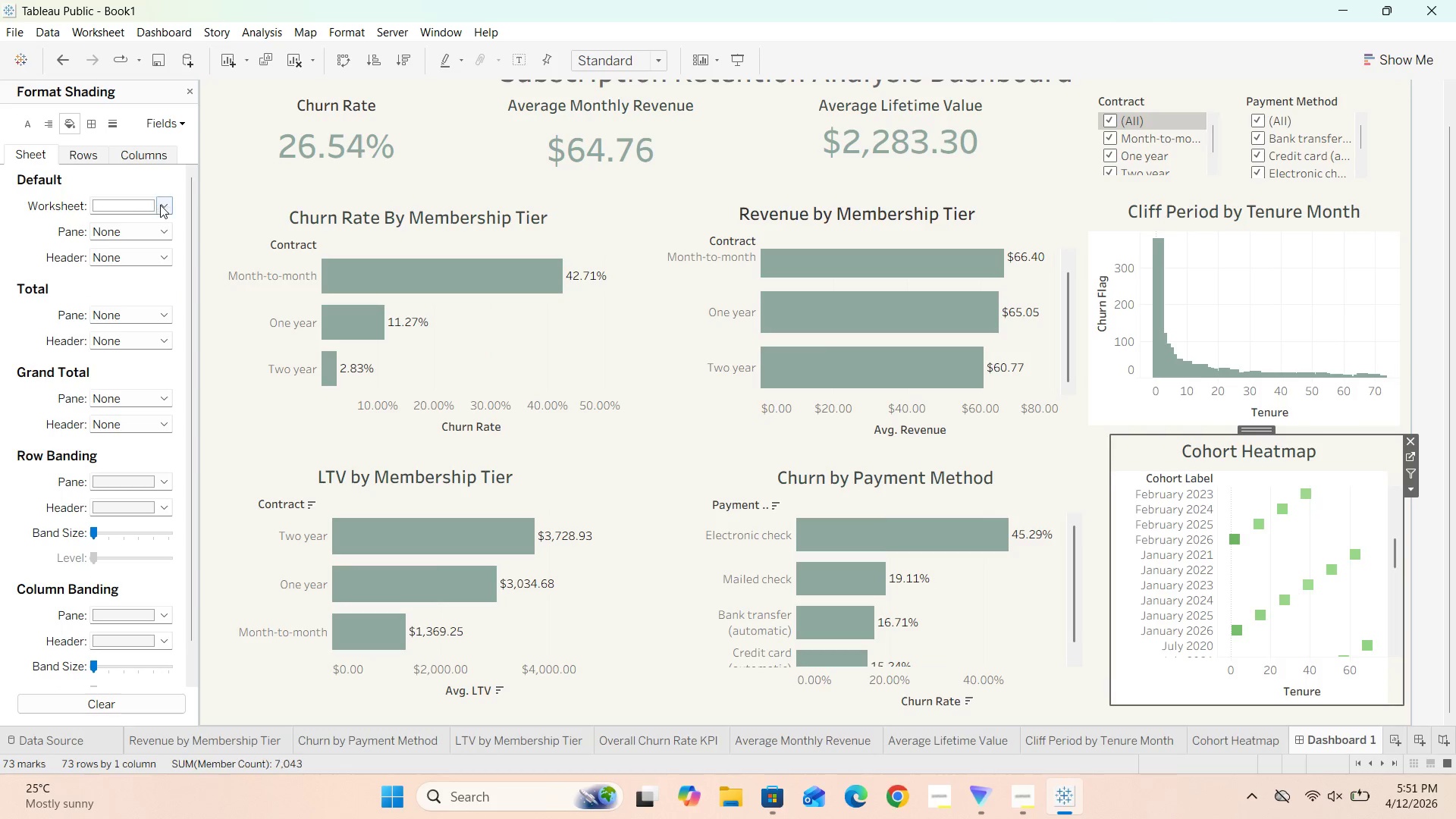 
left_click([162, 205])
 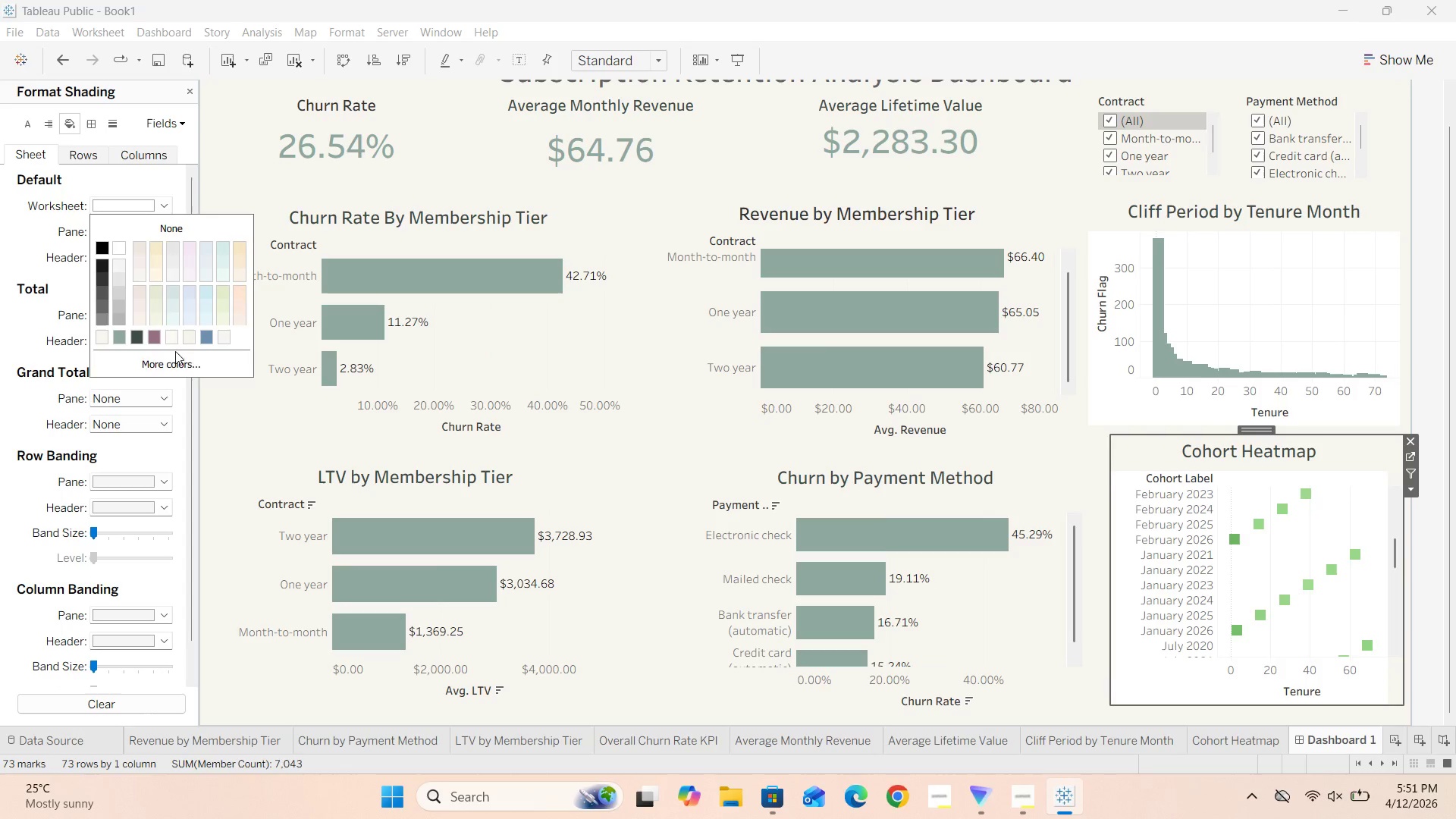 
left_click([171, 366])
 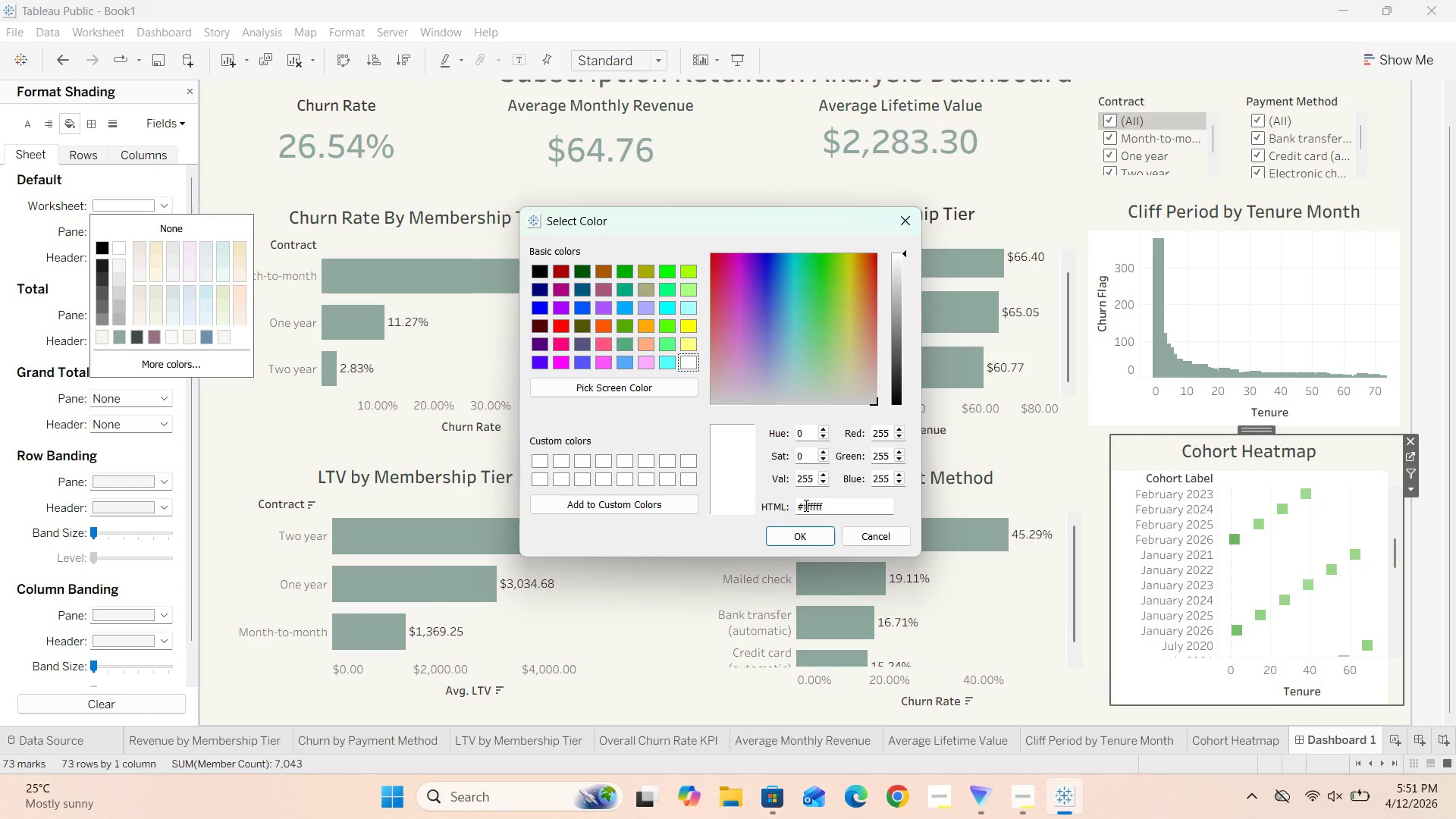 
left_click([832, 505])
 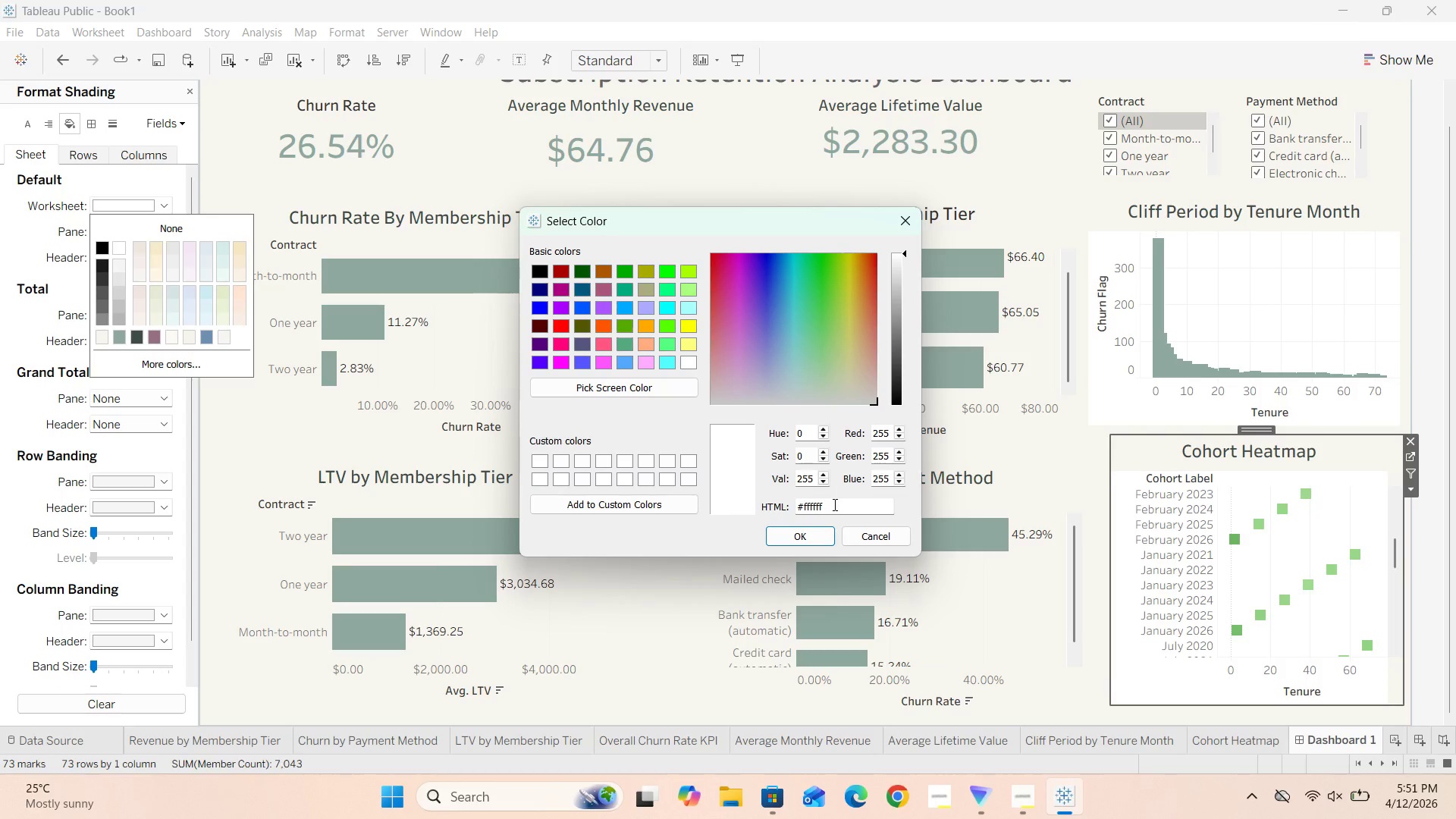 
key(Backspace)
key(Backspace)
key(Backspace)
key(Backspace)
key(Backspace)
key(Backspace)
type(F8F5F1)
 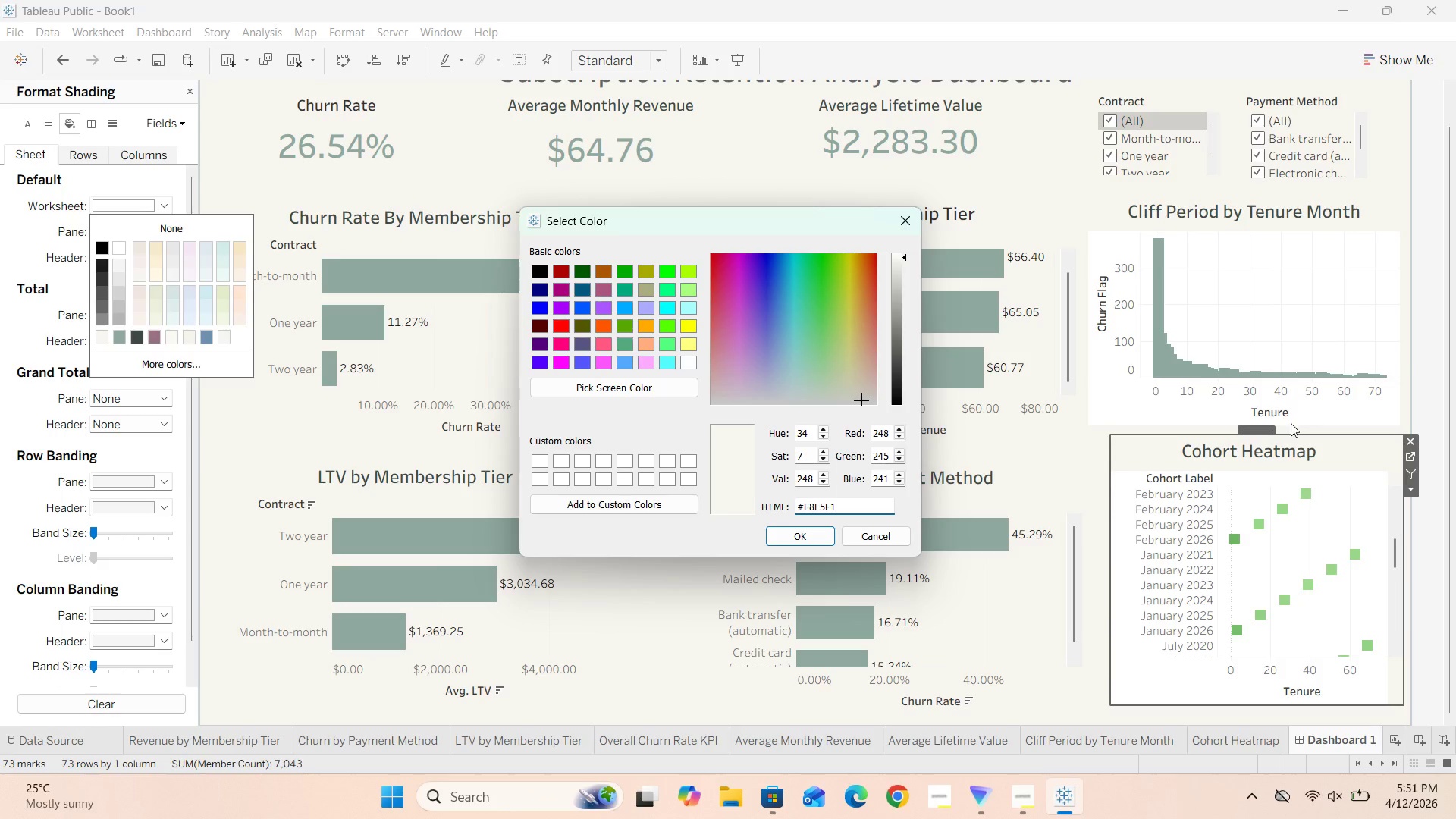 
left_click([786, 535])
 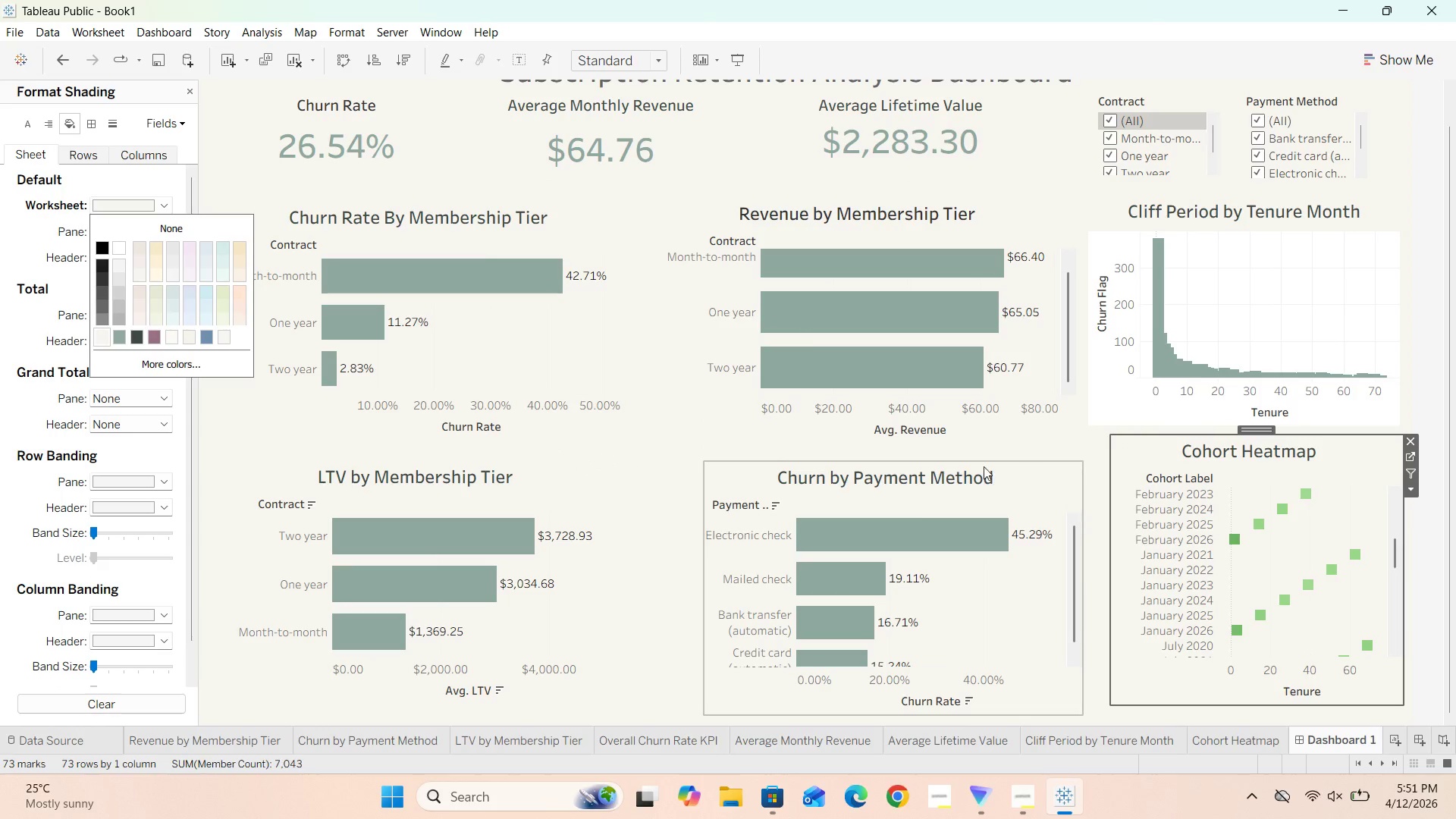 
left_click([646, 470])
 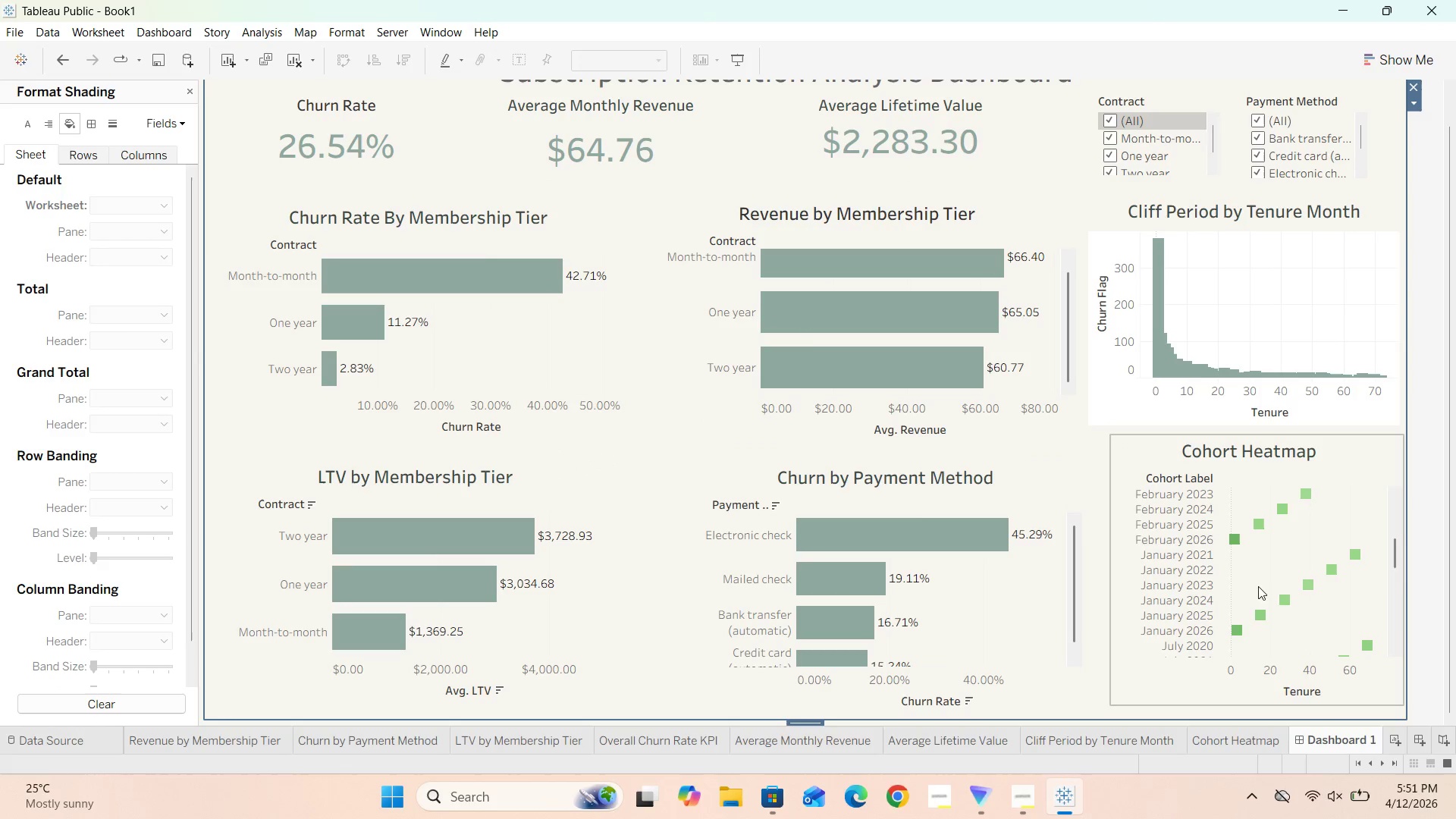 
left_click([1250, 587])
 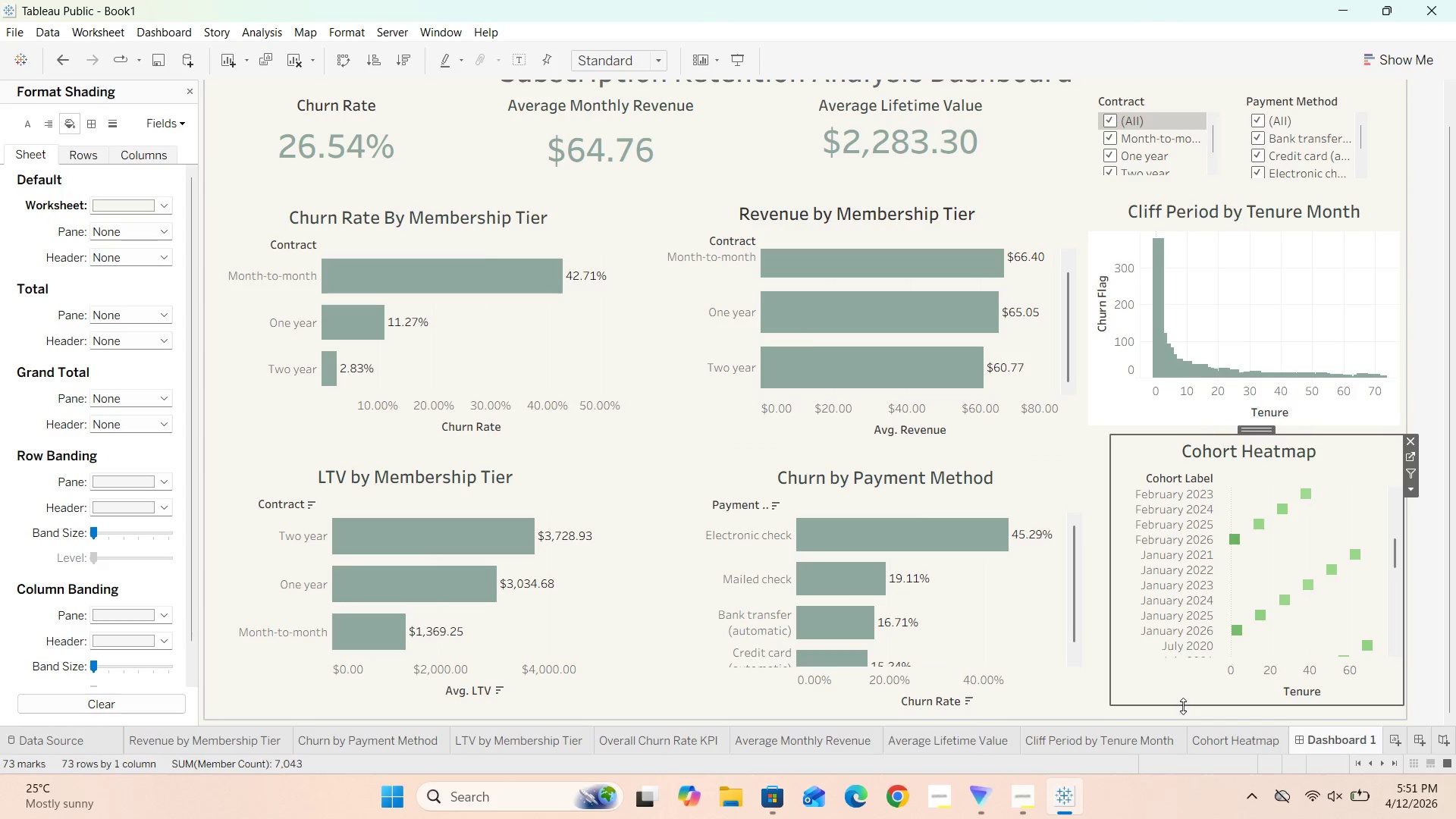 
left_click_drag(start_coordinate=[1183, 704], to_coordinate=[1183, 717])
 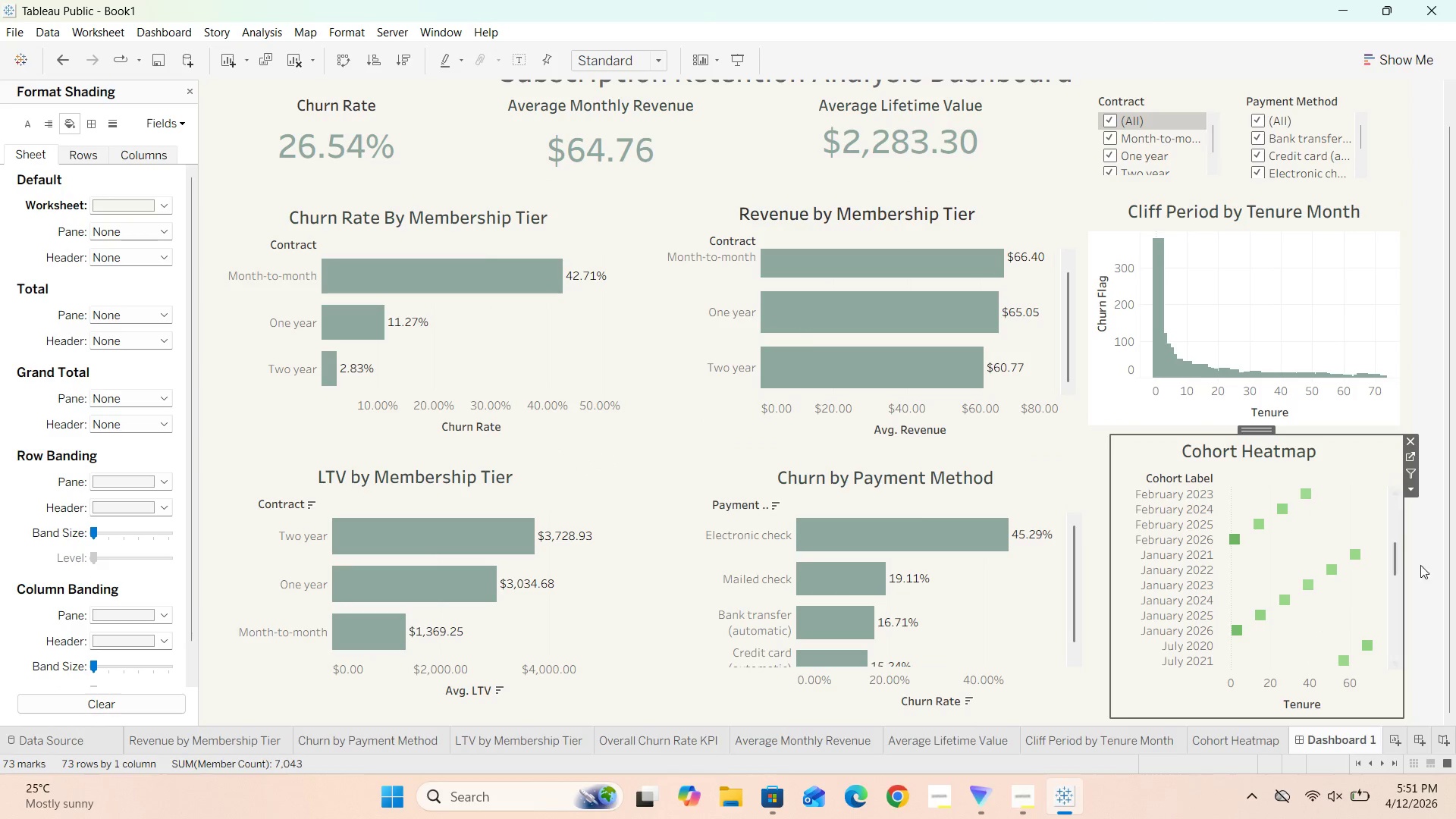 
left_click([1428, 562])
 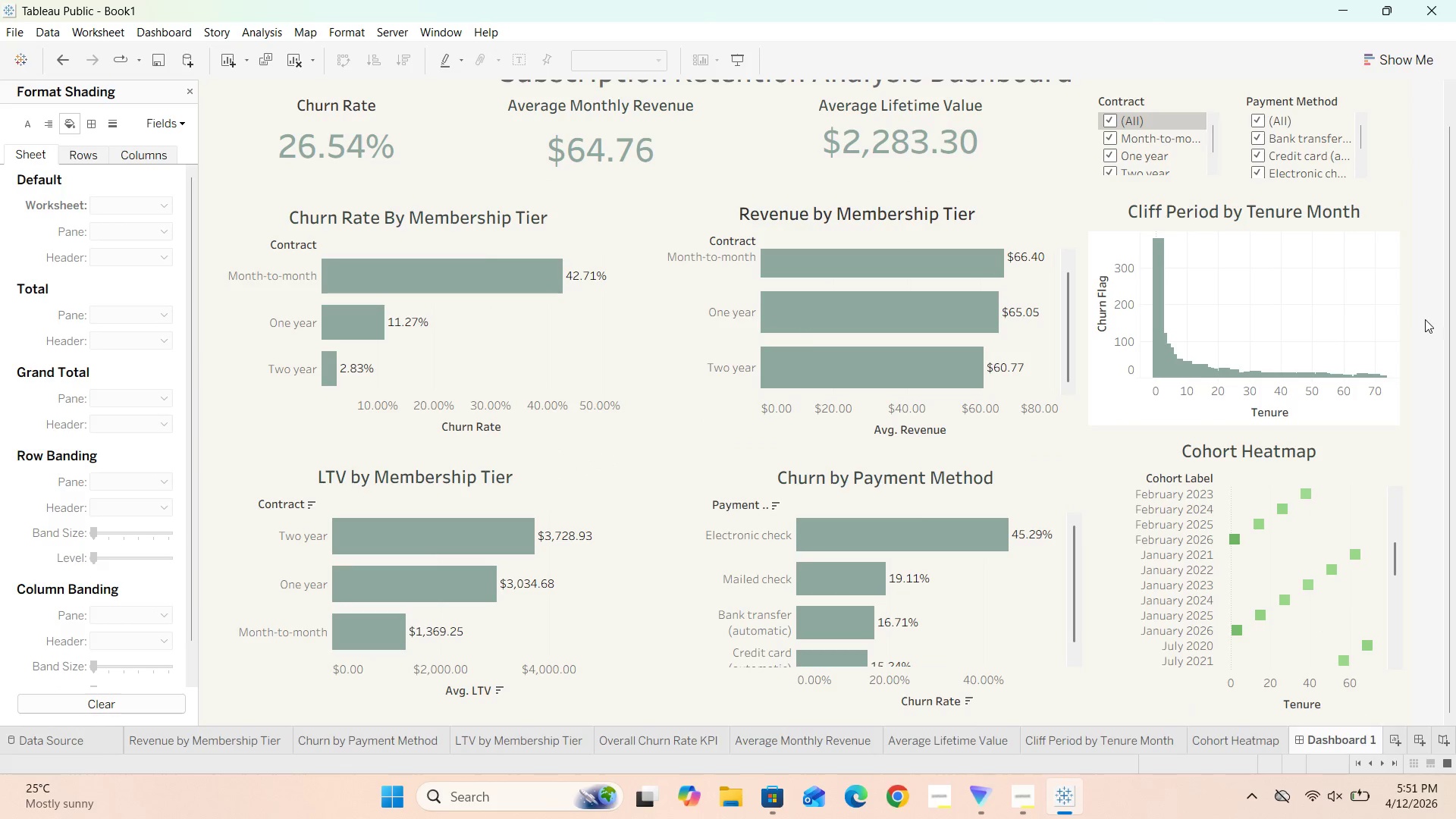 
scroll: coordinate [1432, 318], scroll_direction: up, amount: 13.0
 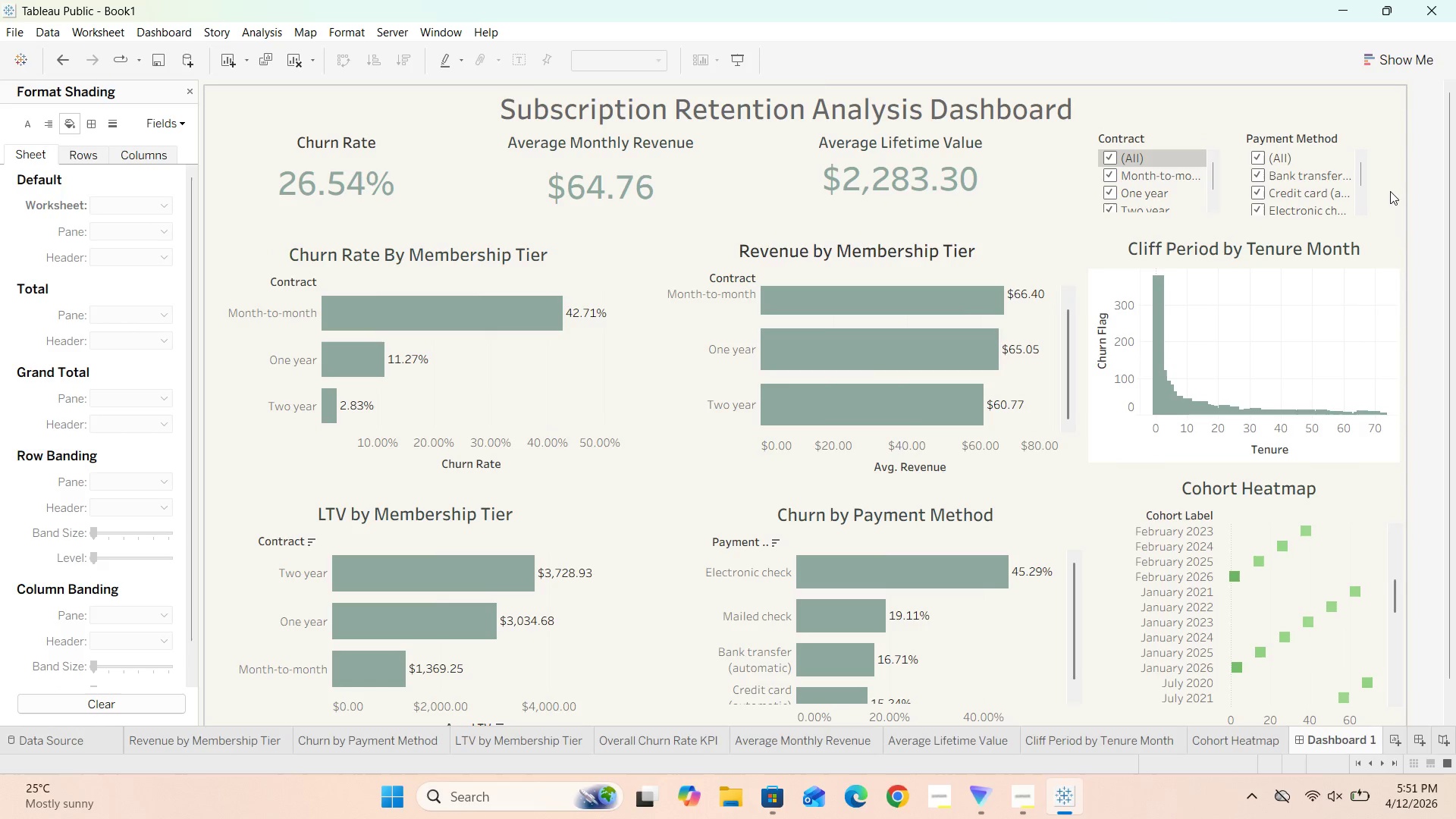 
left_click([1390, 191])
 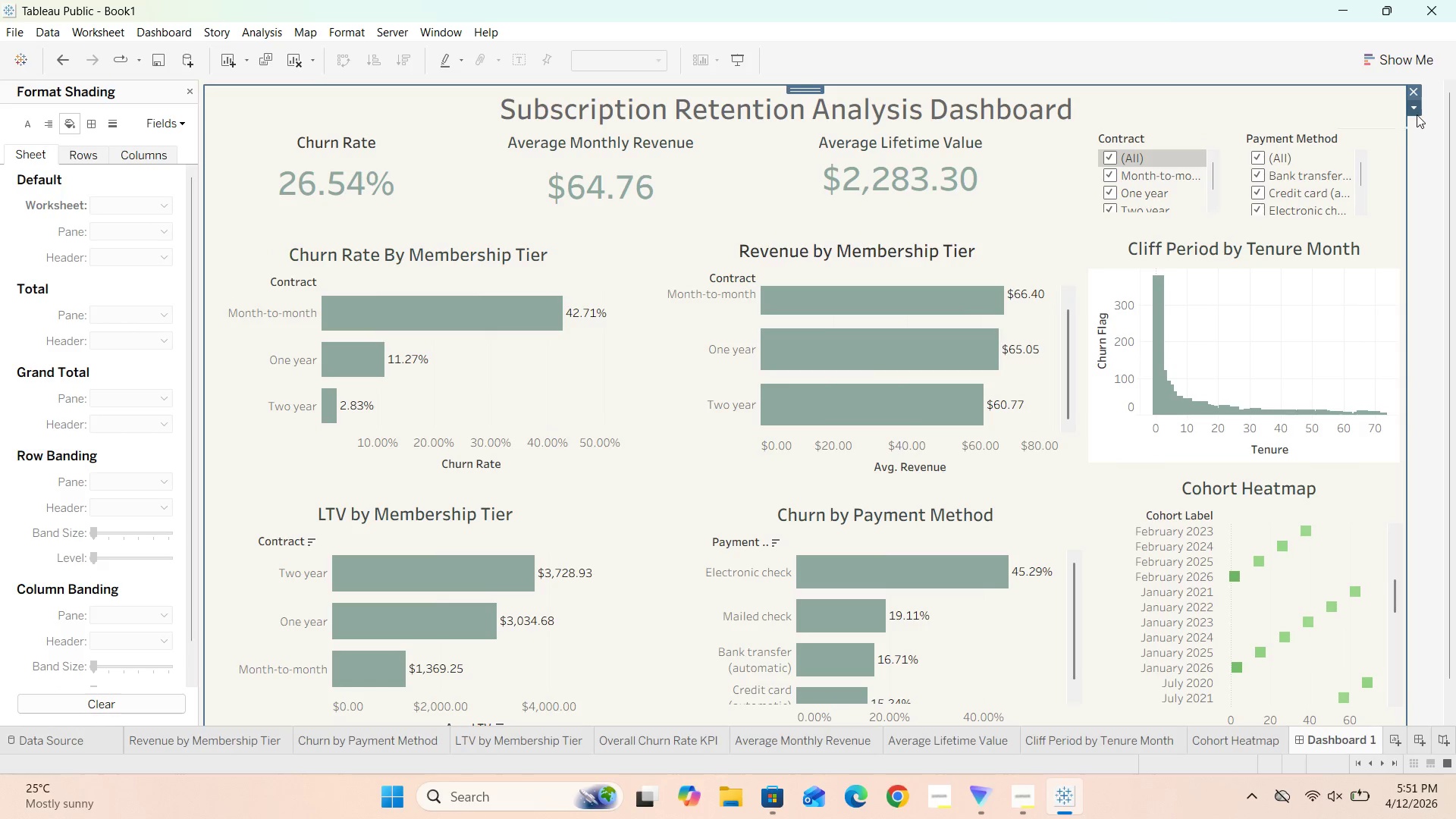 
left_click([1417, 115])
 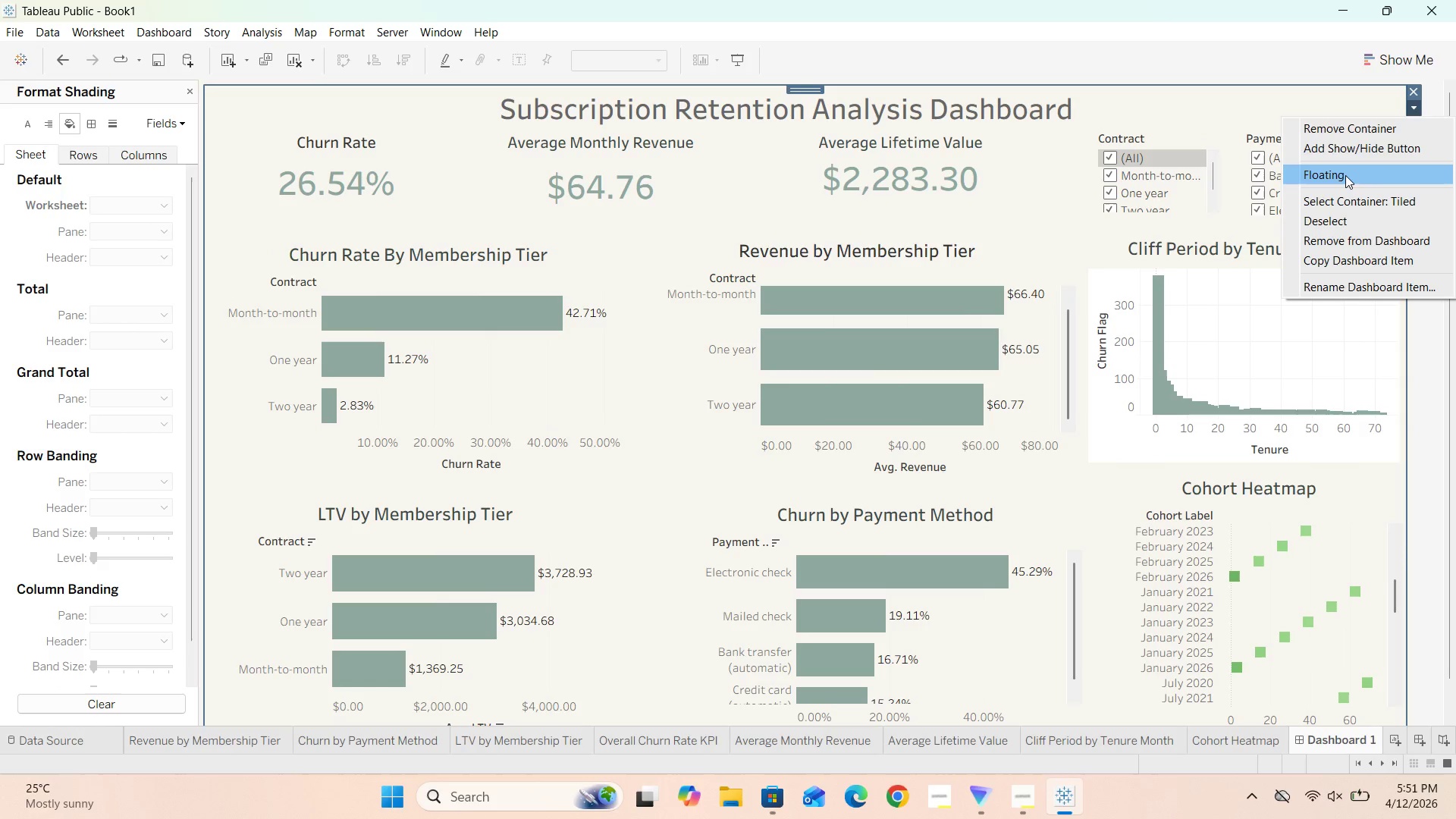 
left_click([1345, 175])
 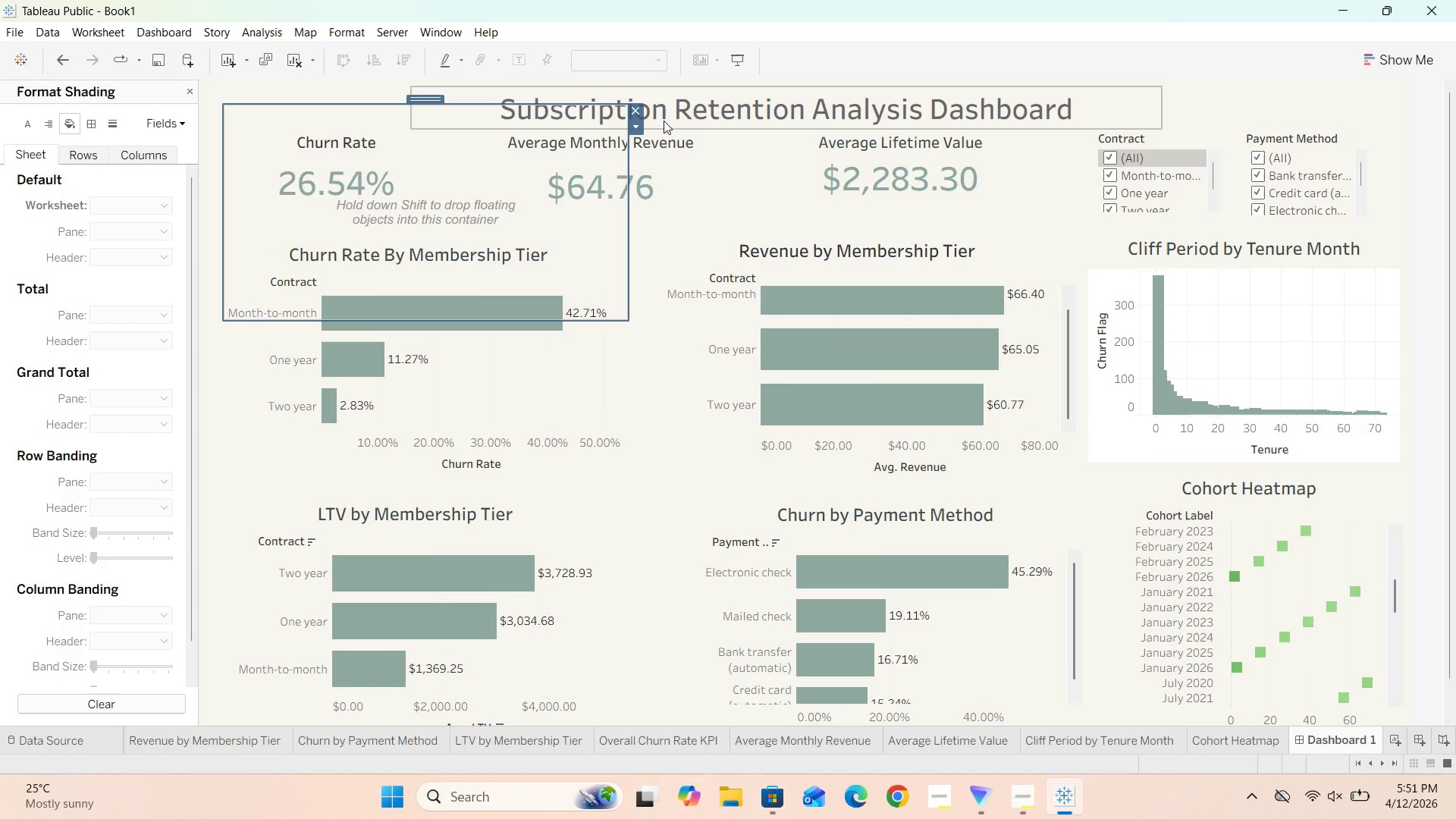 
left_click([635, 108])
 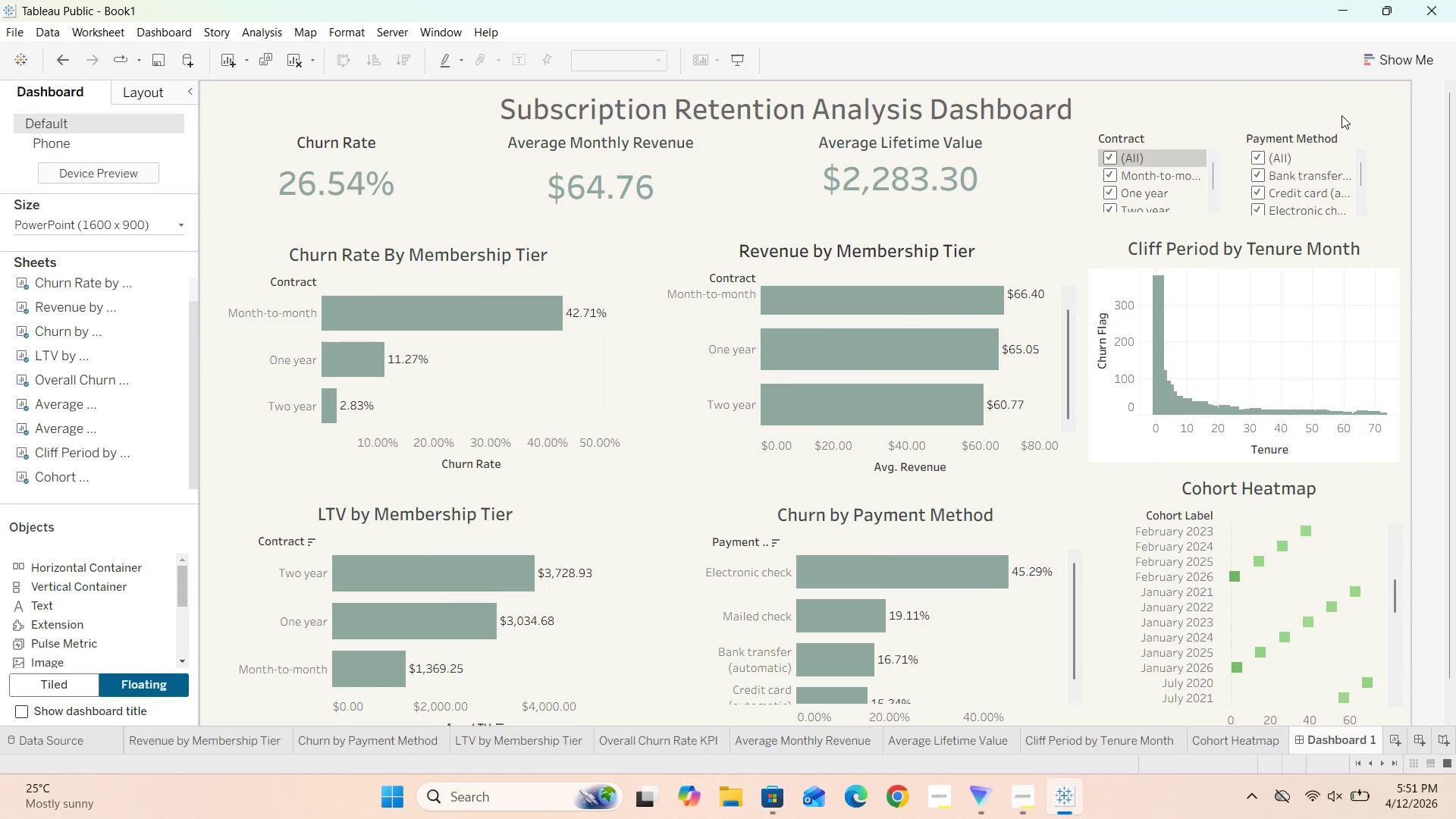 
left_click([1368, 108])
 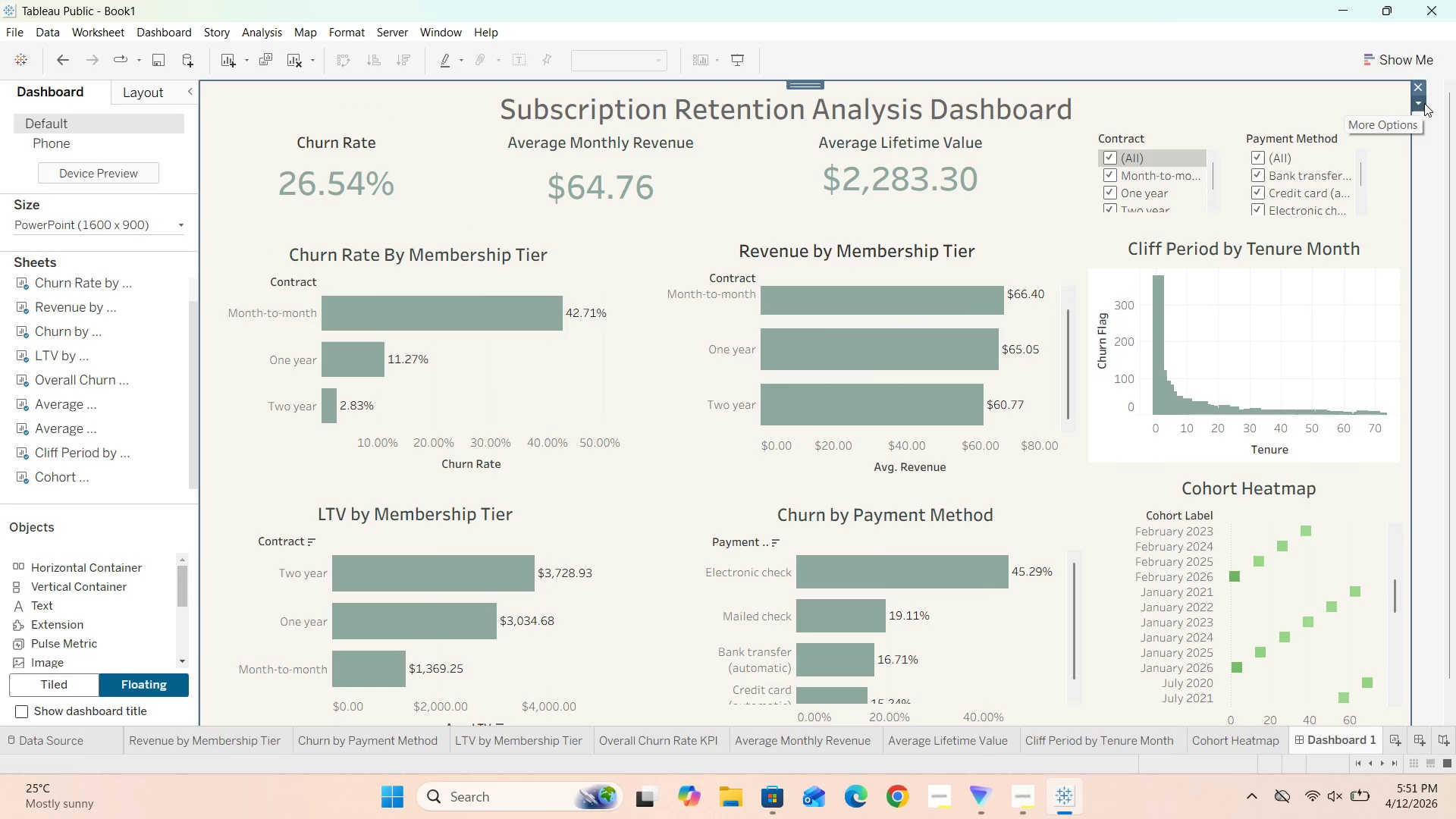 
left_click([1424, 103])
 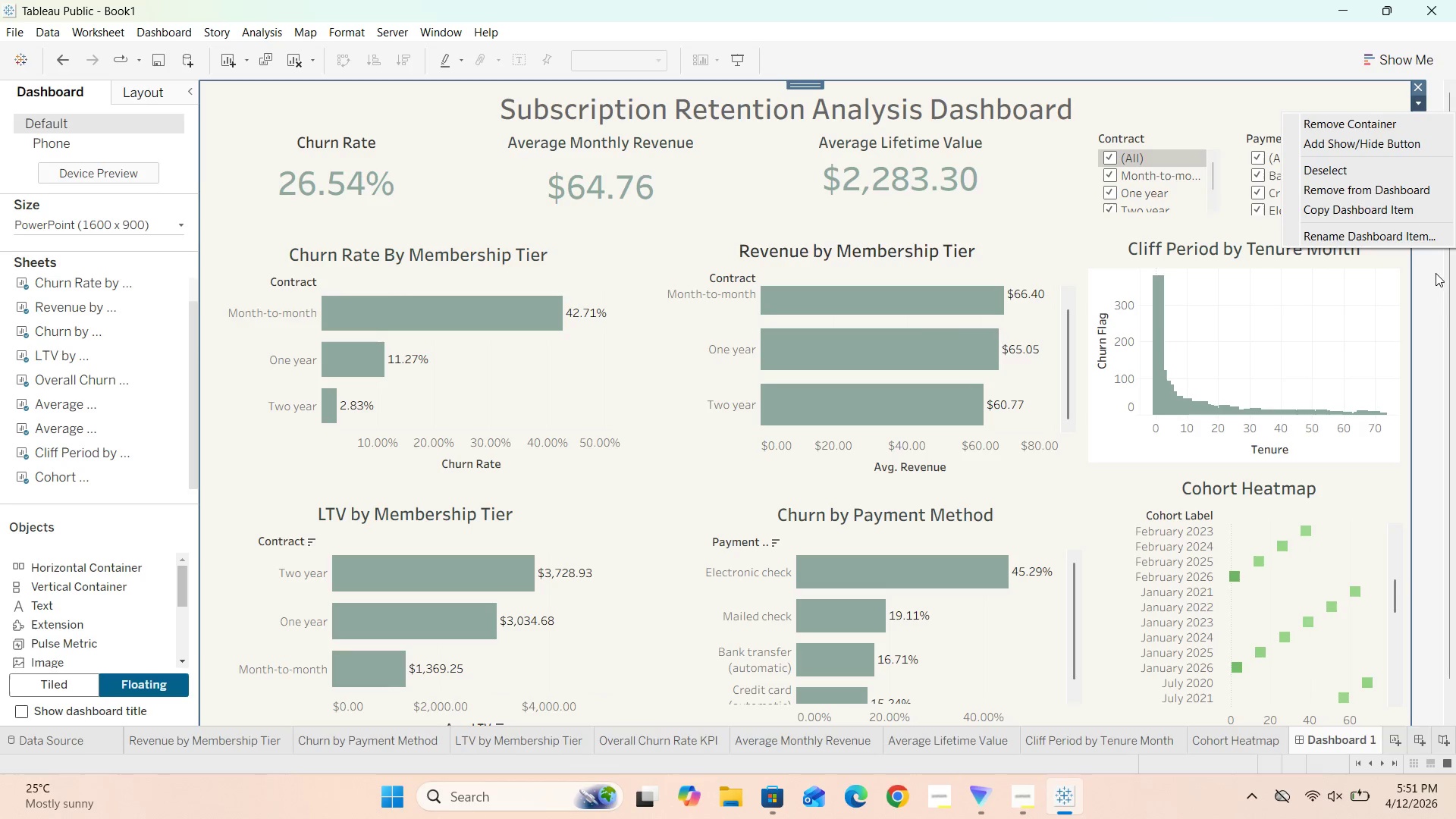 
left_click([1439, 340])
 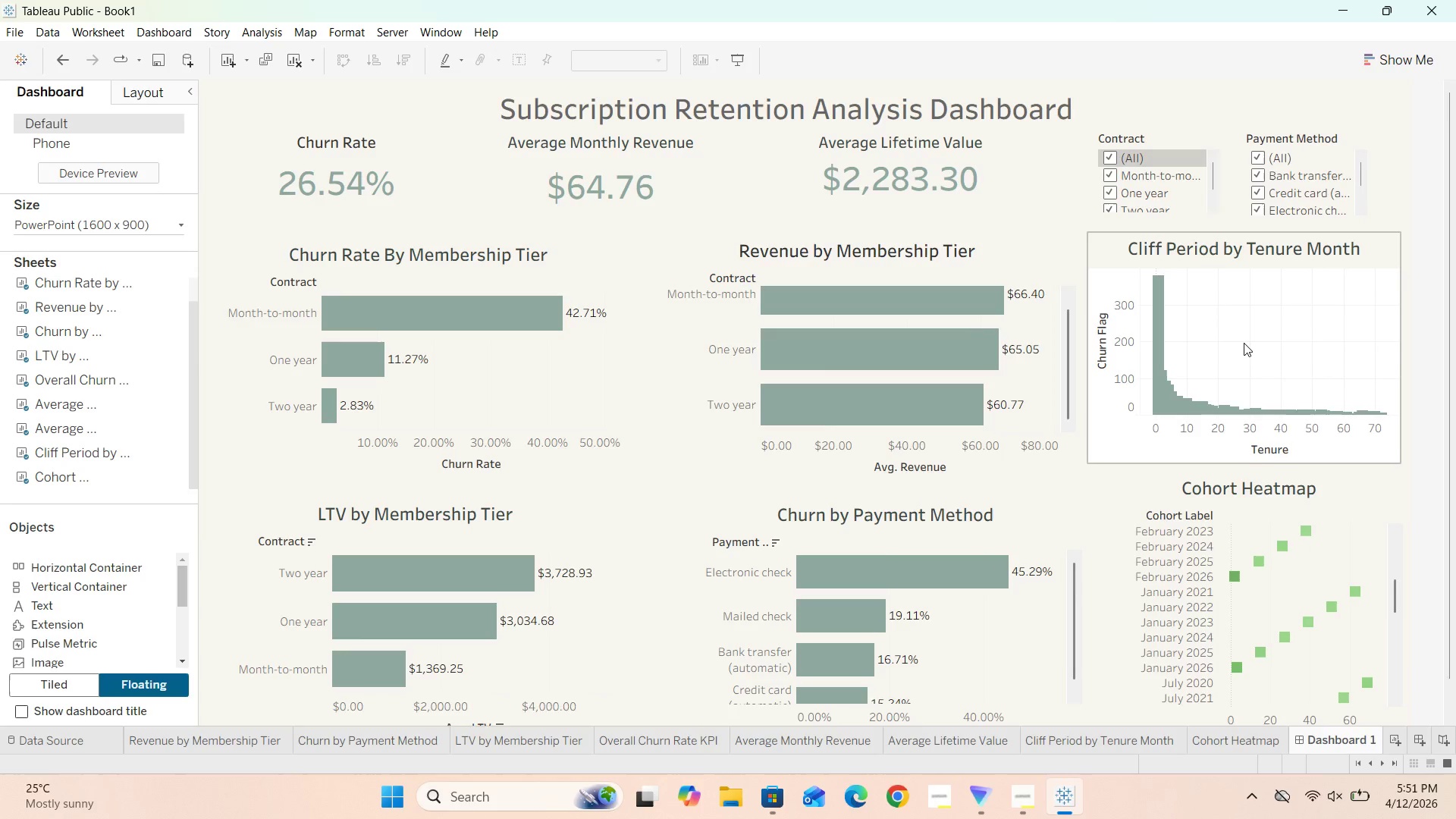 
scroll: coordinate [1244, 343], scroll_direction: down, amount: 10.0
 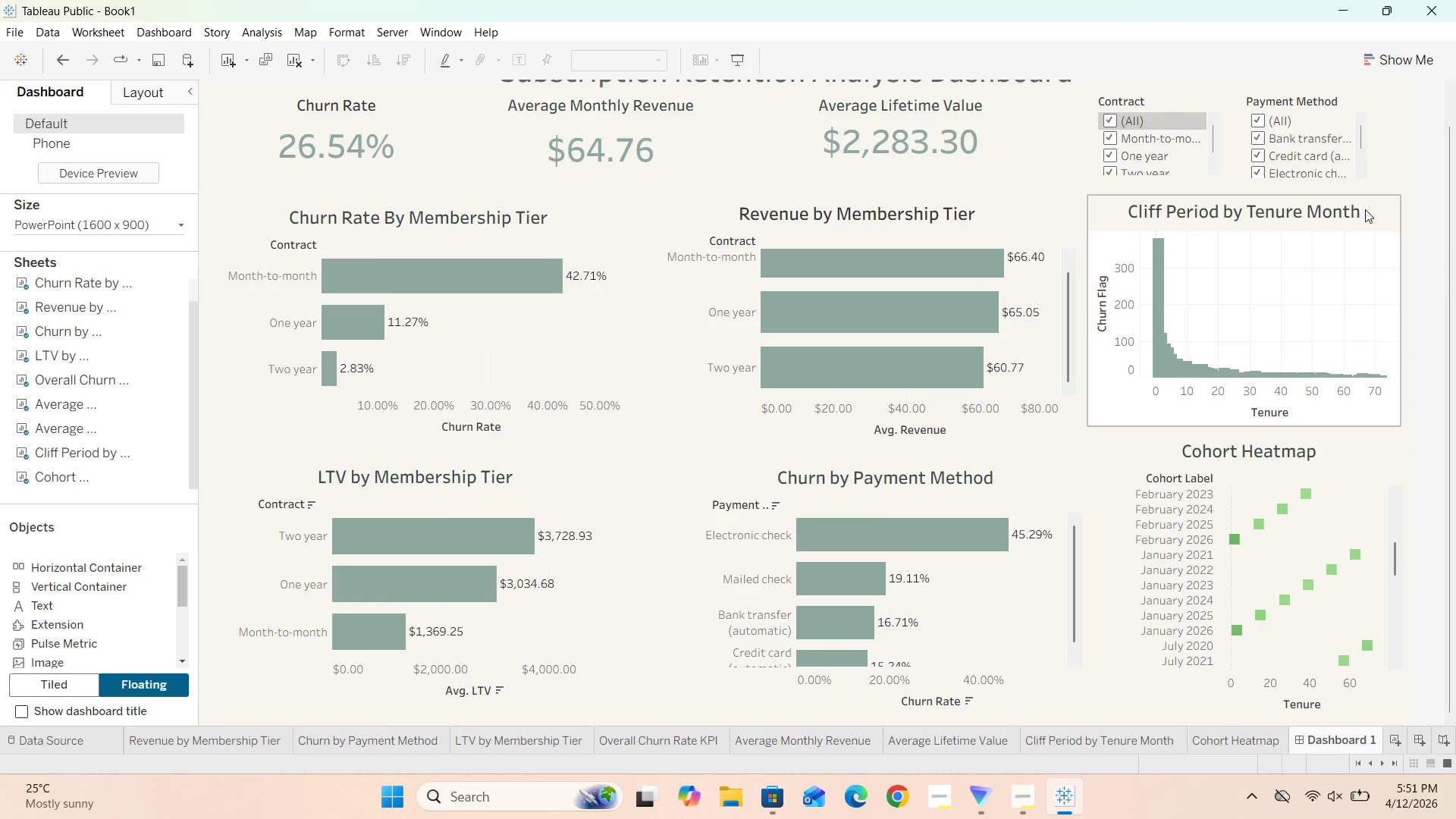 
scroll: coordinate [1412, 115], scroll_direction: up, amount: 9.0
 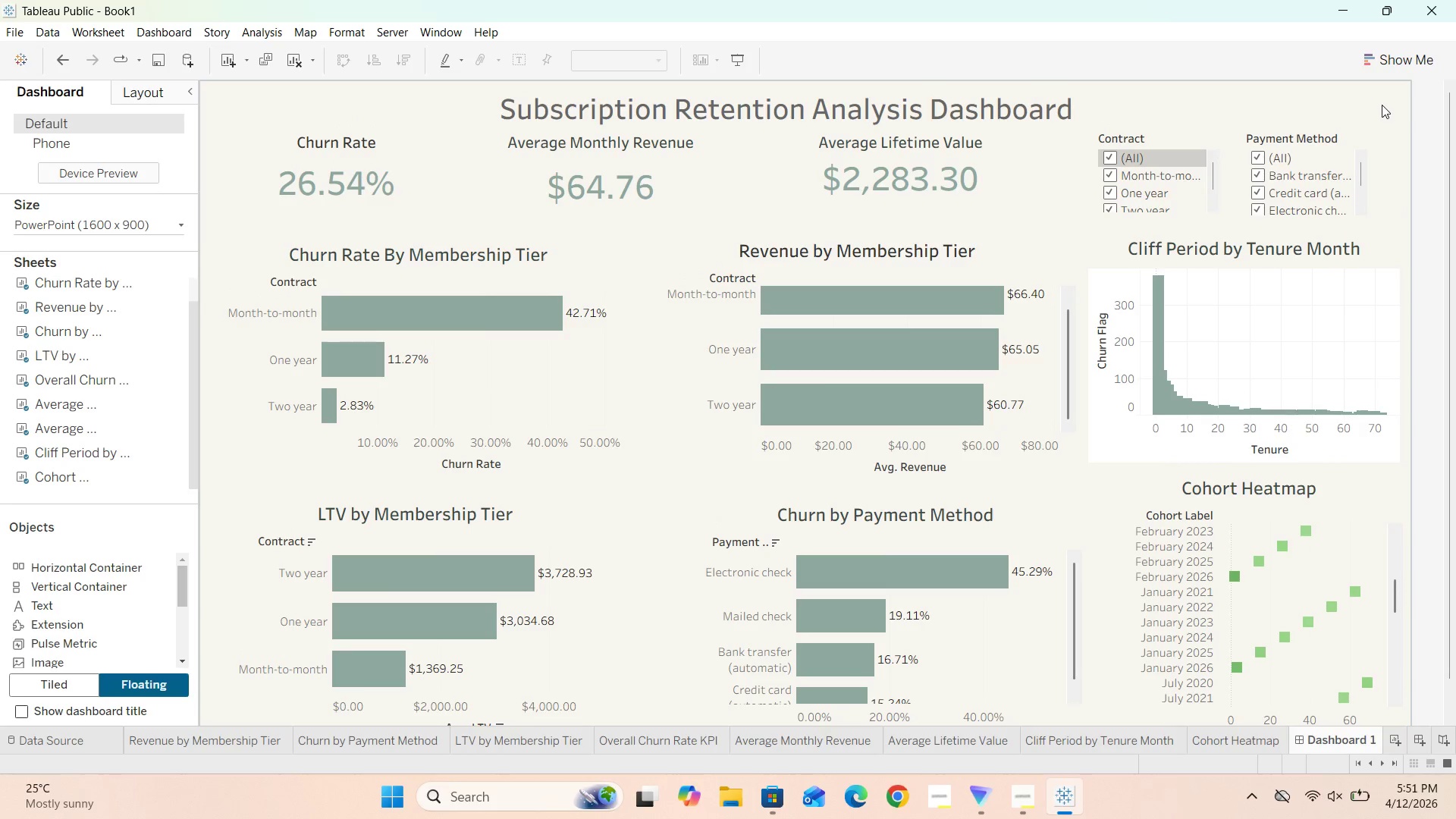 
left_click([1382, 105])
 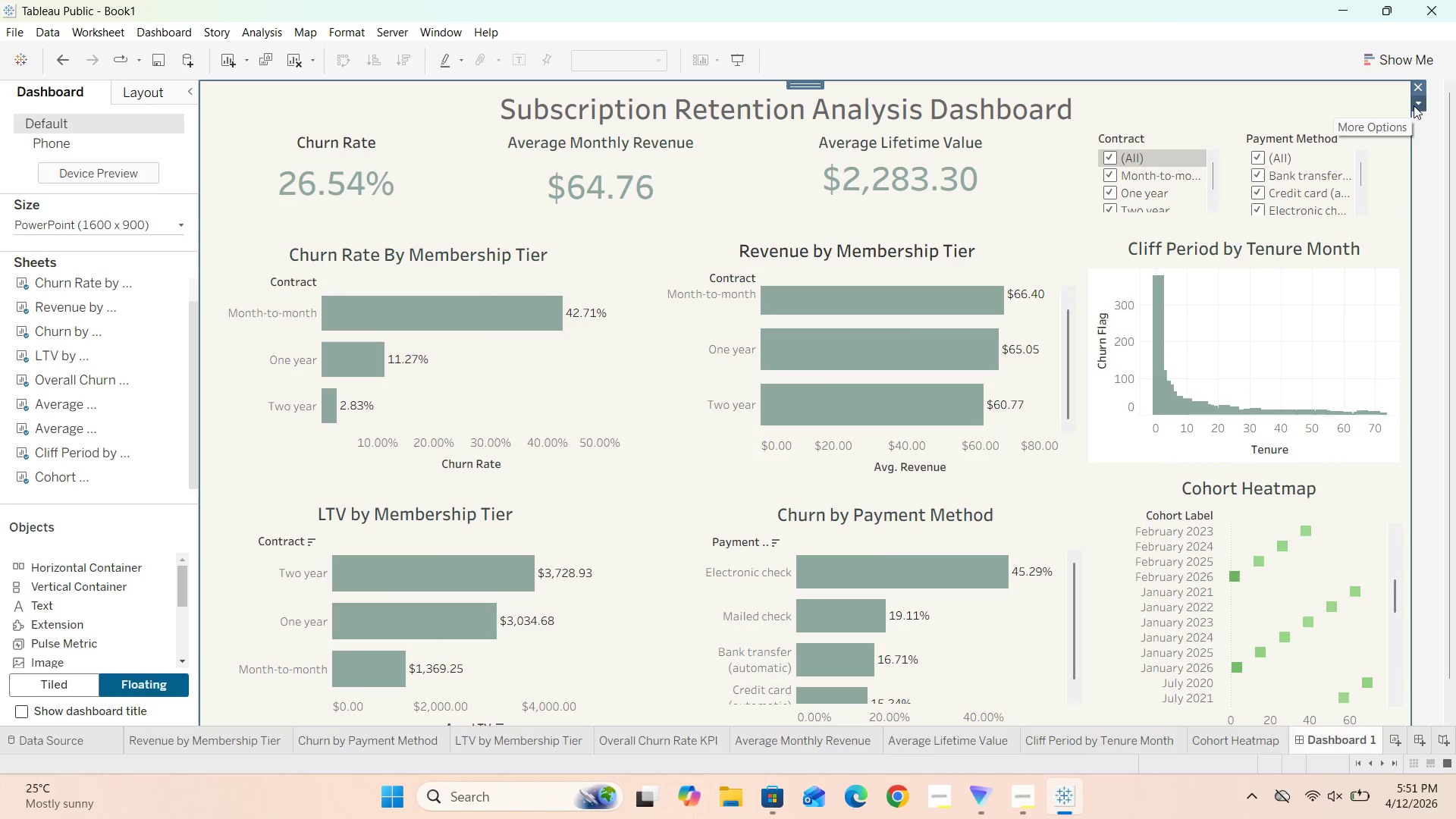 
left_click([1414, 105])
 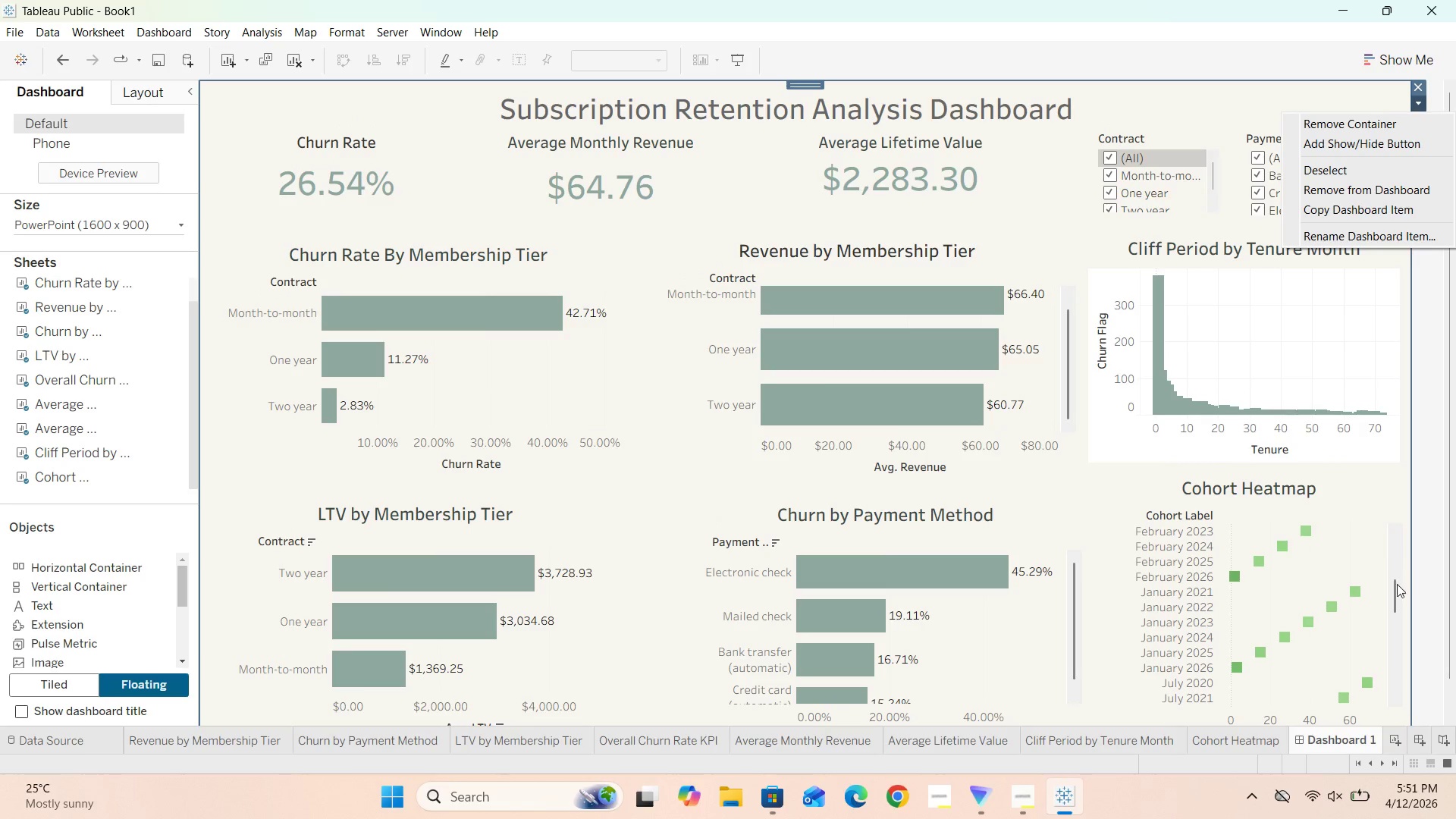 
left_click_drag(start_coordinate=[1391, 585], to_coordinate=[1401, 698])
 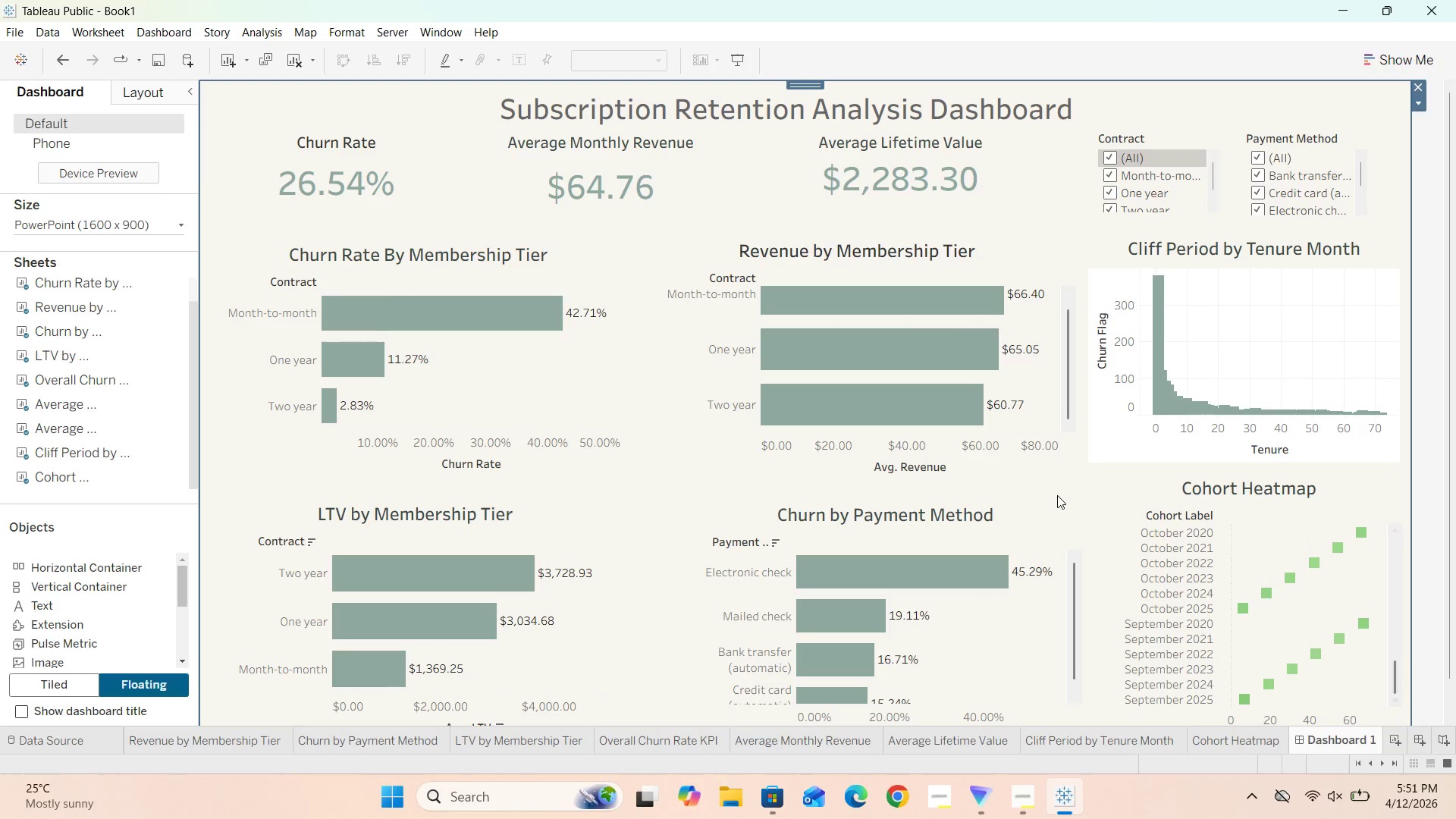 
left_click([1075, 482])
 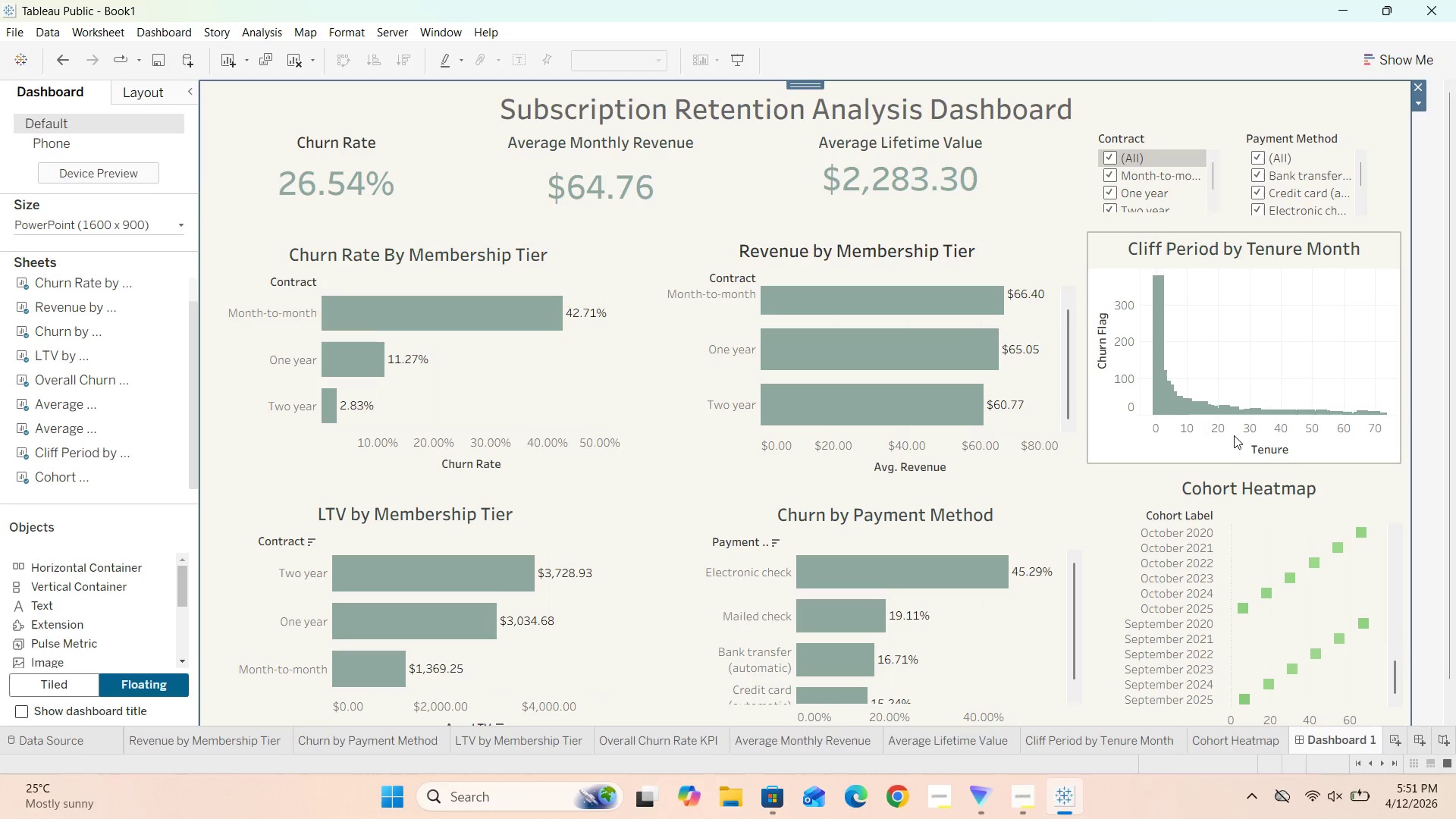 
right_click([1247, 278])
 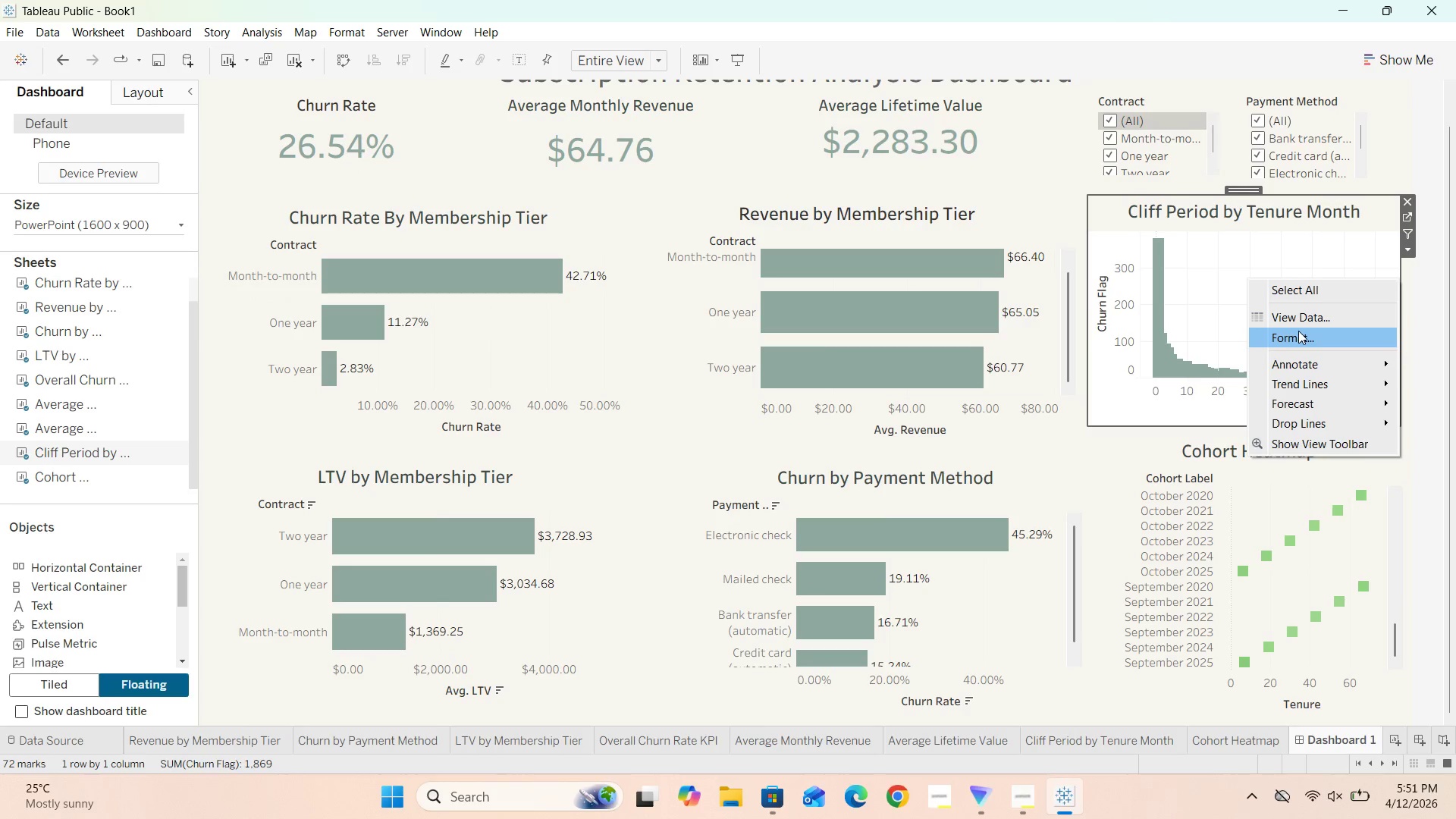 
scroll: coordinate [1234, 435], scroll_direction: down, amount: 6.0
 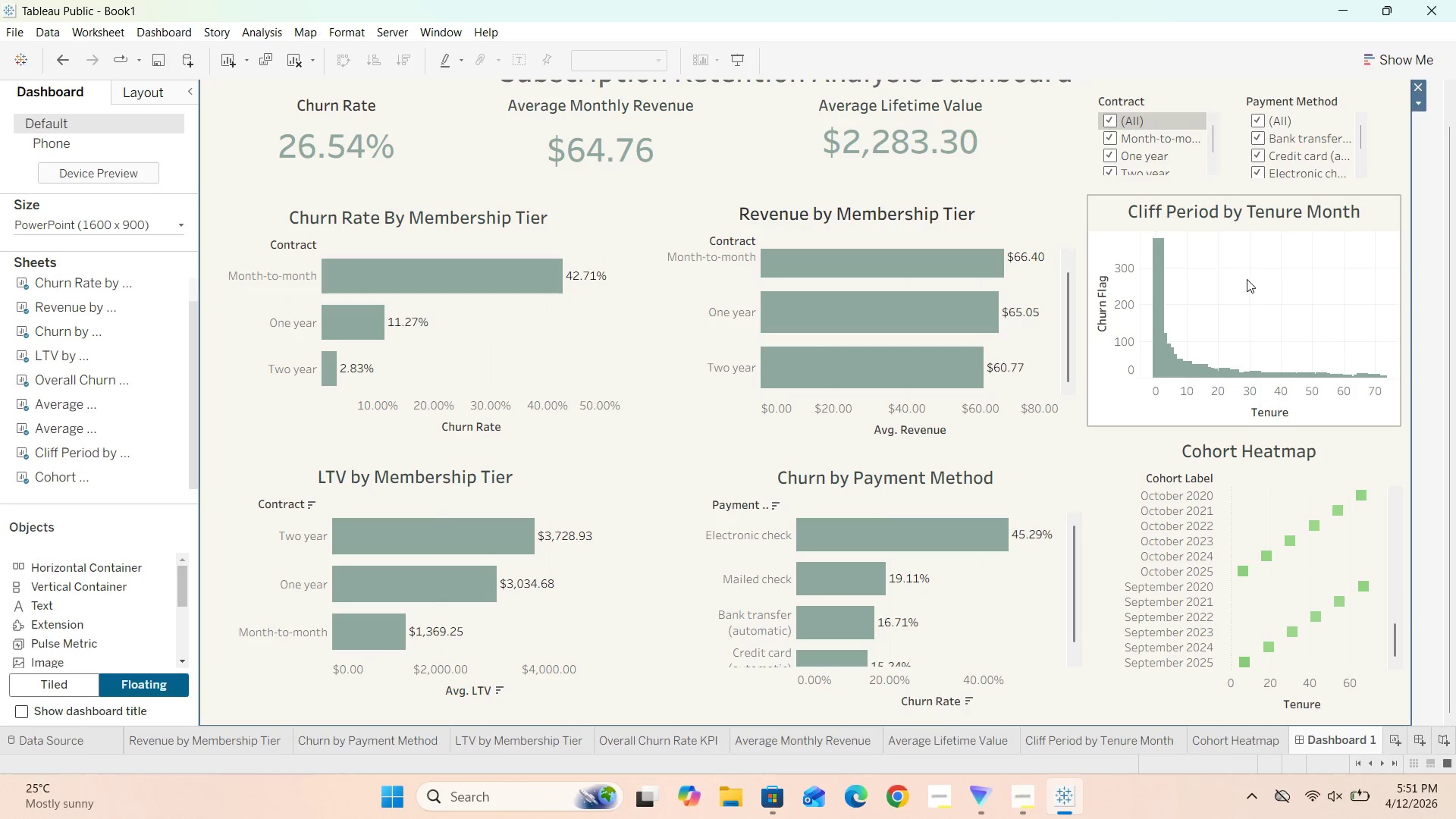 
left_click([1298, 331])
 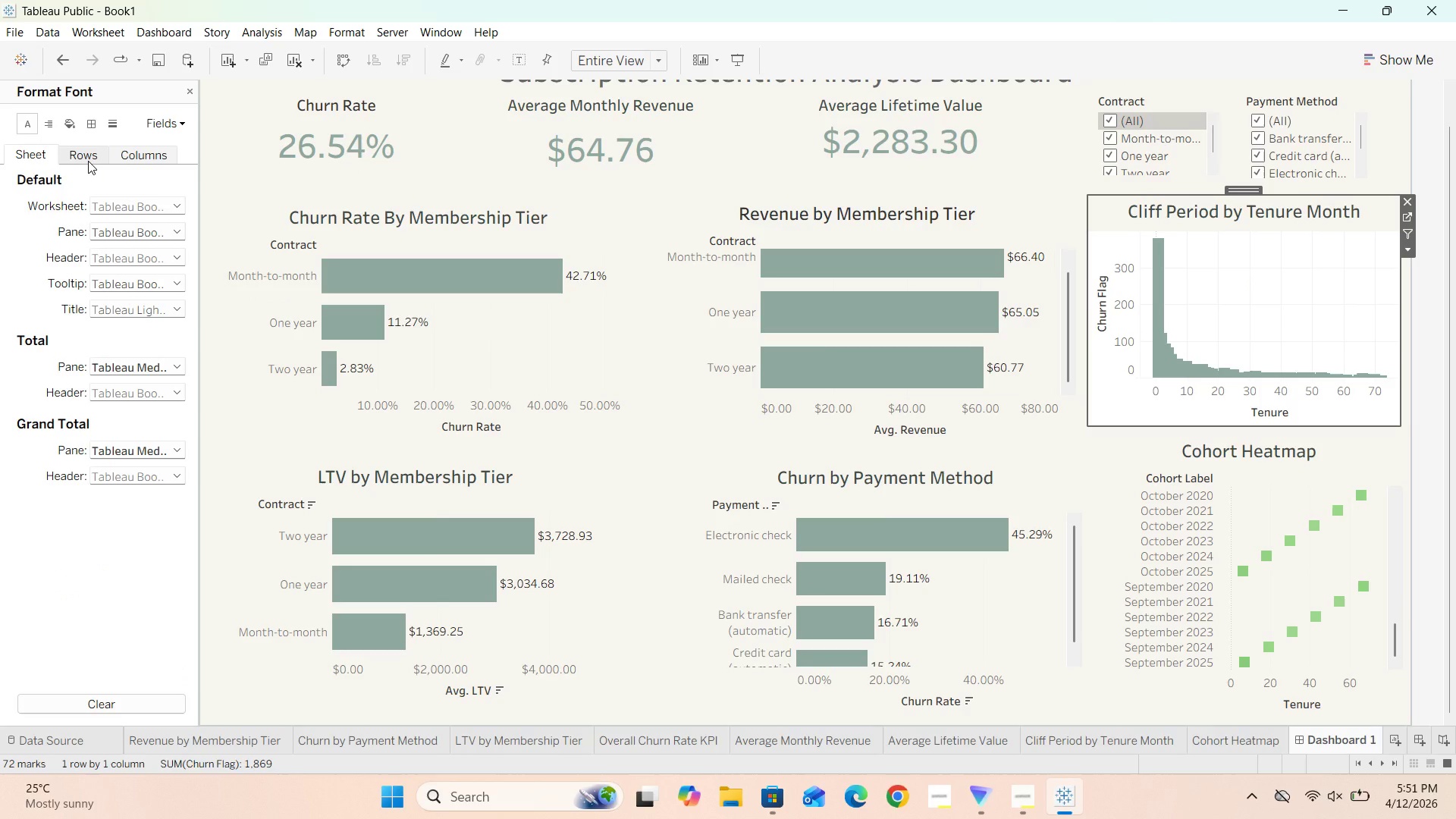 
wait(7.14)
 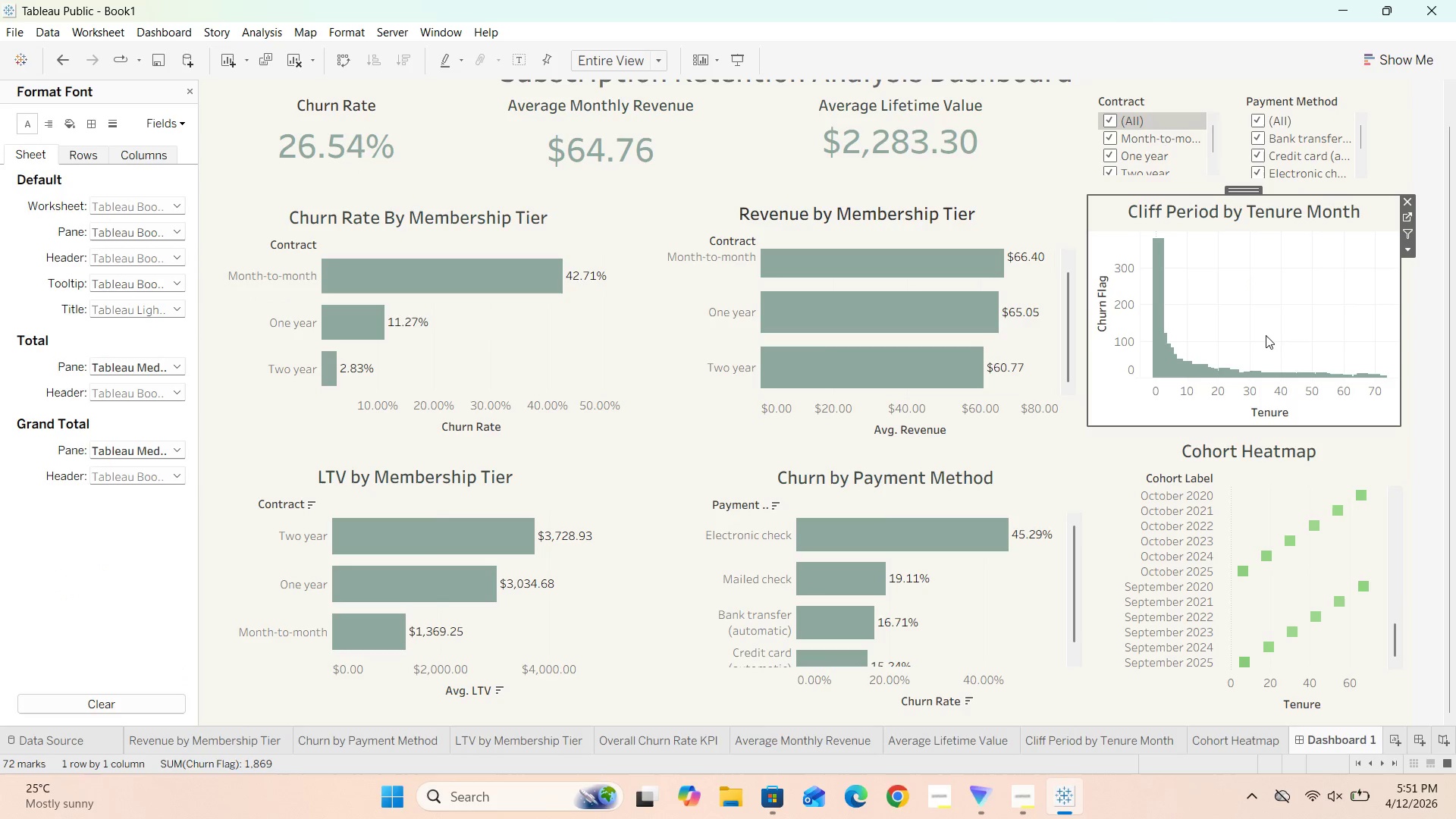 
left_click([88, 161])
 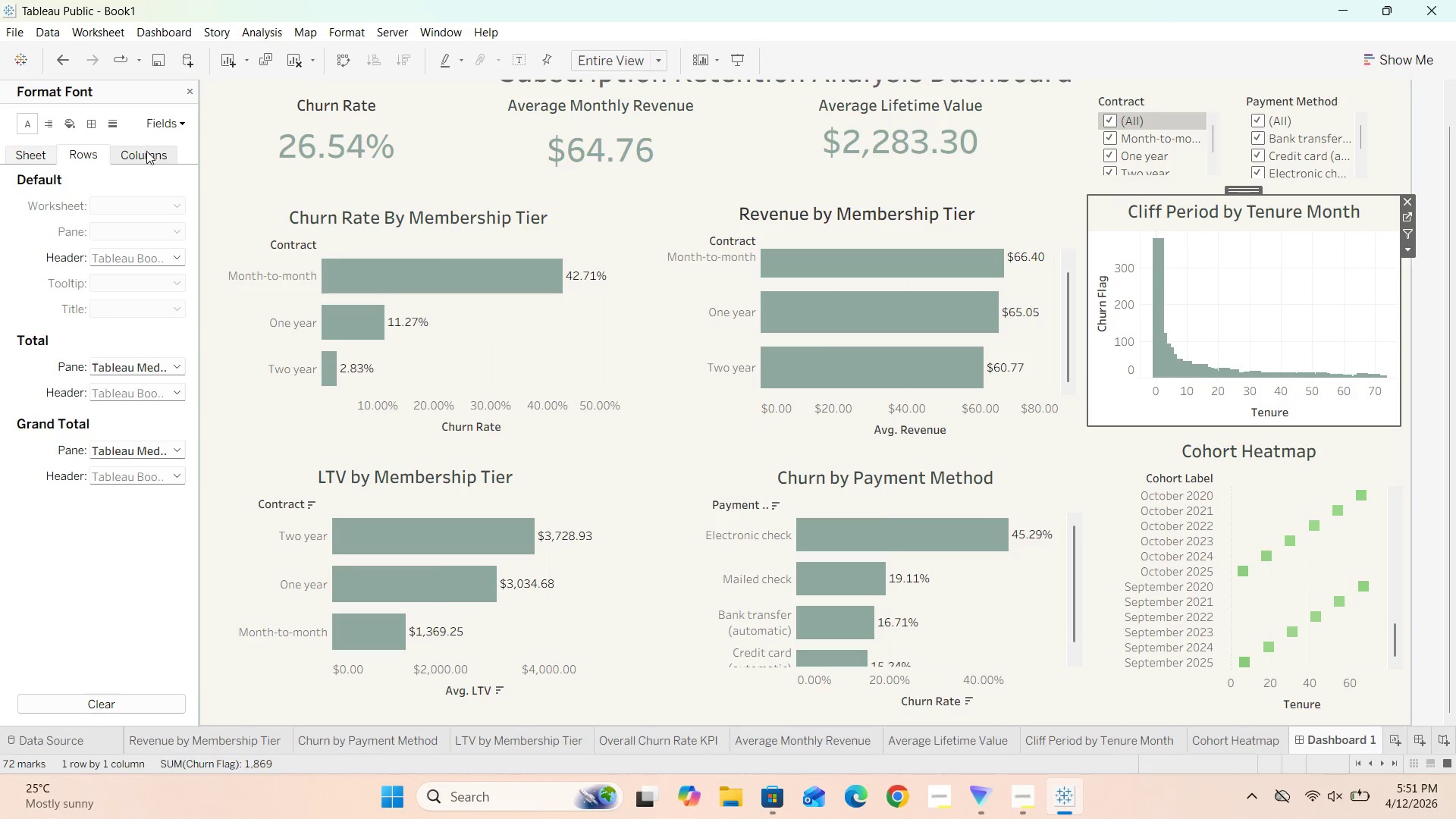 
left_click([148, 152])
 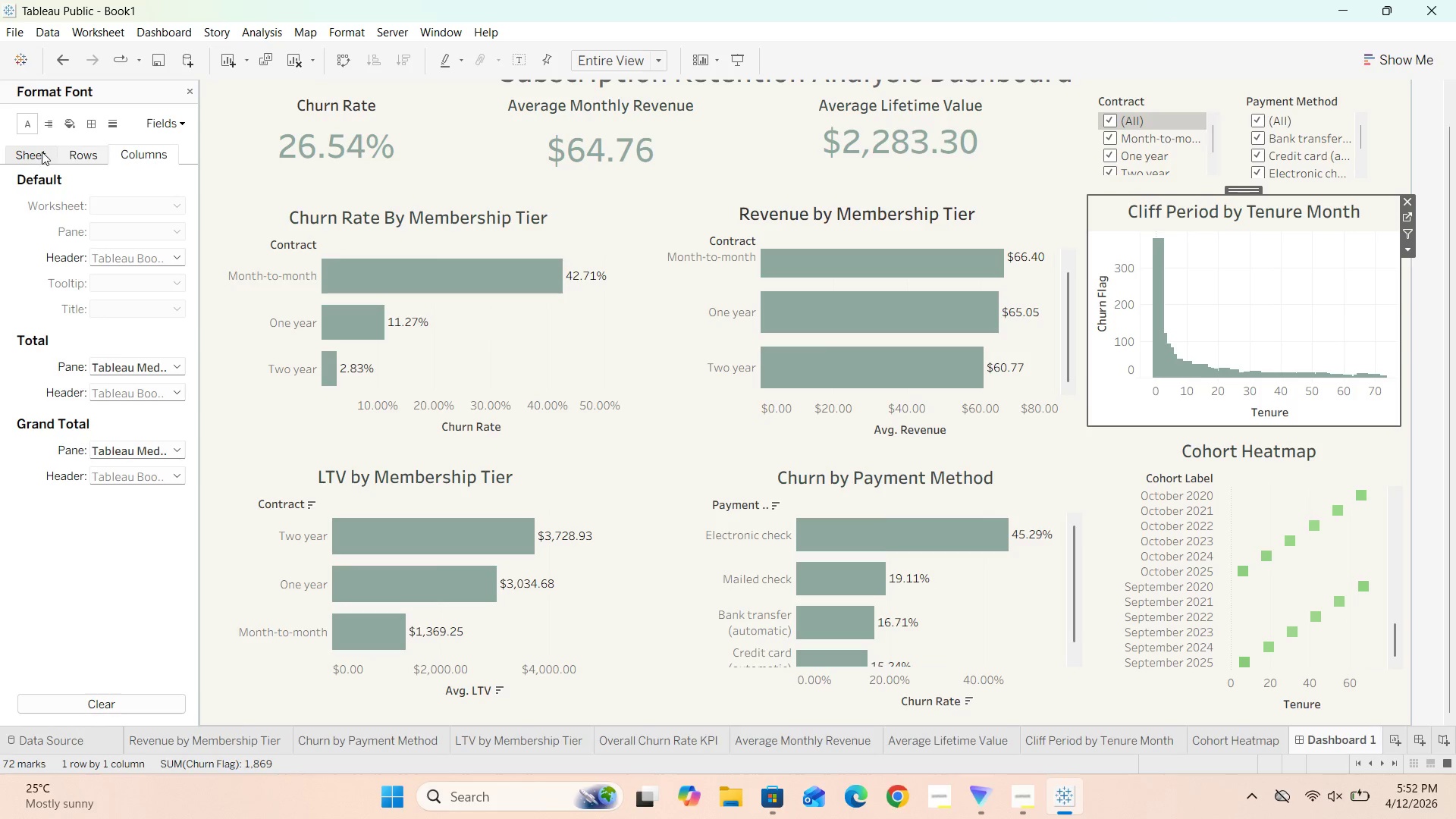 
left_click([31, 152])
 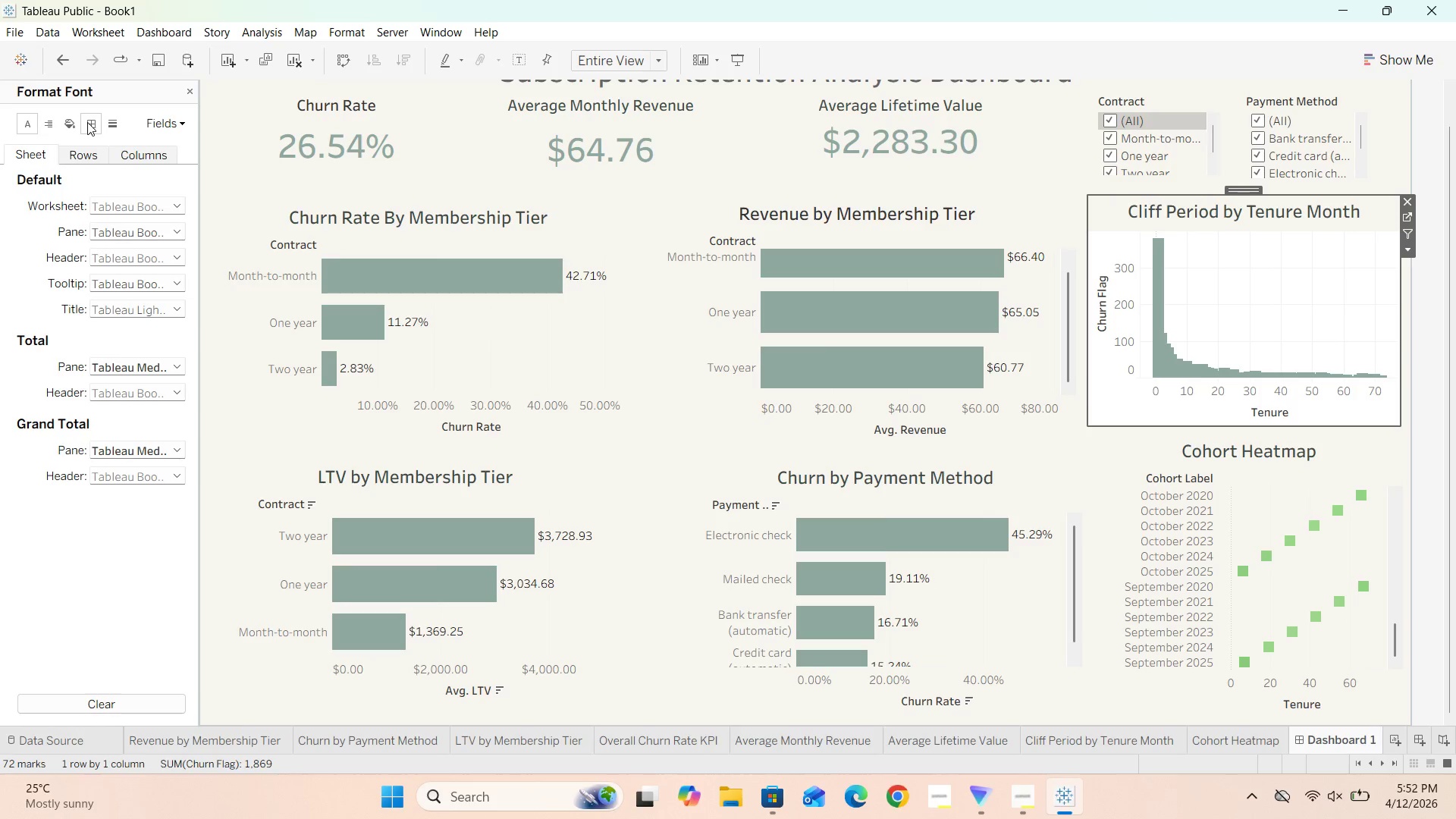 
left_click([88, 121])
 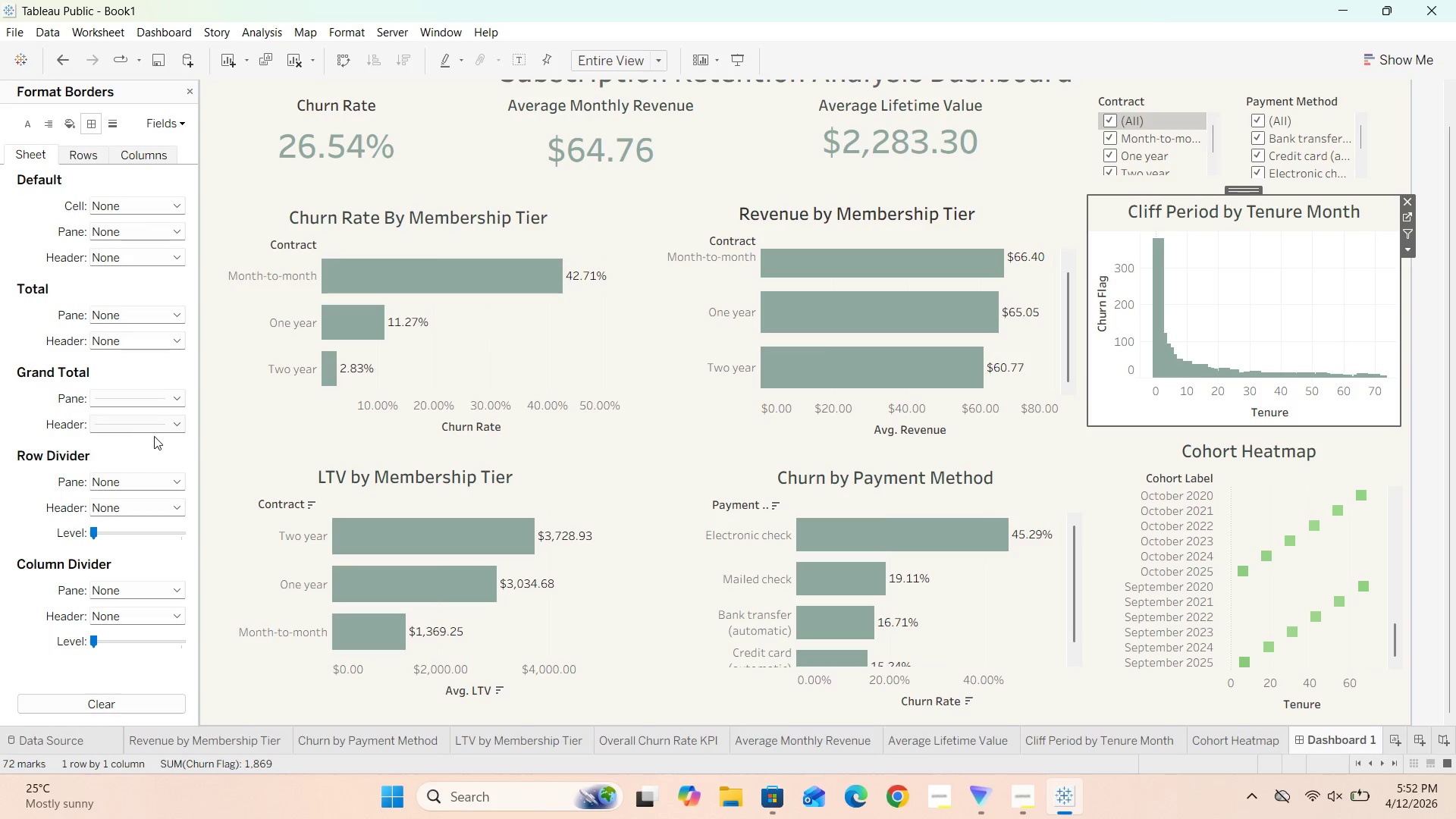 
mouse_move([164, 416])
 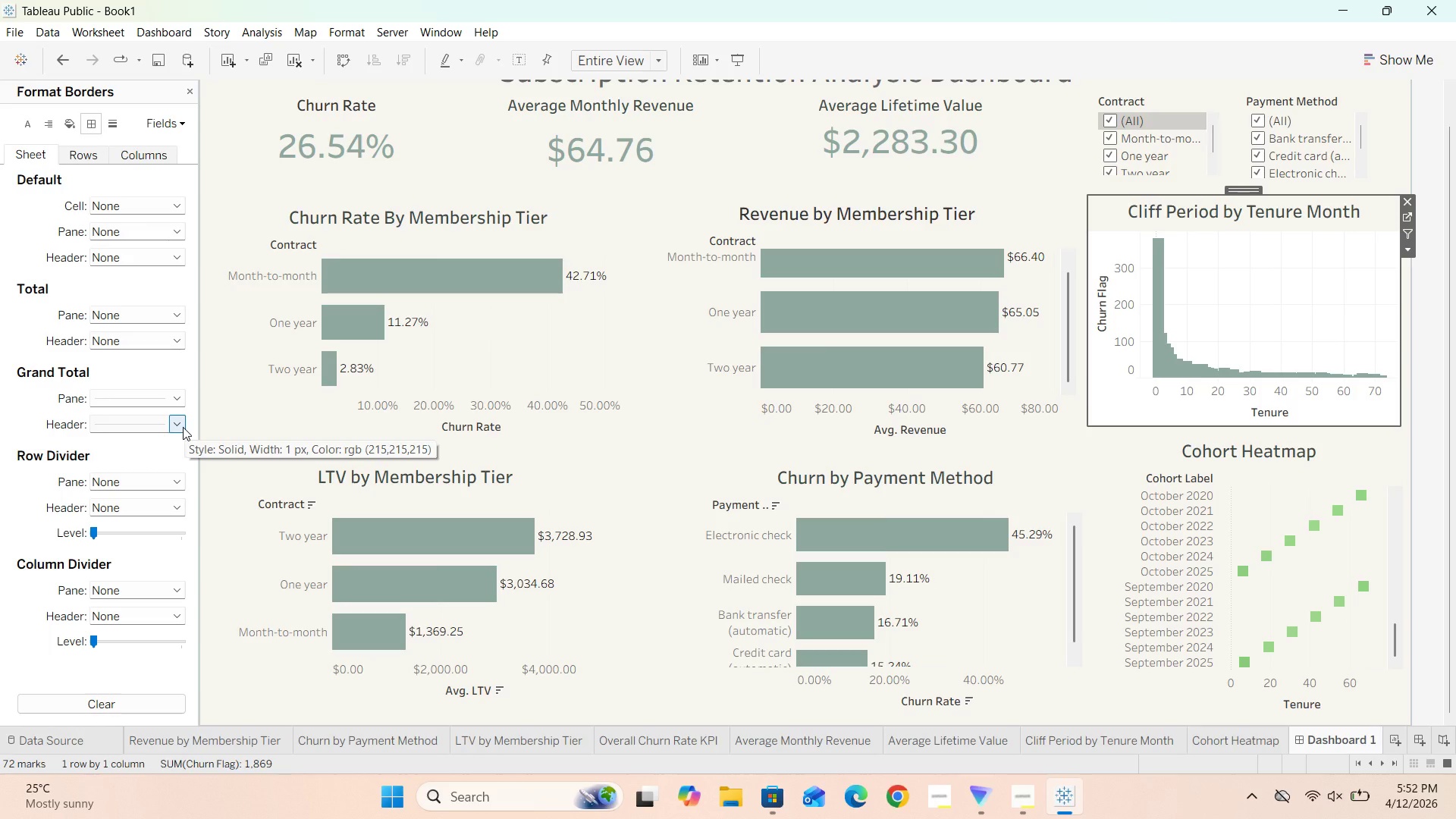 
left_click([183, 427])
 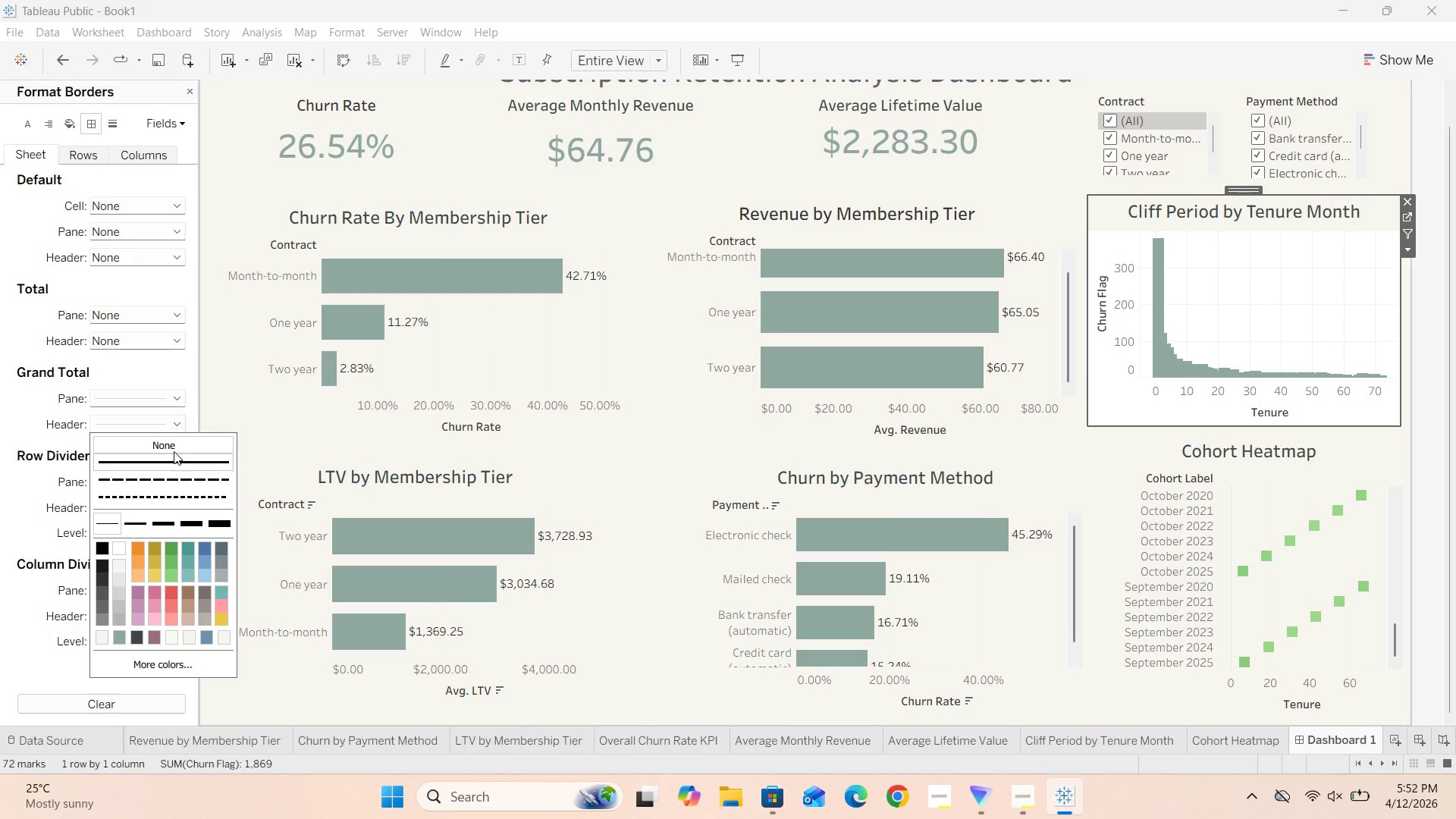 
left_click([175, 445])
 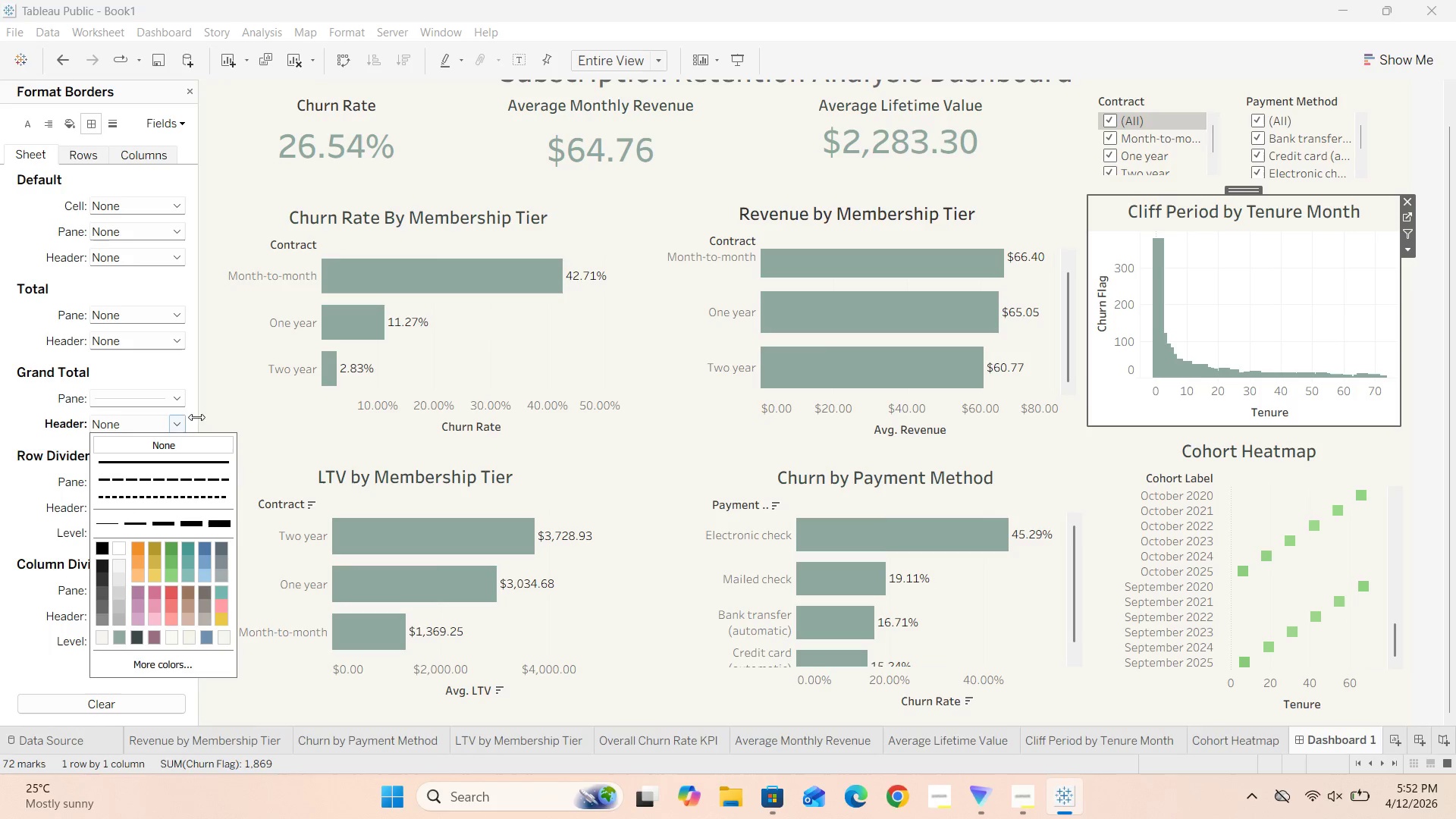 
left_click([223, 410])
 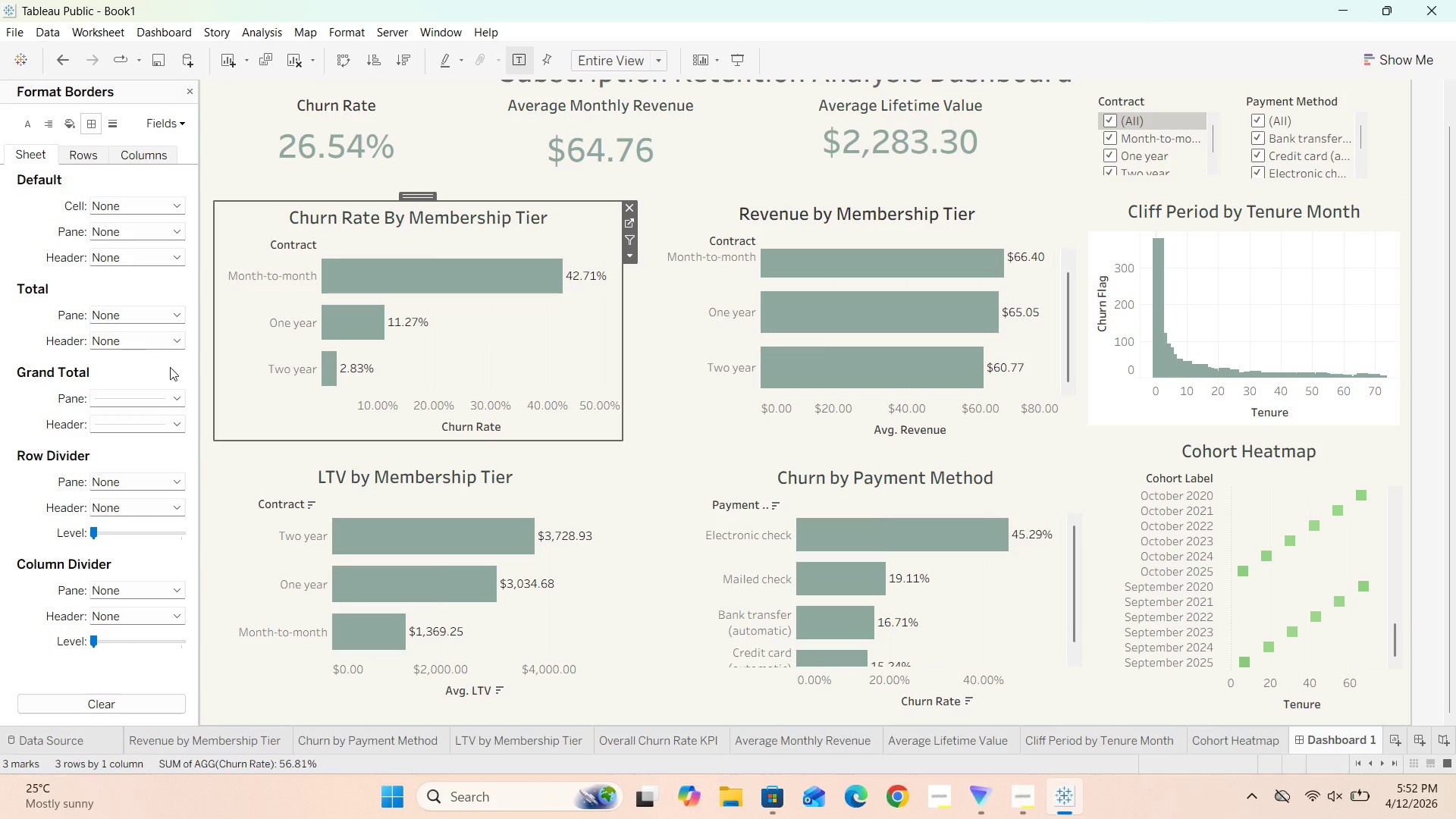 
mouse_move([170, 373])
 